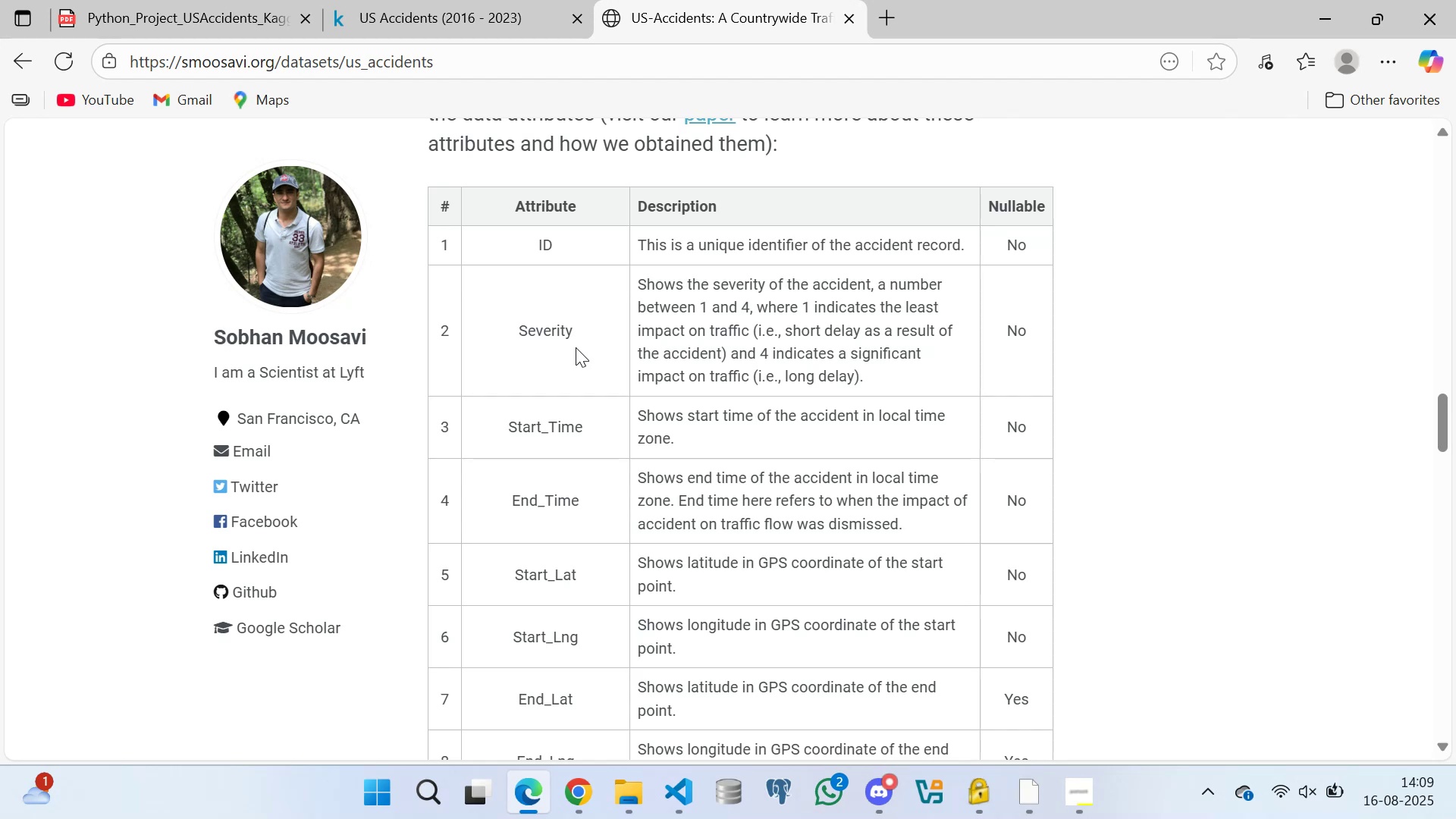 
wait(47.38)
 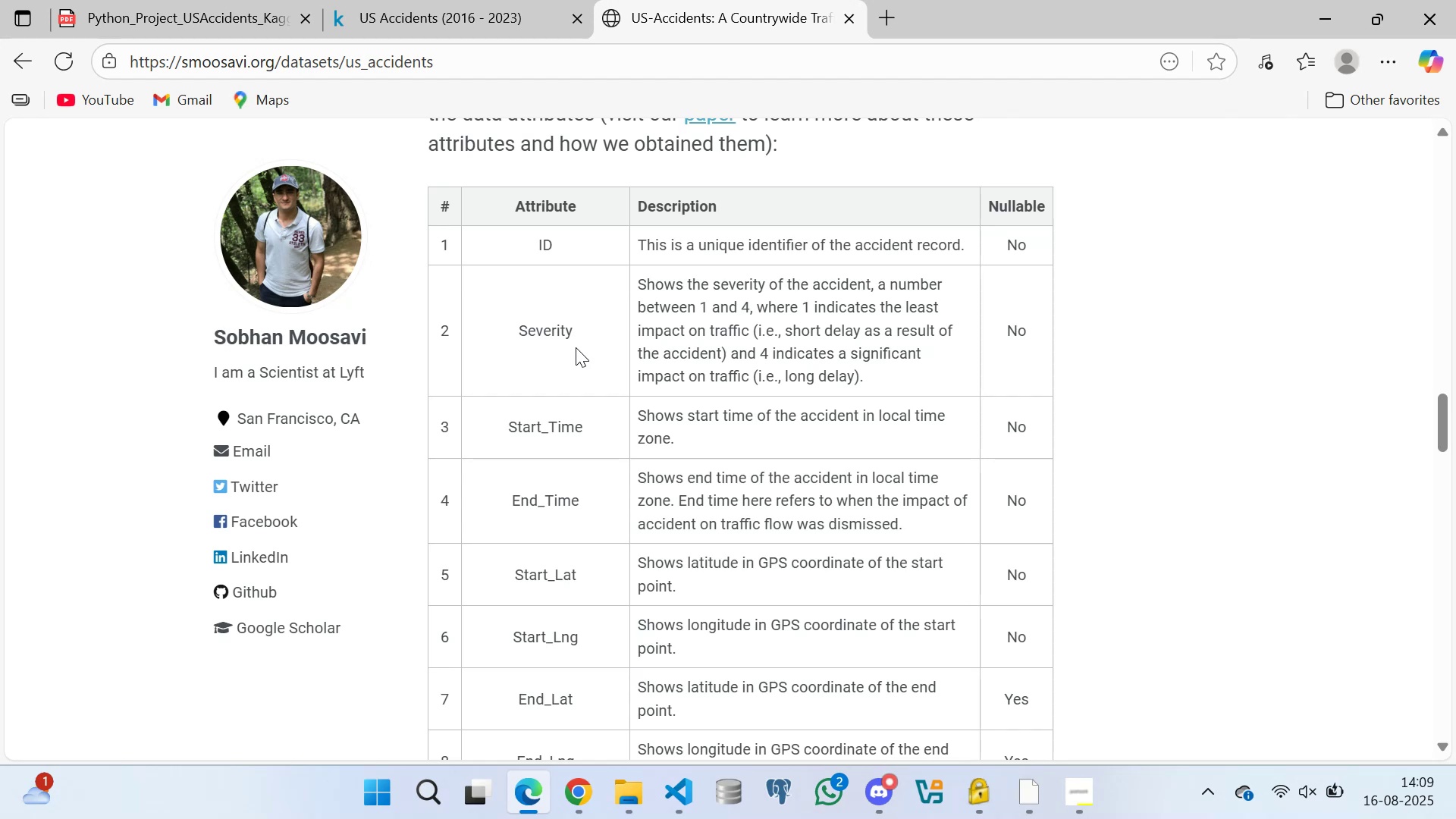 
double_click([690, 337])
 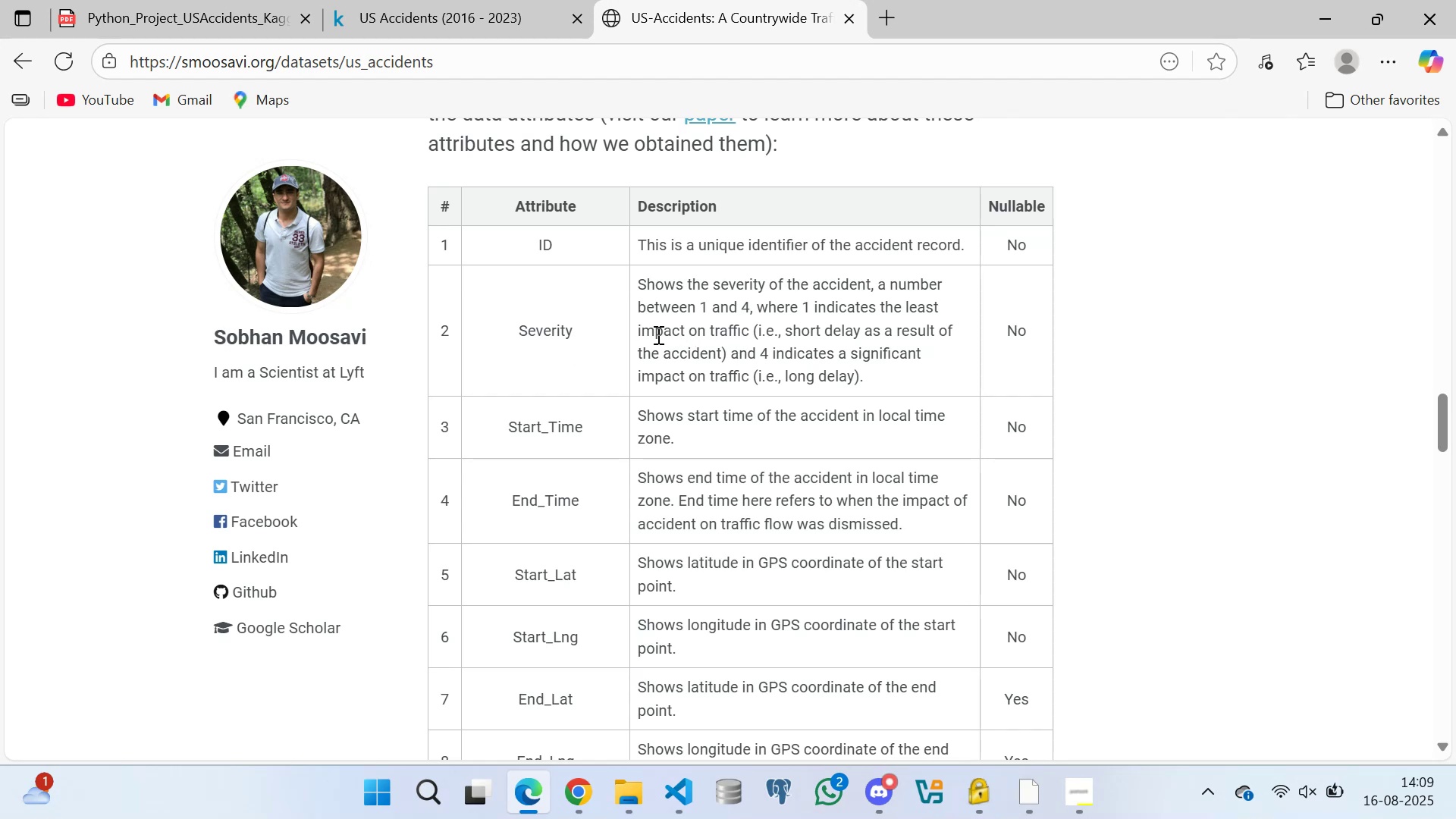 
triple_click([657, 334])
 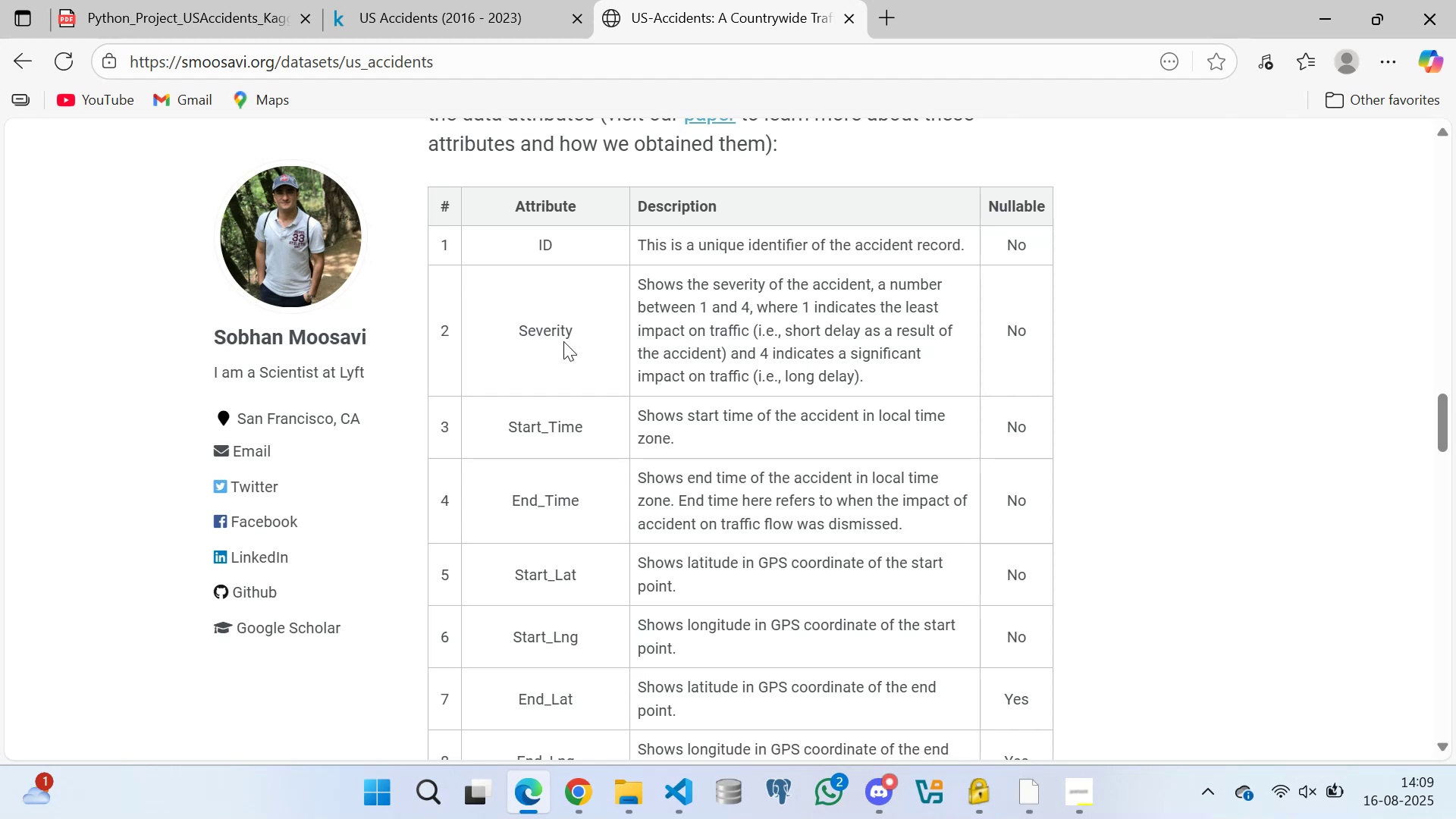 
triple_click([556, 339])
 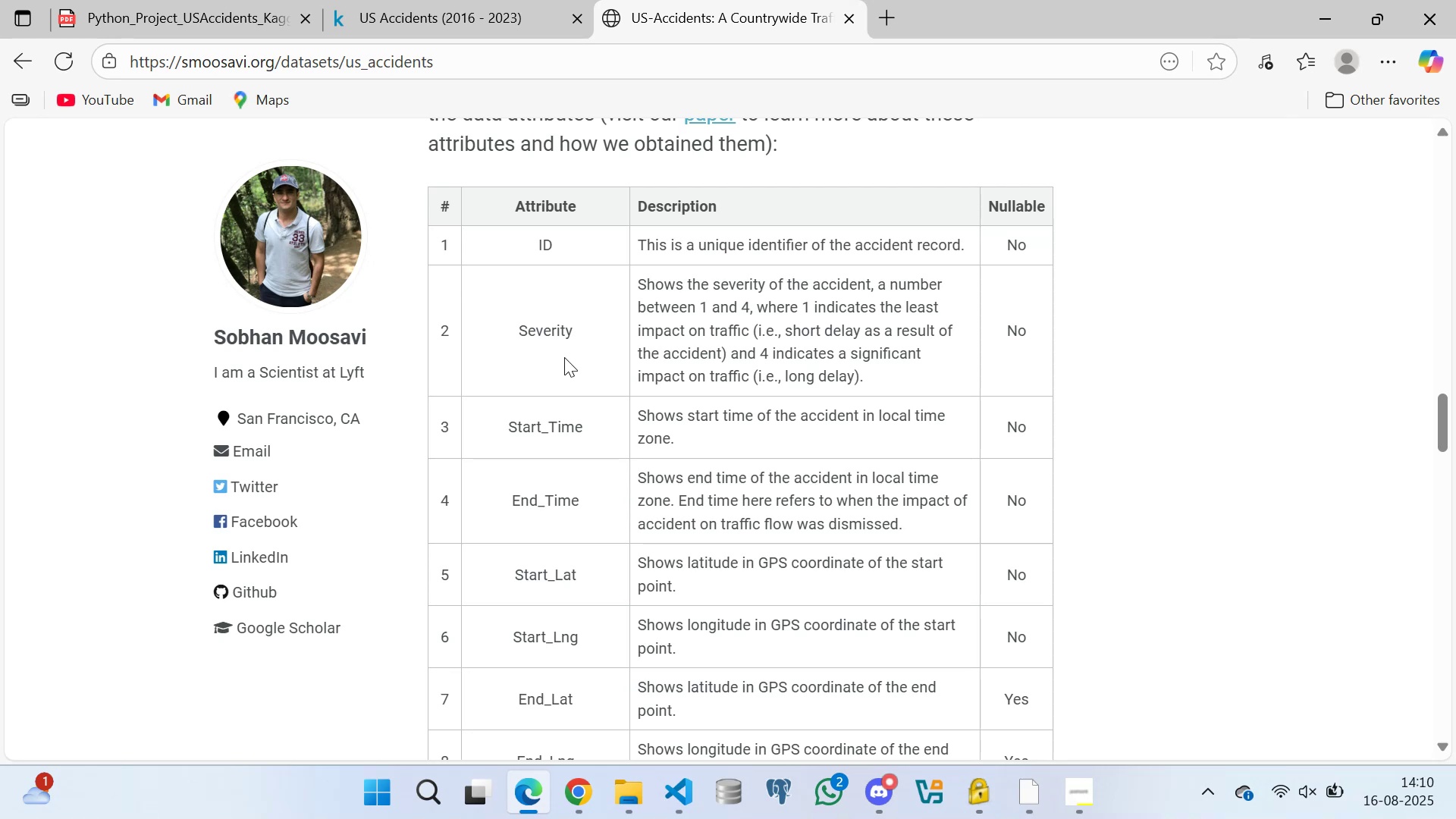 
wait(43.69)
 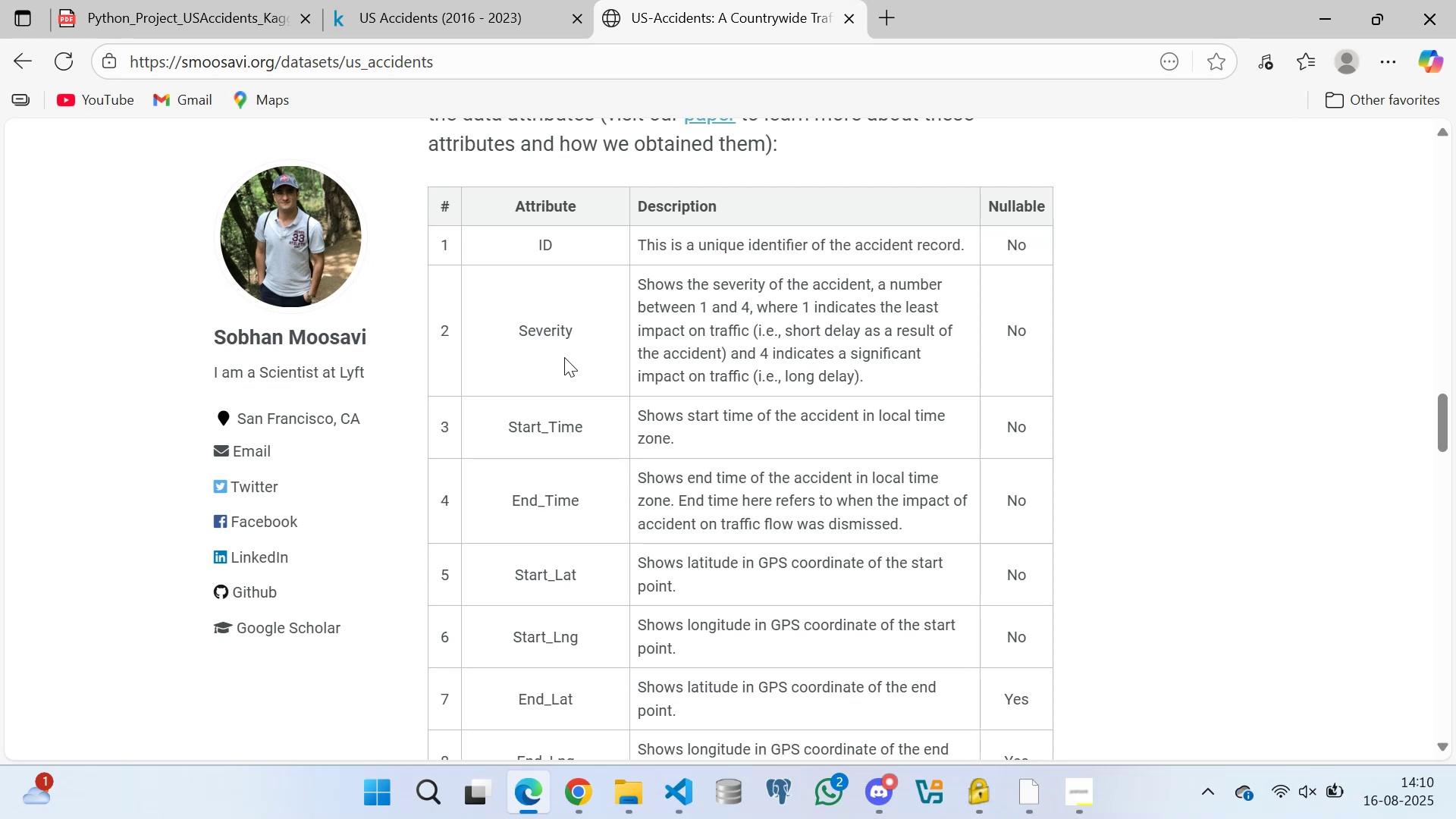 
left_click([715, 308])
 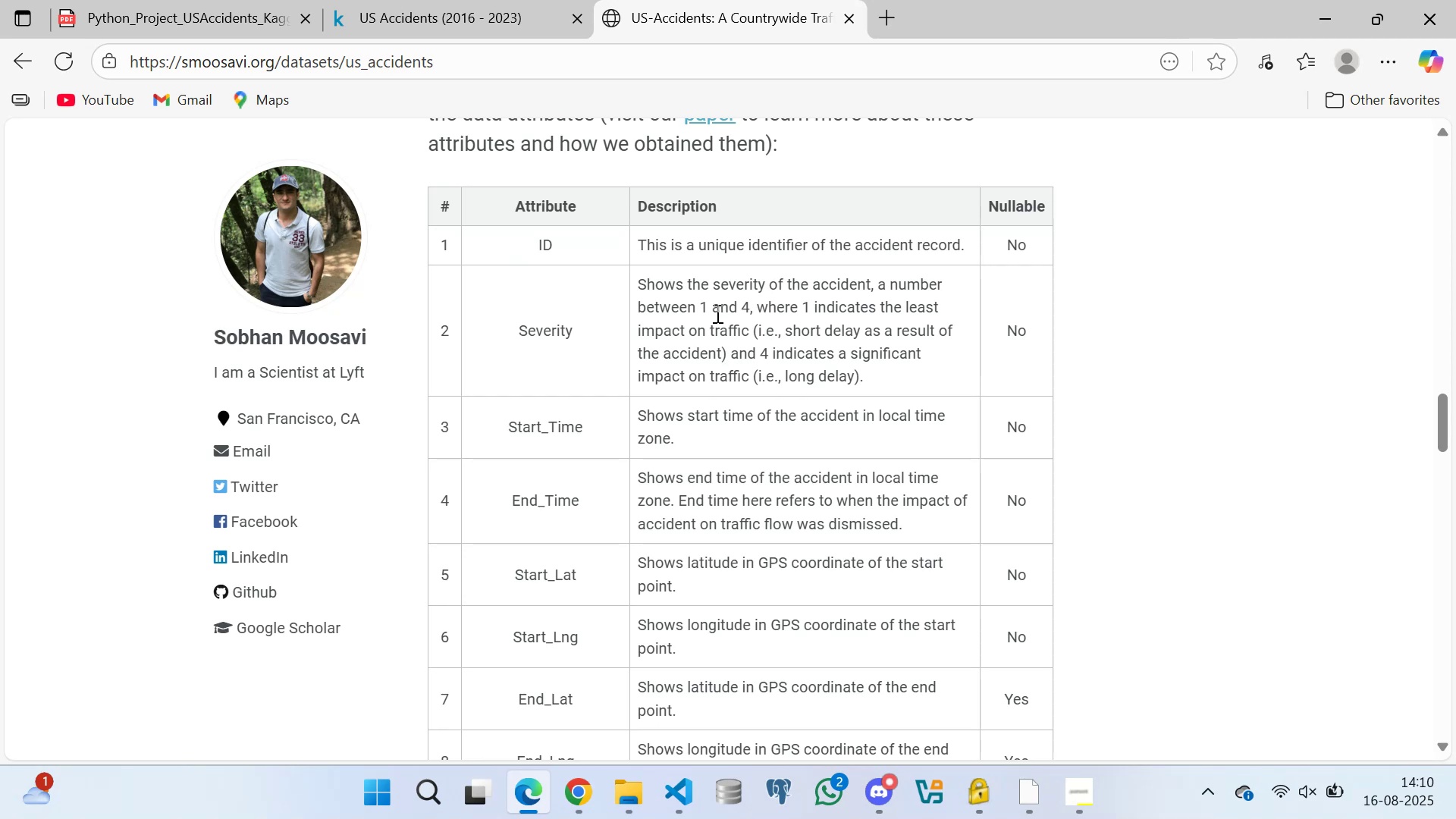 
scroll: coordinate [713, 325], scroll_direction: down, amount: 23.0
 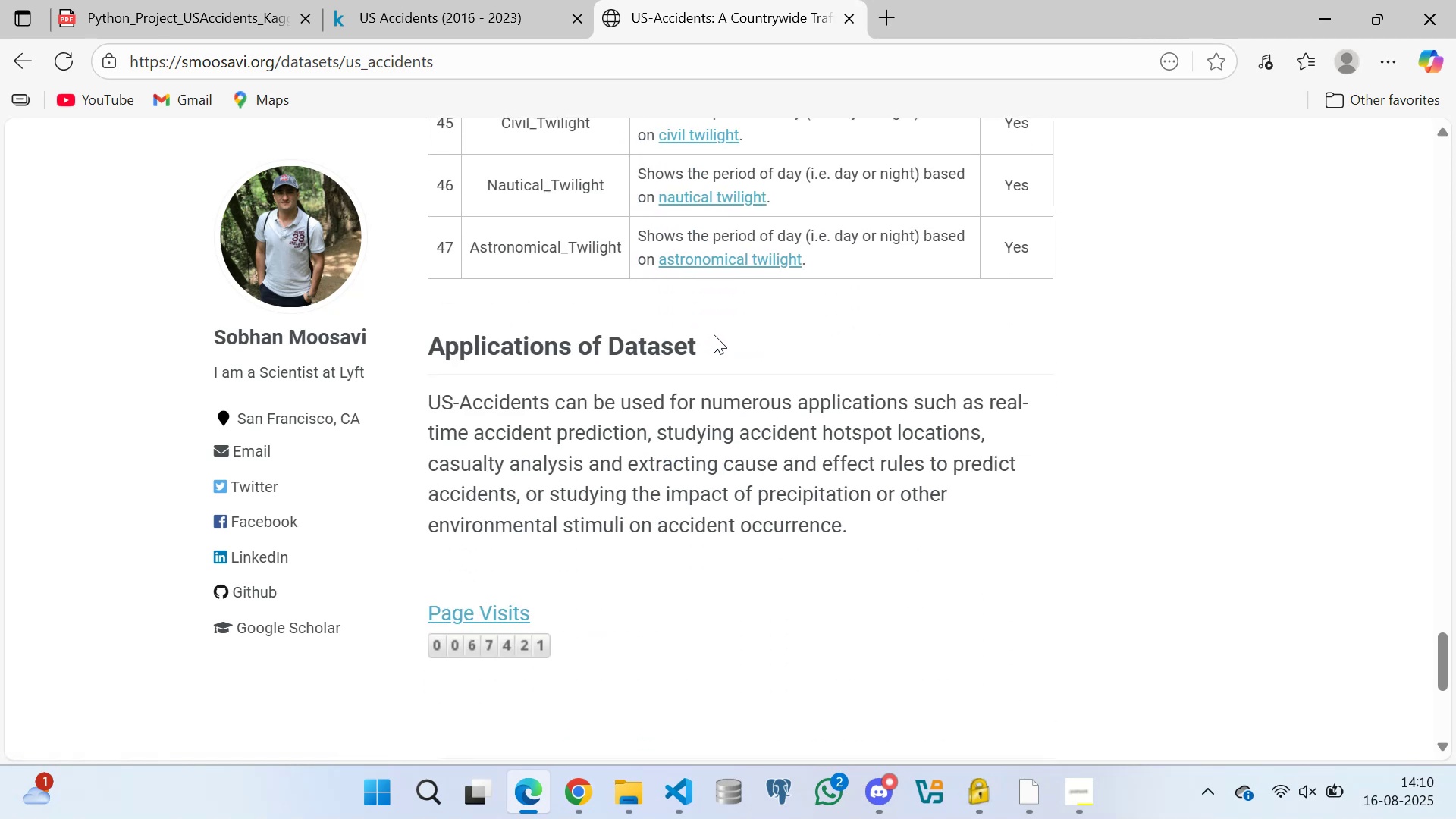 
scroll: coordinate [702, 361], scroll_direction: down, amount: 6.0
 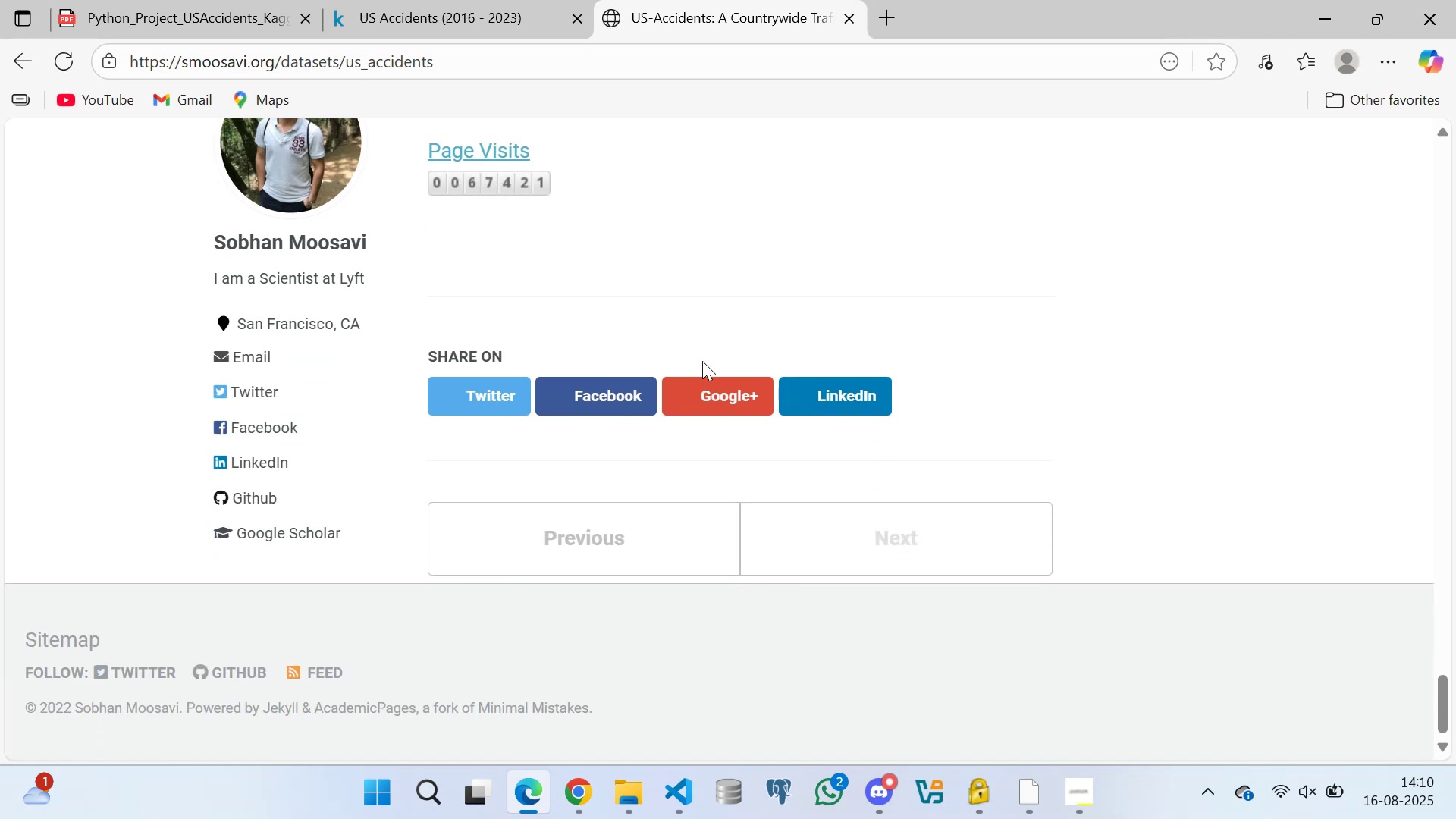 
scroll: coordinate [692, 343], scroll_direction: up, amount: 35.0
 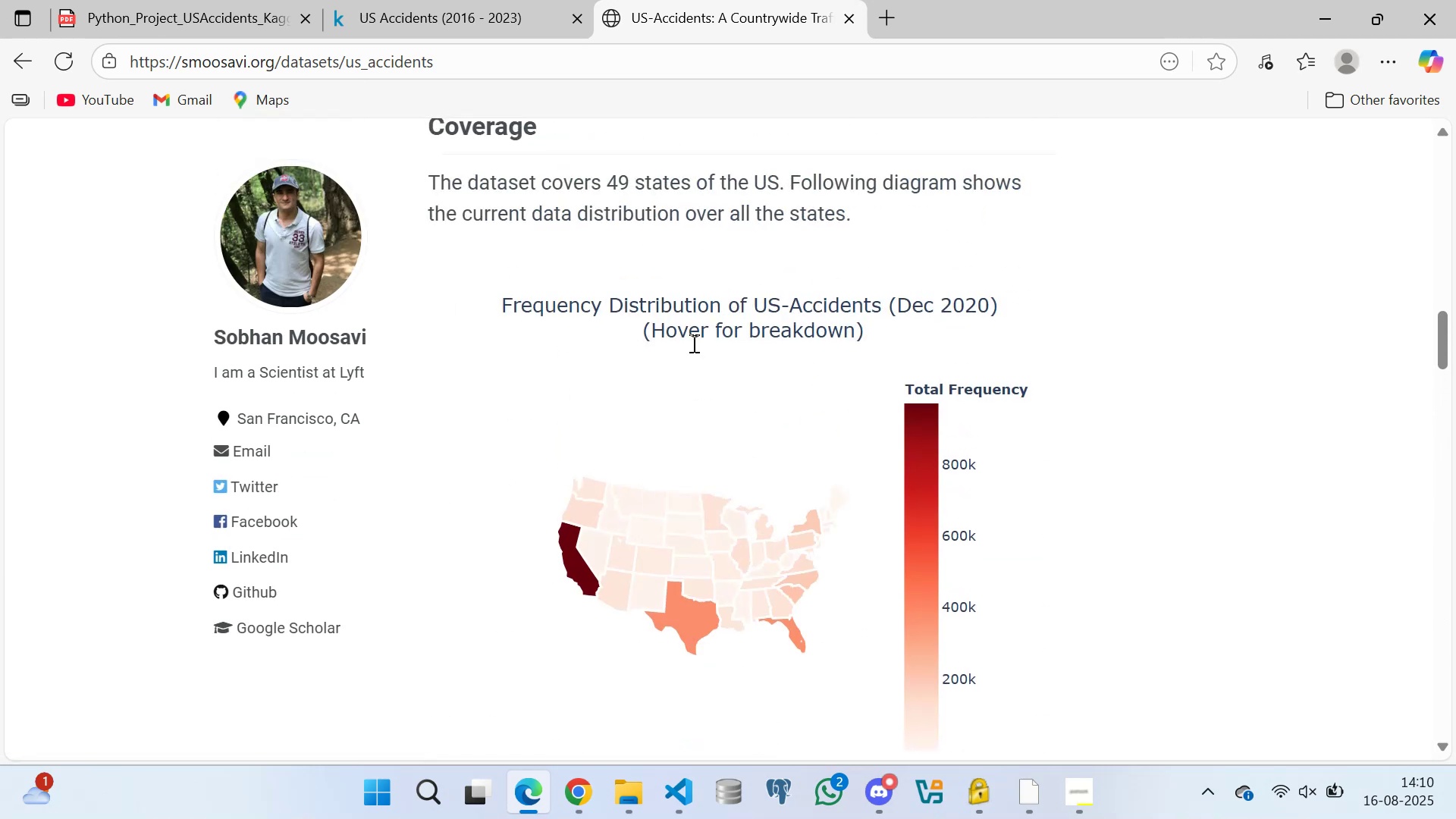 
scroll: coordinate [693, 347], scroll_direction: down, amount: 1.0
 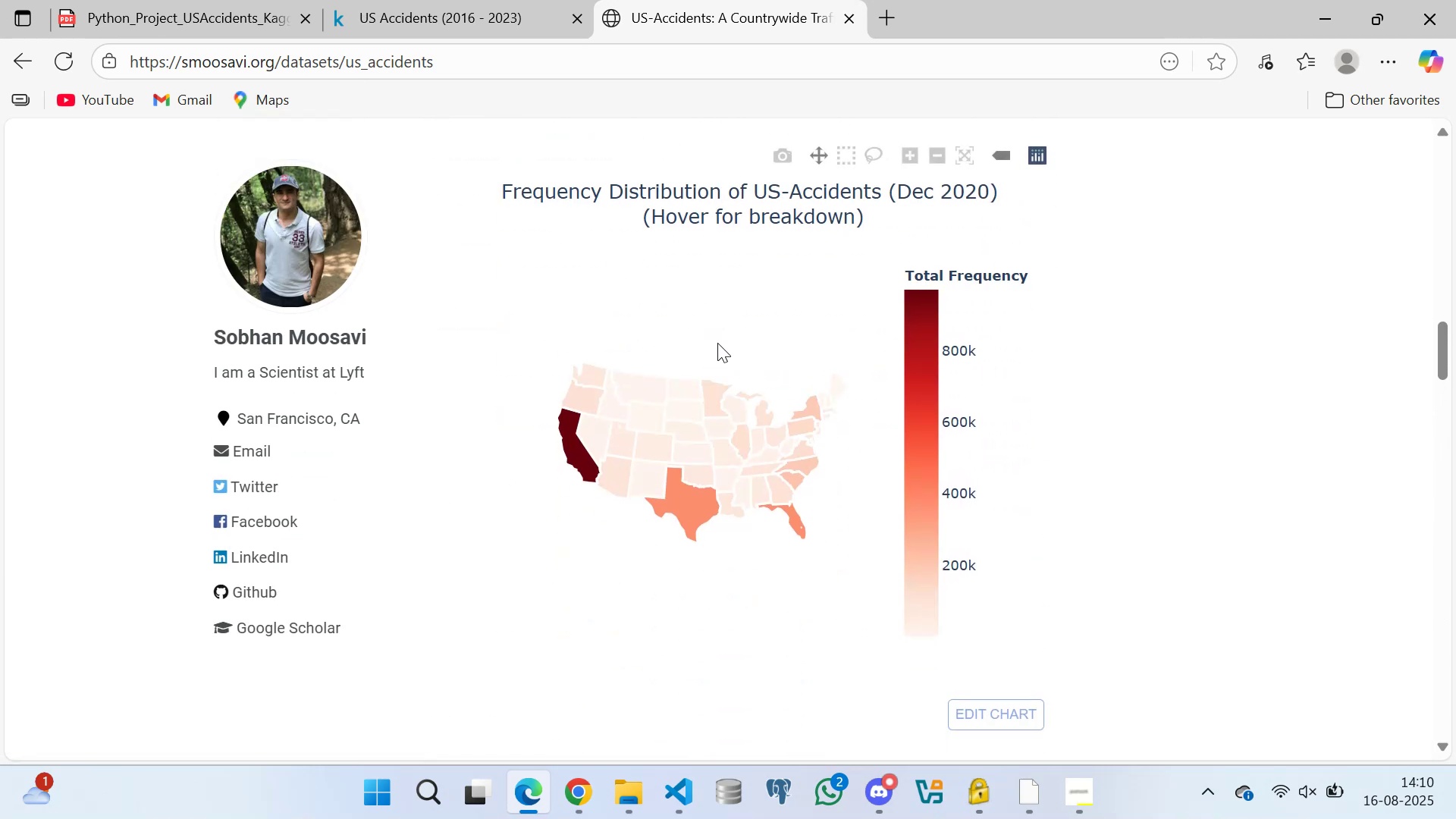 
scroll: coordinate [721, 343], scroll_direction: up, amount: 2.0
 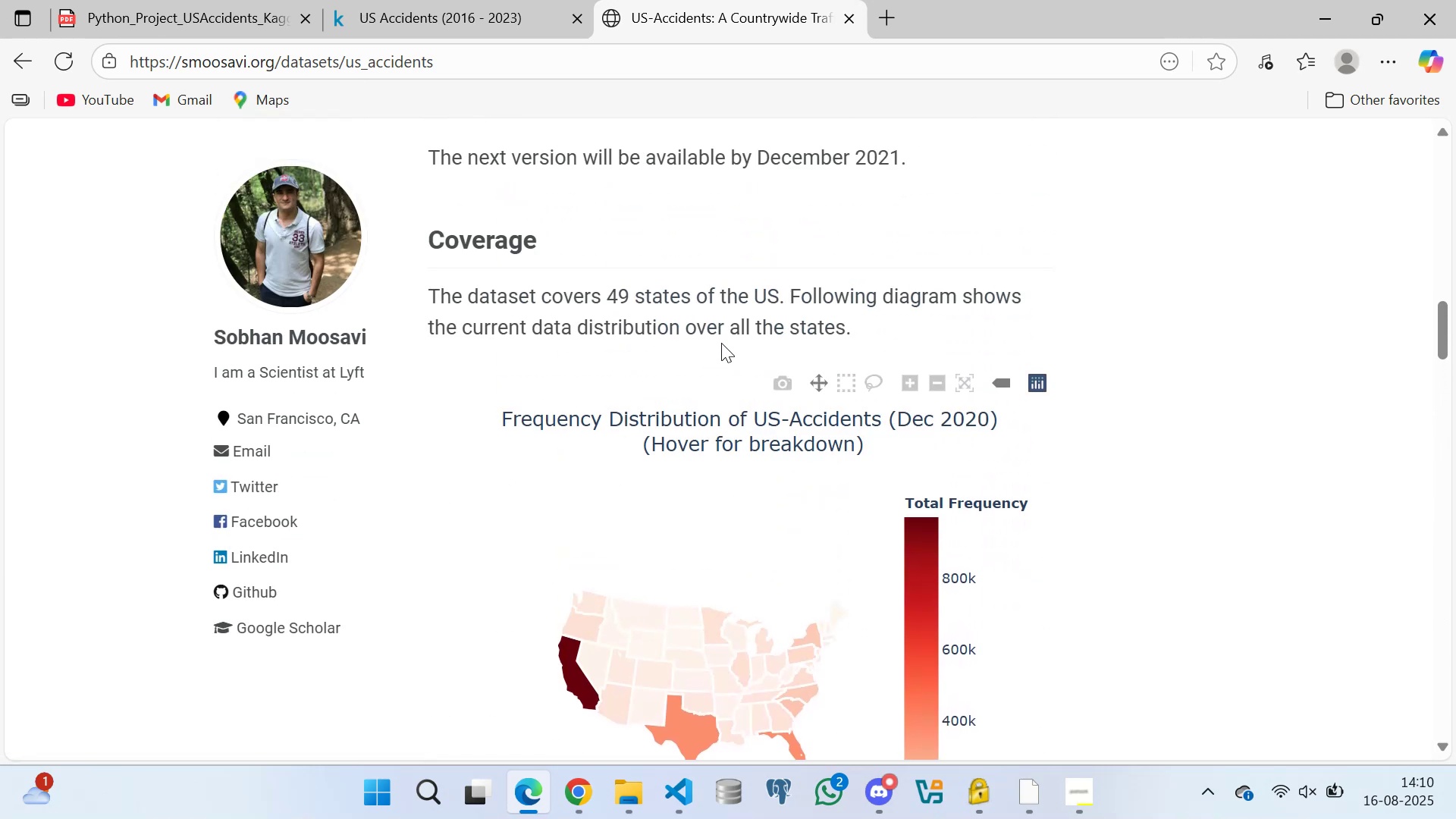 
scroll: coordinate [701, 344], scroll_direction: down, amount: 2.0
 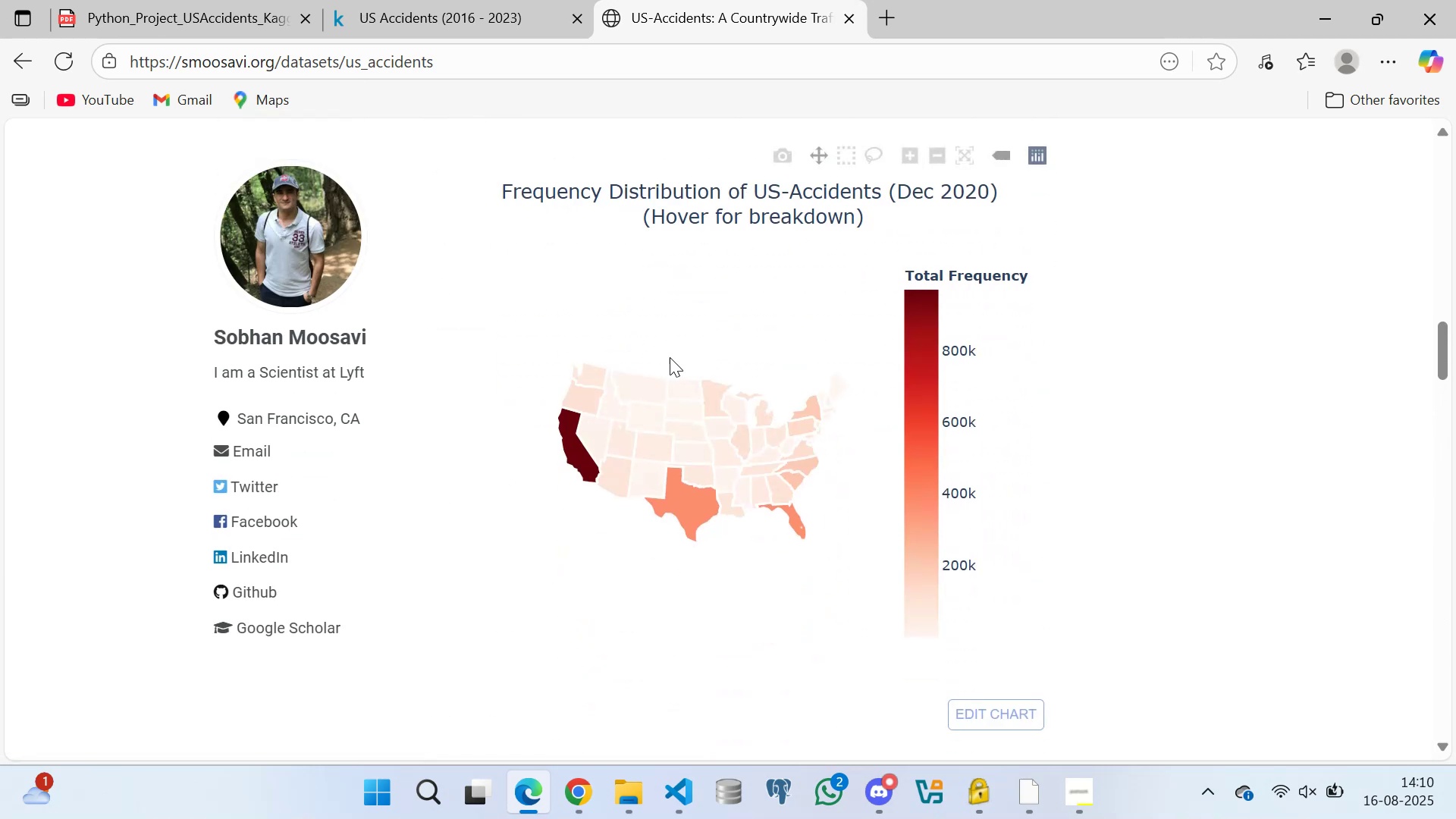 
mouse_move([594, 444])
 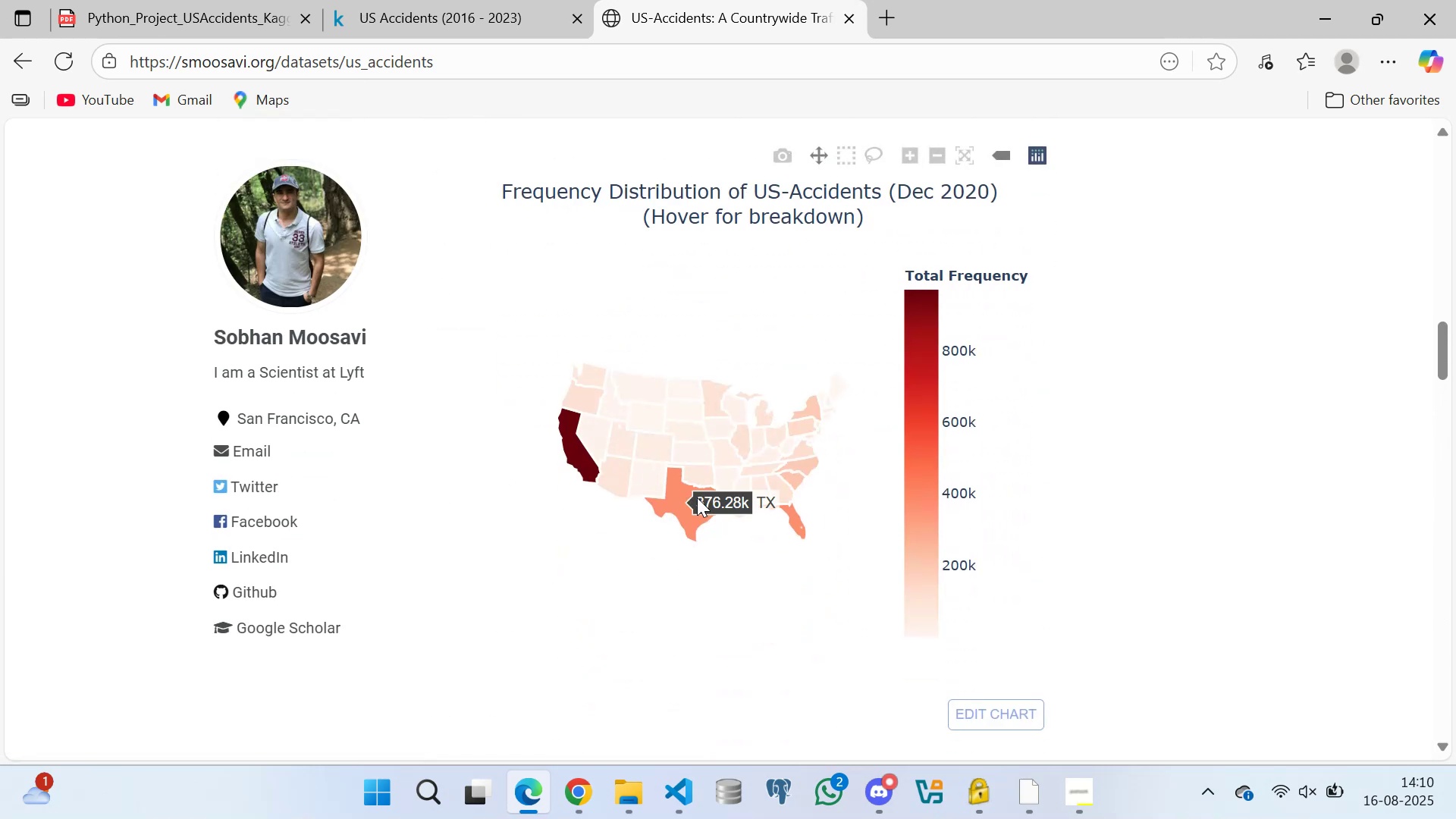 
scroll: coordinate [708, 411], scroll_direction: up, amount: 1.0
 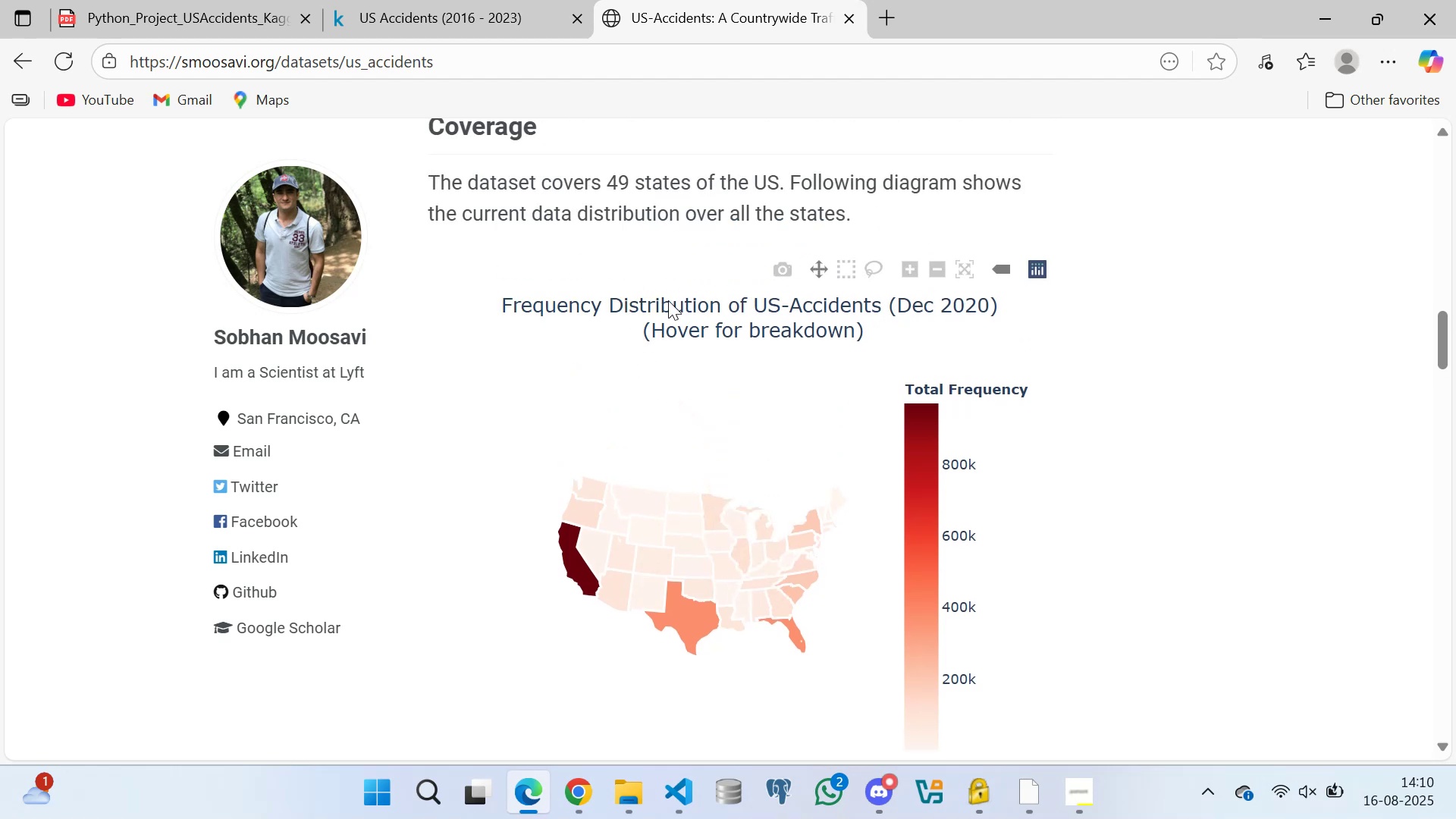 
wait(5.52)
 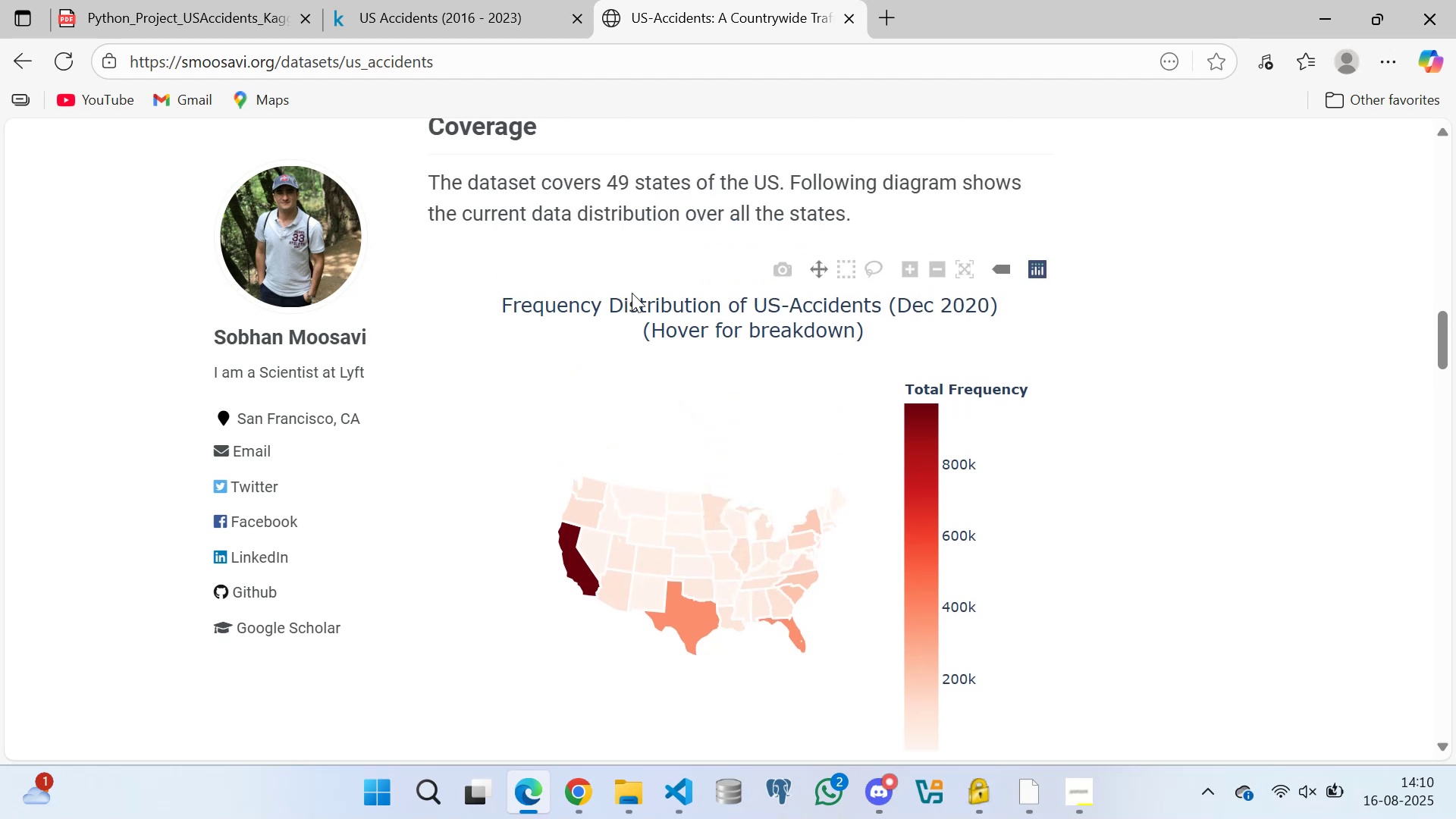 
scroll: coordinate [899, 438], scroll_direction: none, amount: 0.0
 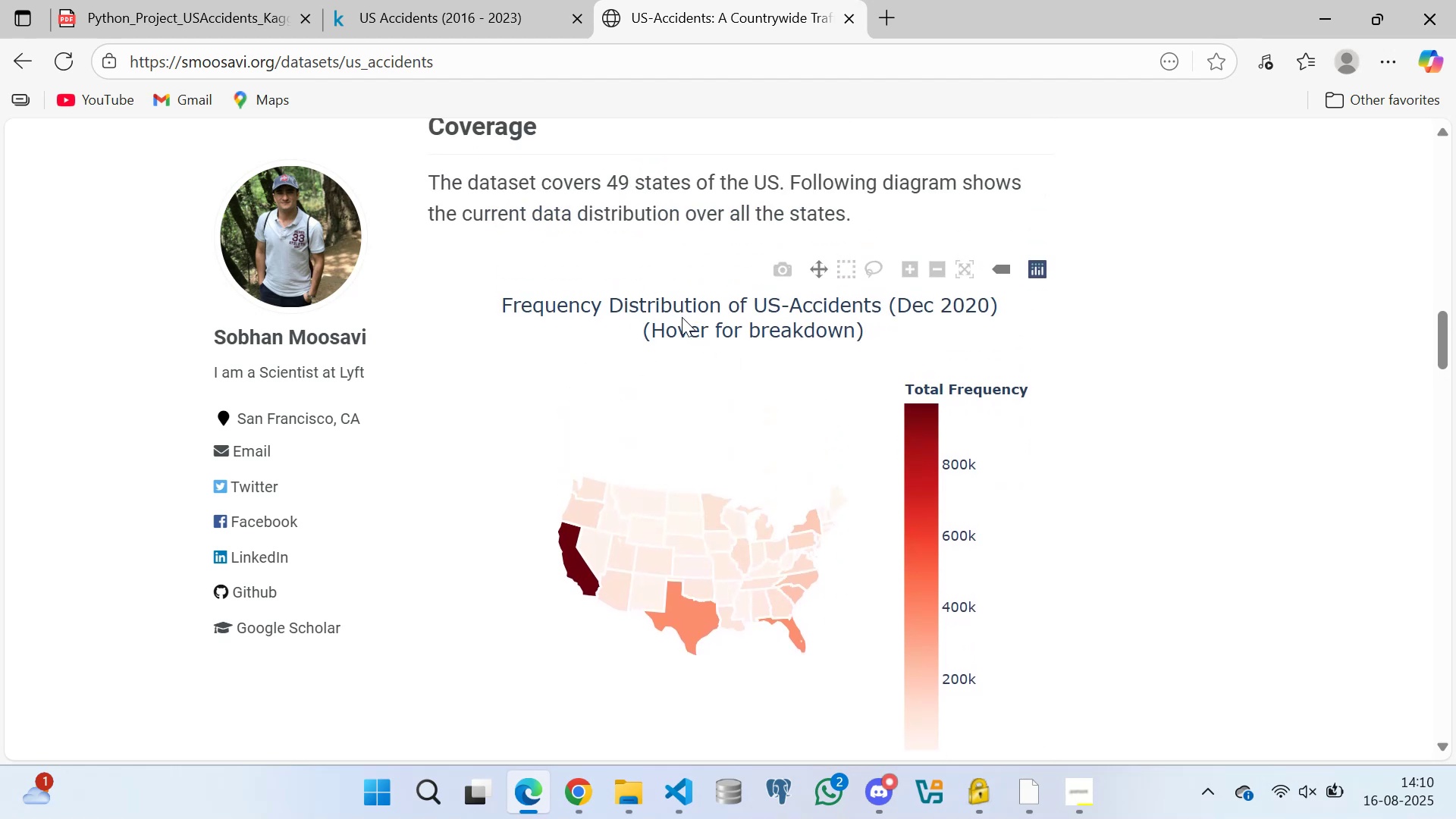 
mouse_move([599, 491])
 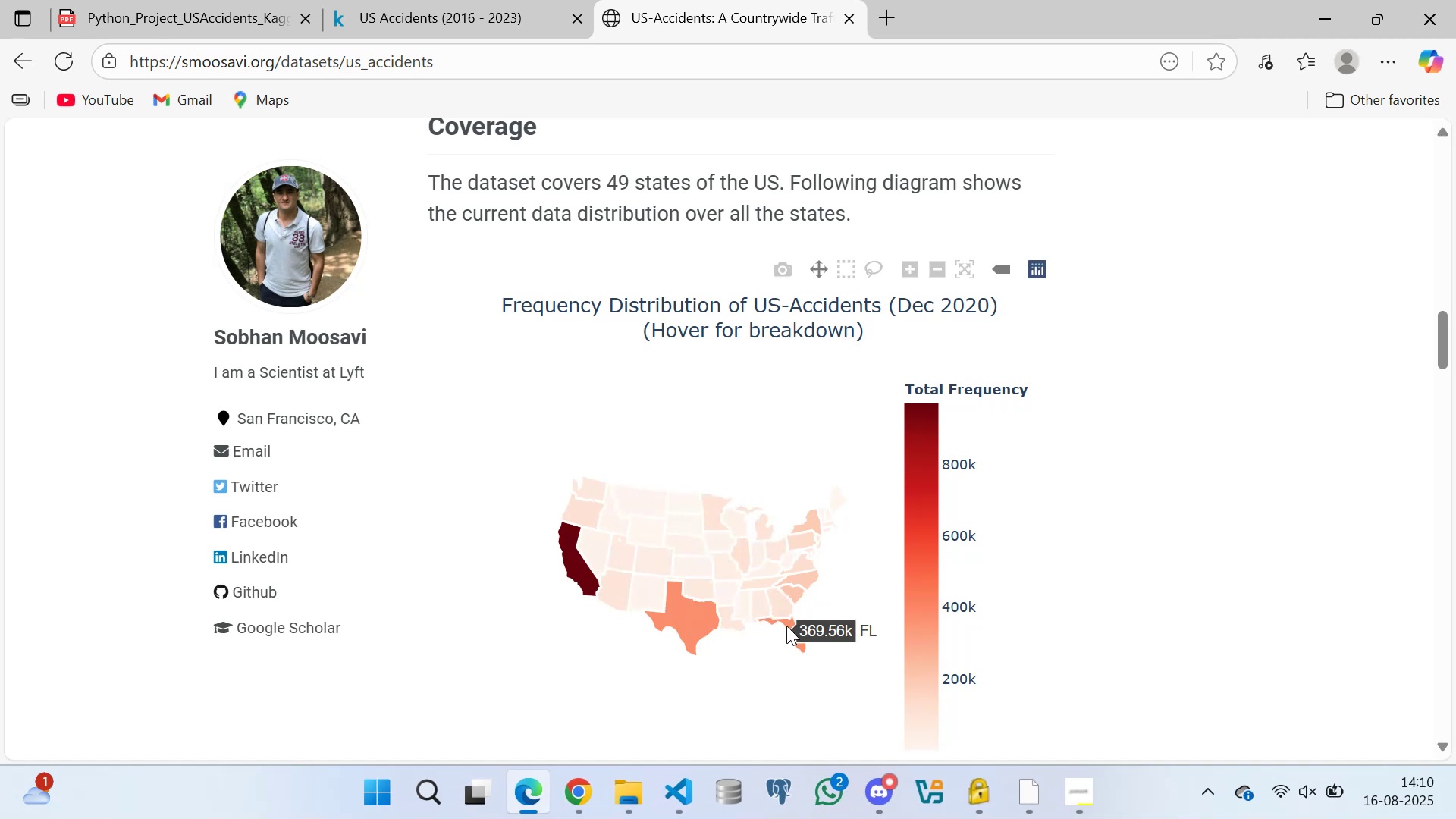 
wait(15.09)
 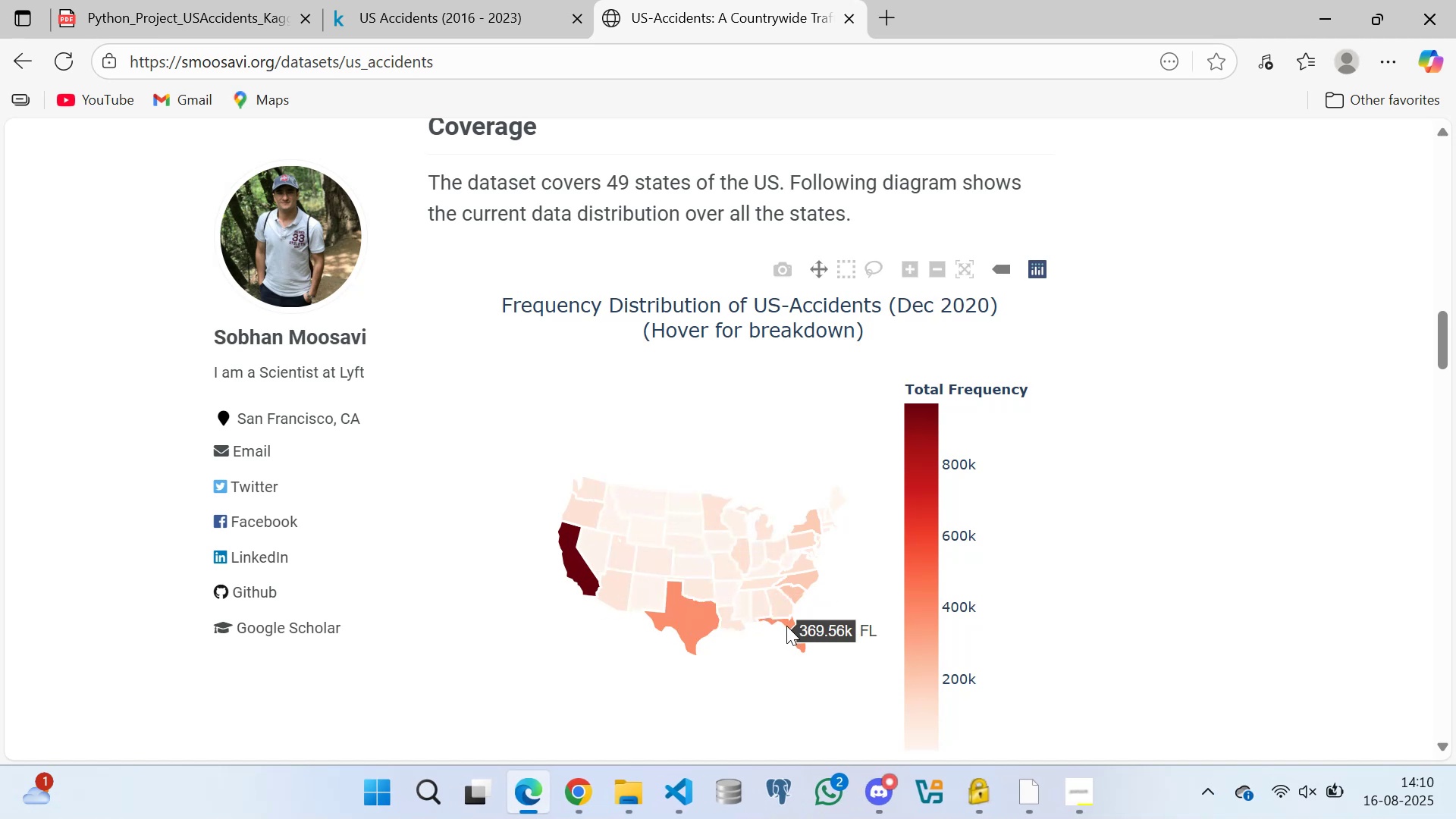 
scroll: coordinate [962, 489], scroll_direction: down, amount: 3.0
 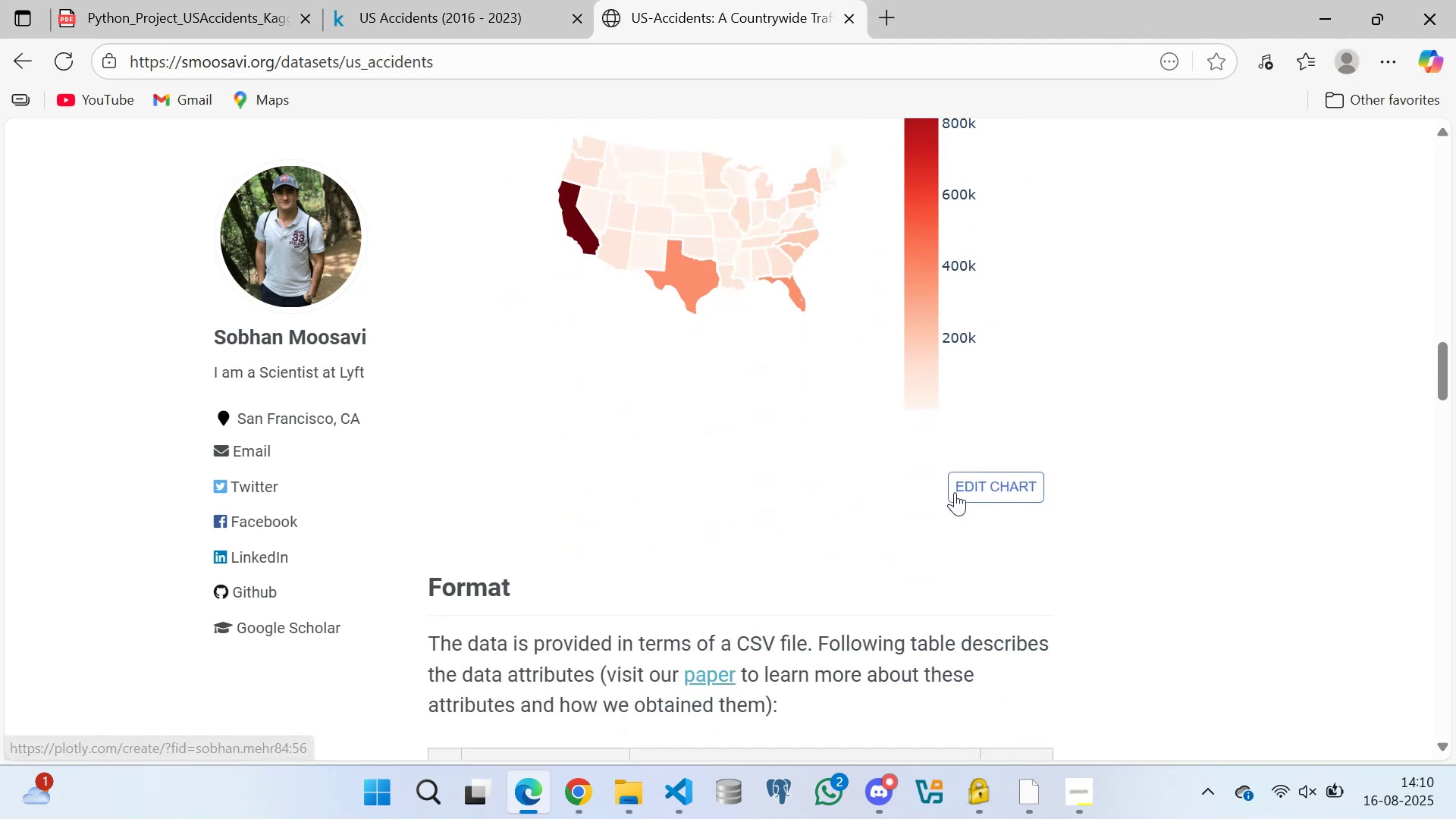 
scroll: coordinate [955, 492], scroll_direction: up, amount: 1.0
 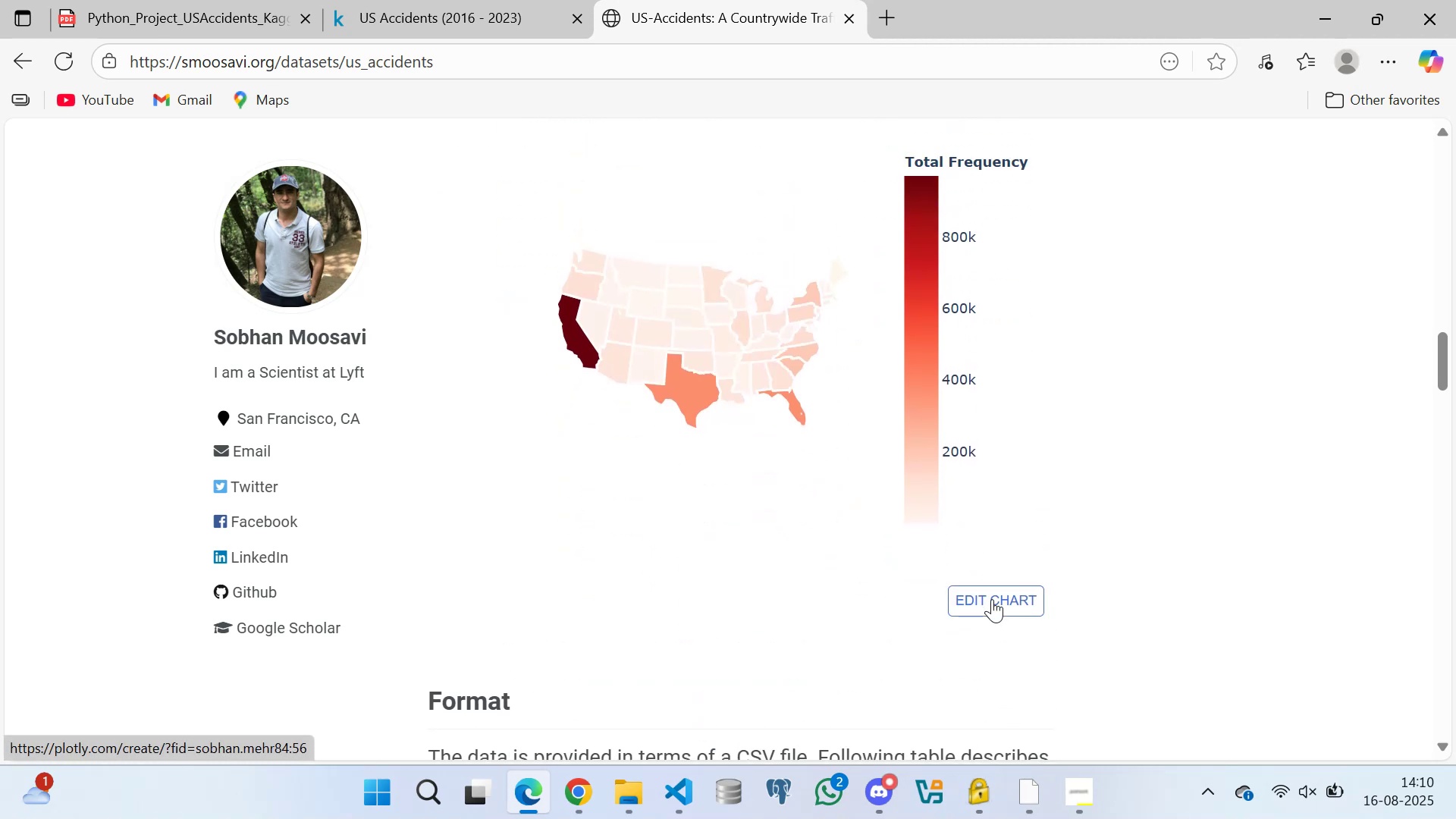 
left_click([992, 599])
 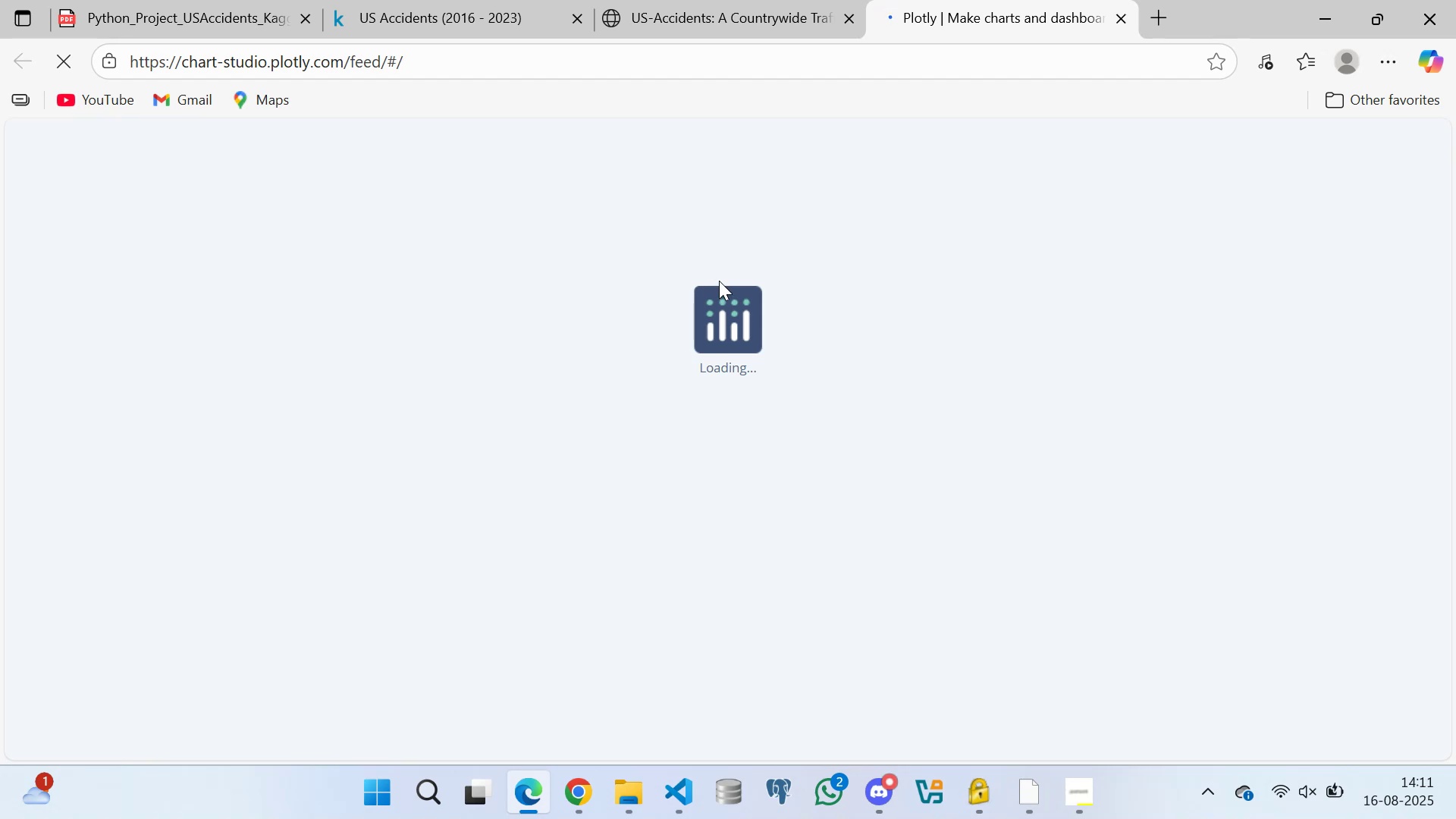 
wait(5.49)
 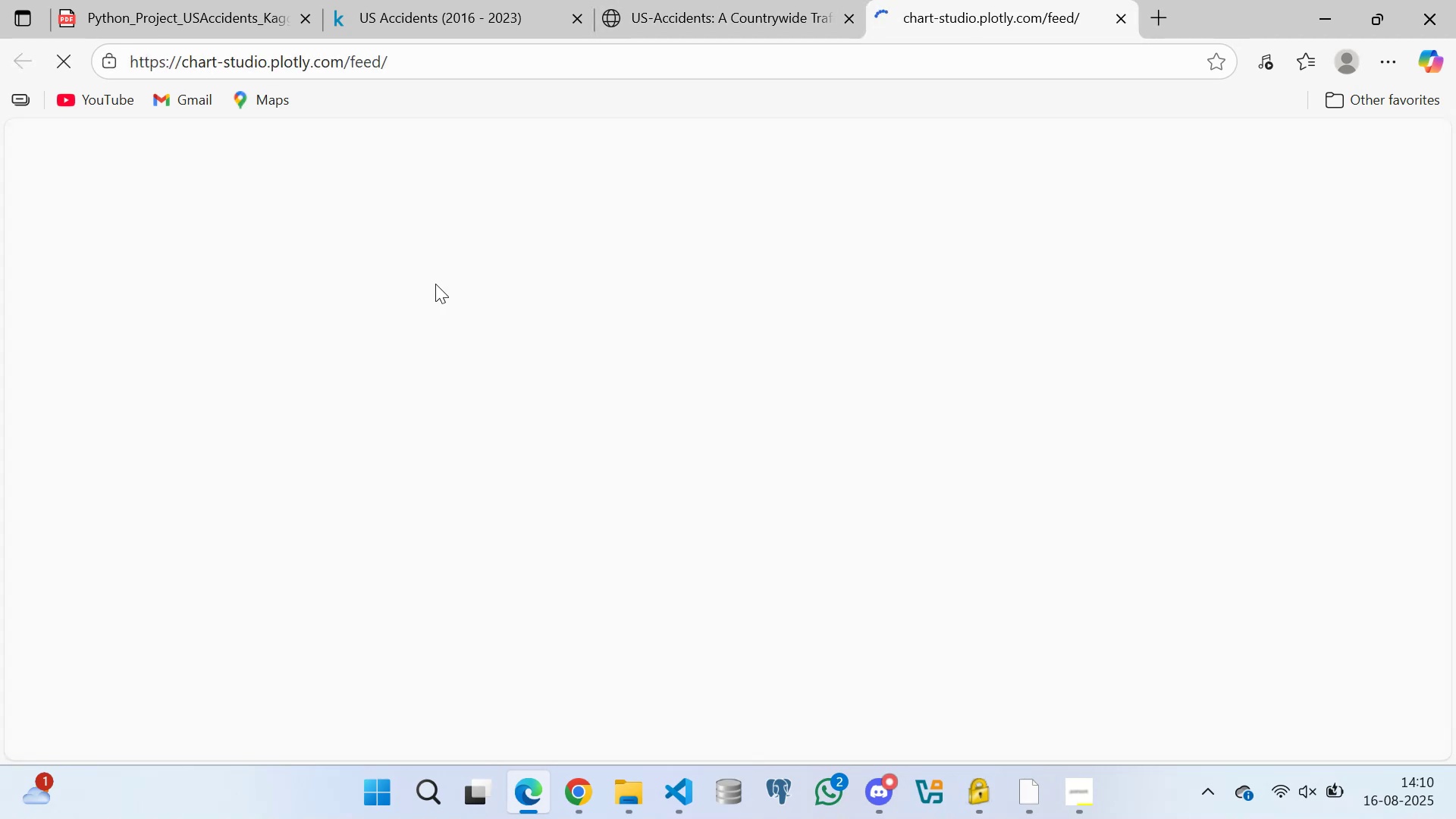 
scroll: coordinate [532, 415], scroll_direction: down, amount: 12.0
 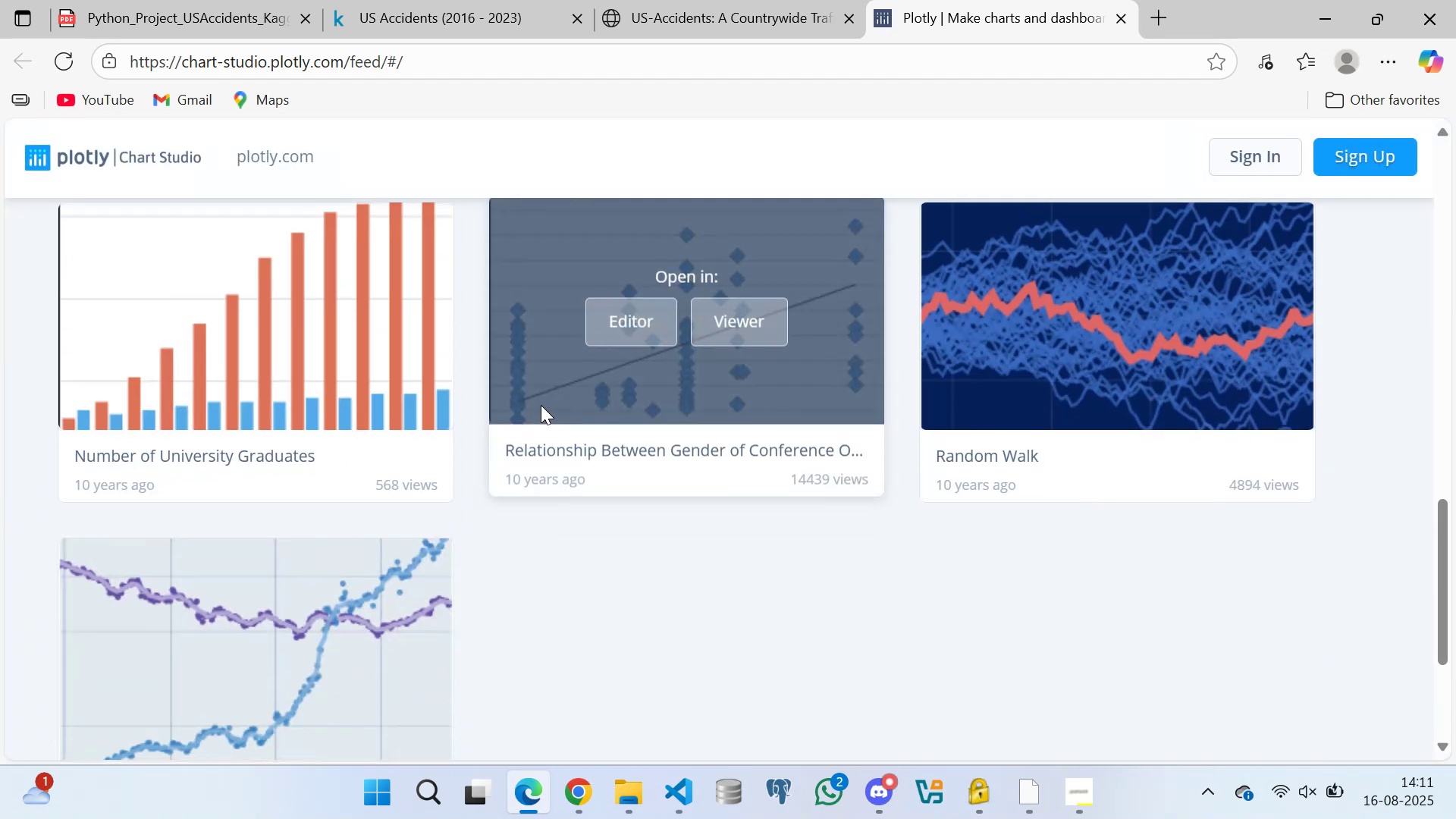 
scroll: coordinate [521, 382], scroll_direction: none, amount: 0.0
 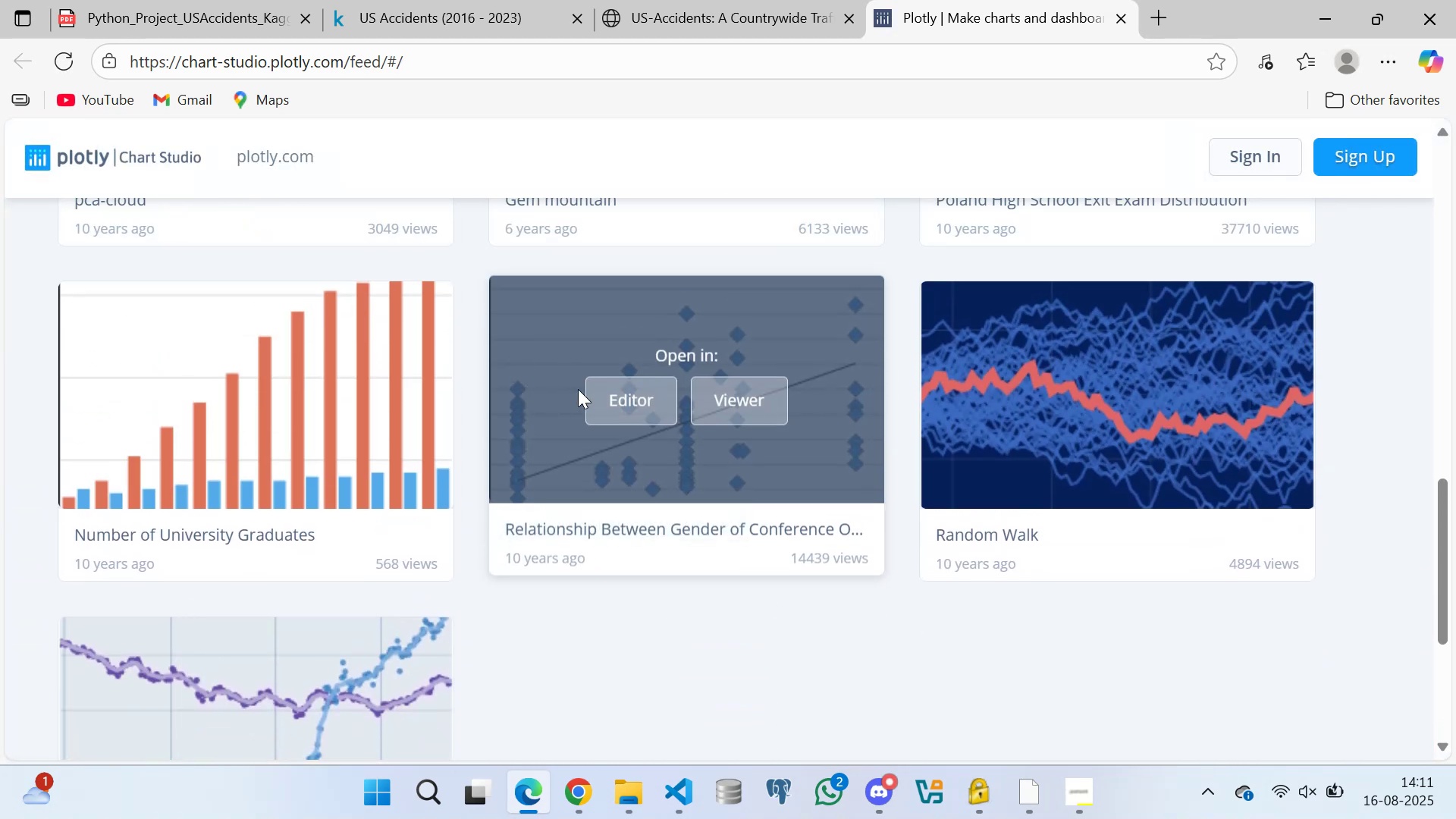 
scroll: coordinate [679, 410], scroll_direction: up, amount: 2.0
 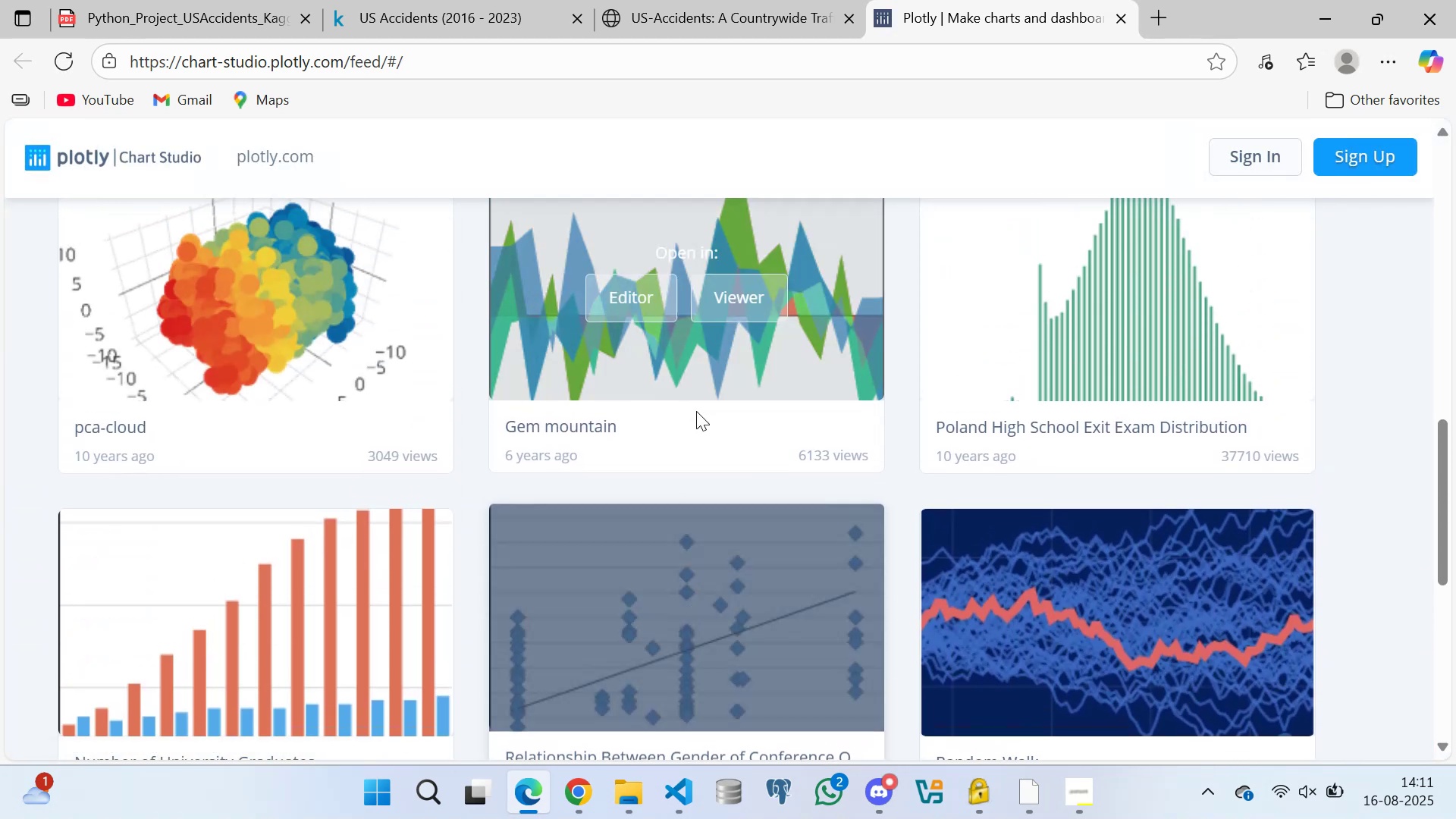 
scroll: coordinate [934, 511], scroll_direction: down, amount: 2.0
 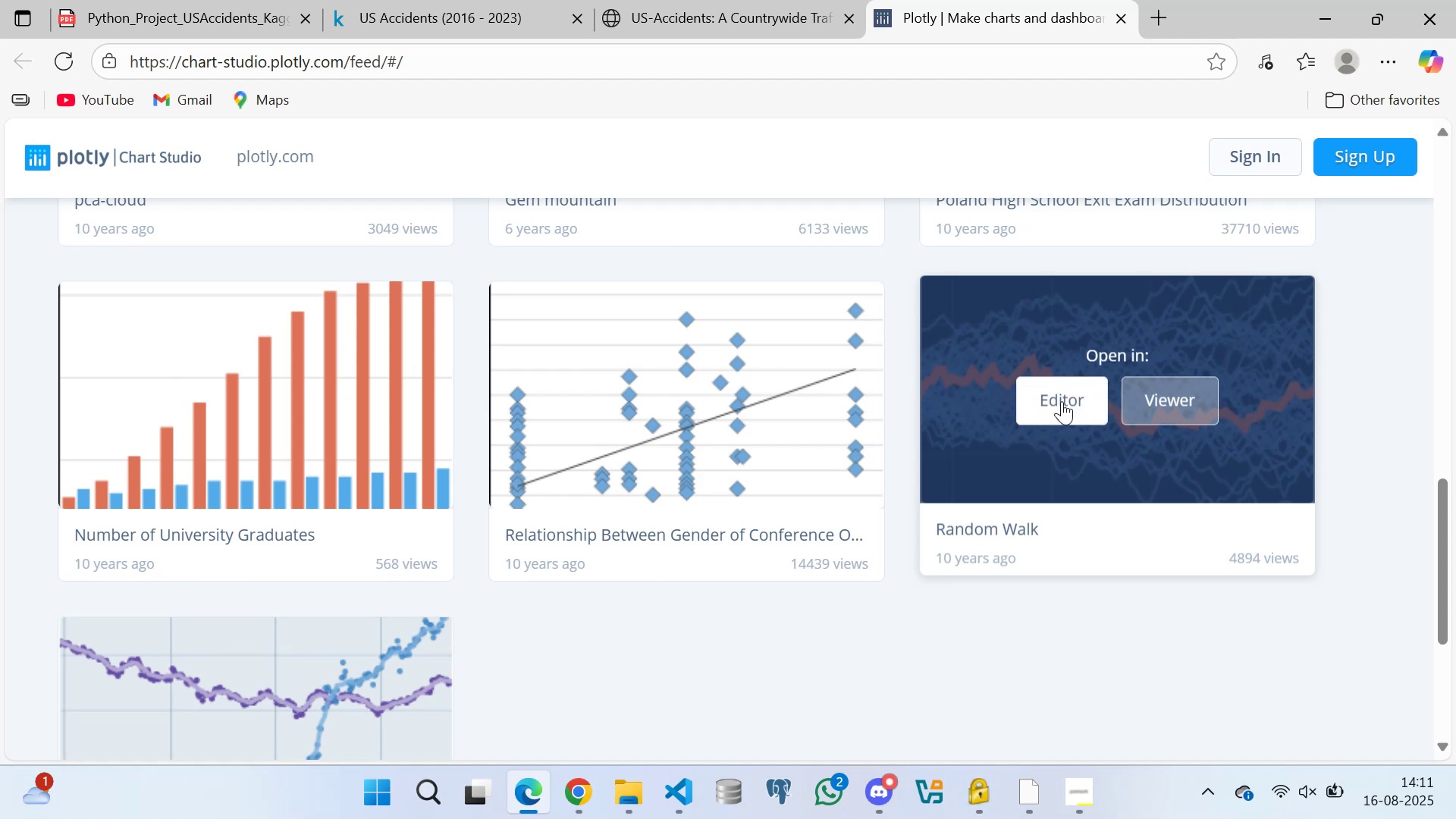 
mouse_move([732, 431])
 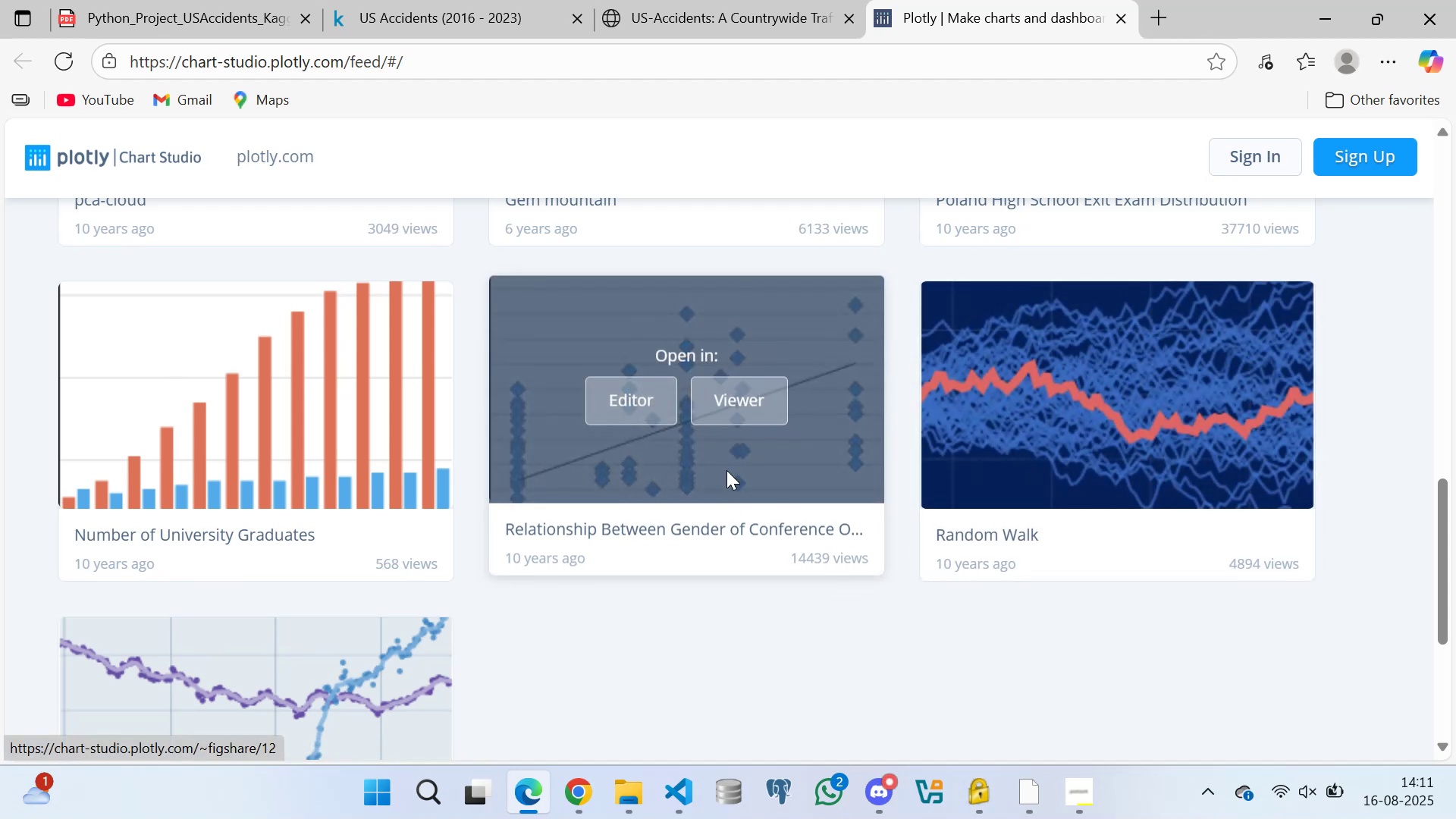 
scroll: coordinate [782, 231], scroll_direction: up, amount: 18.0
 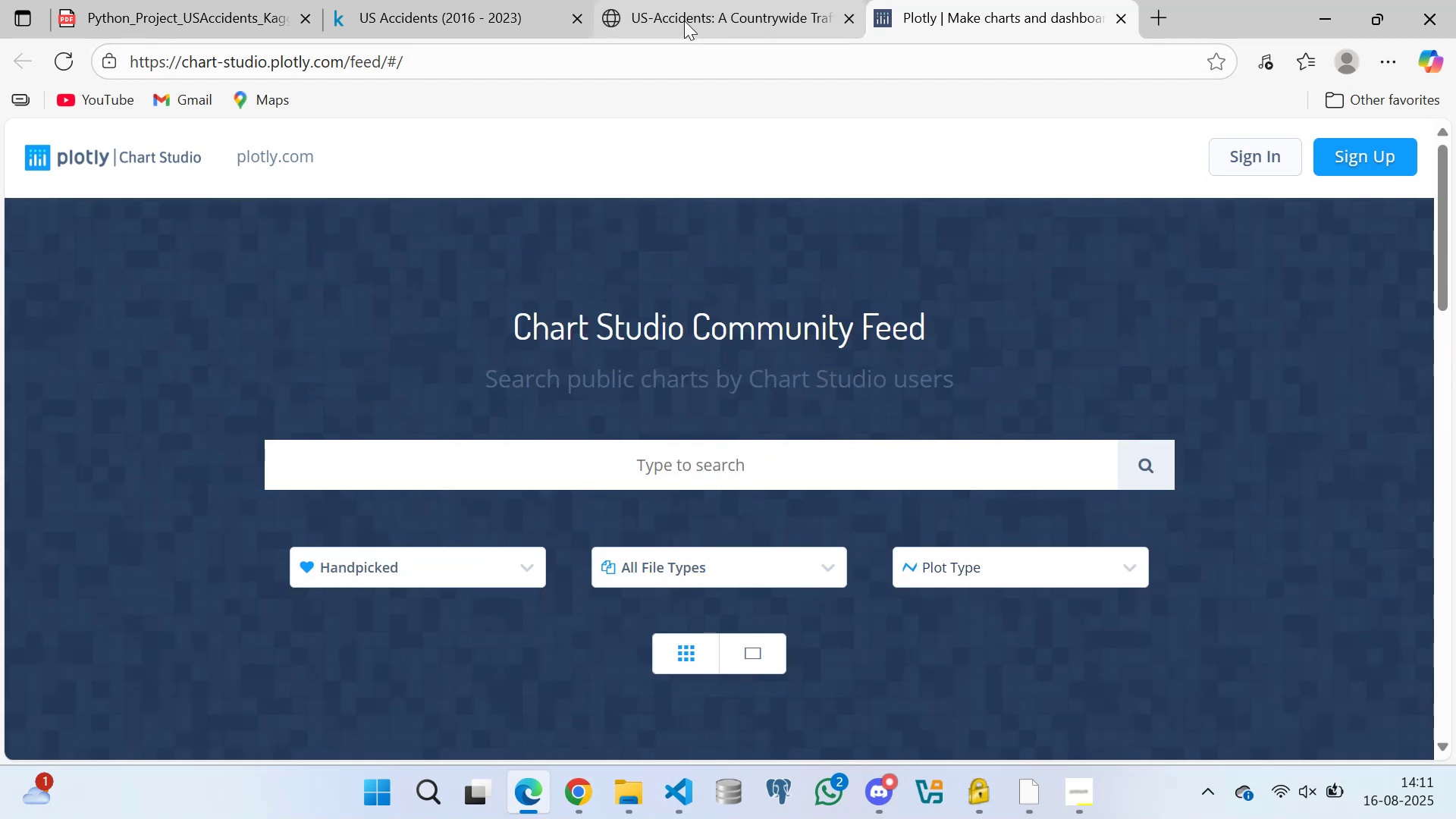 
left_click([684, 17])
 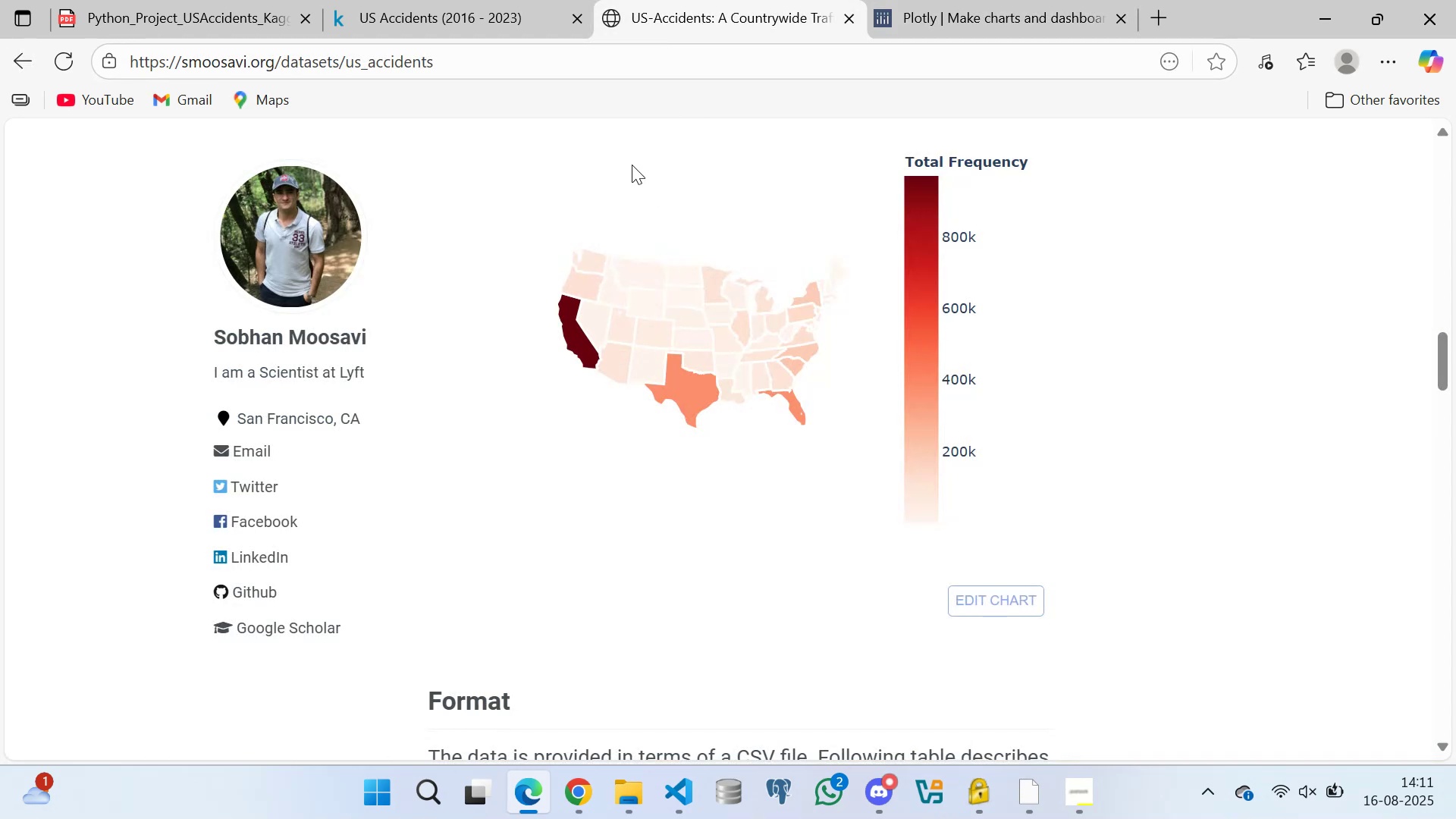 
scroll: coordinate [758, 221], scroll_direction: up, amount: 4.0
 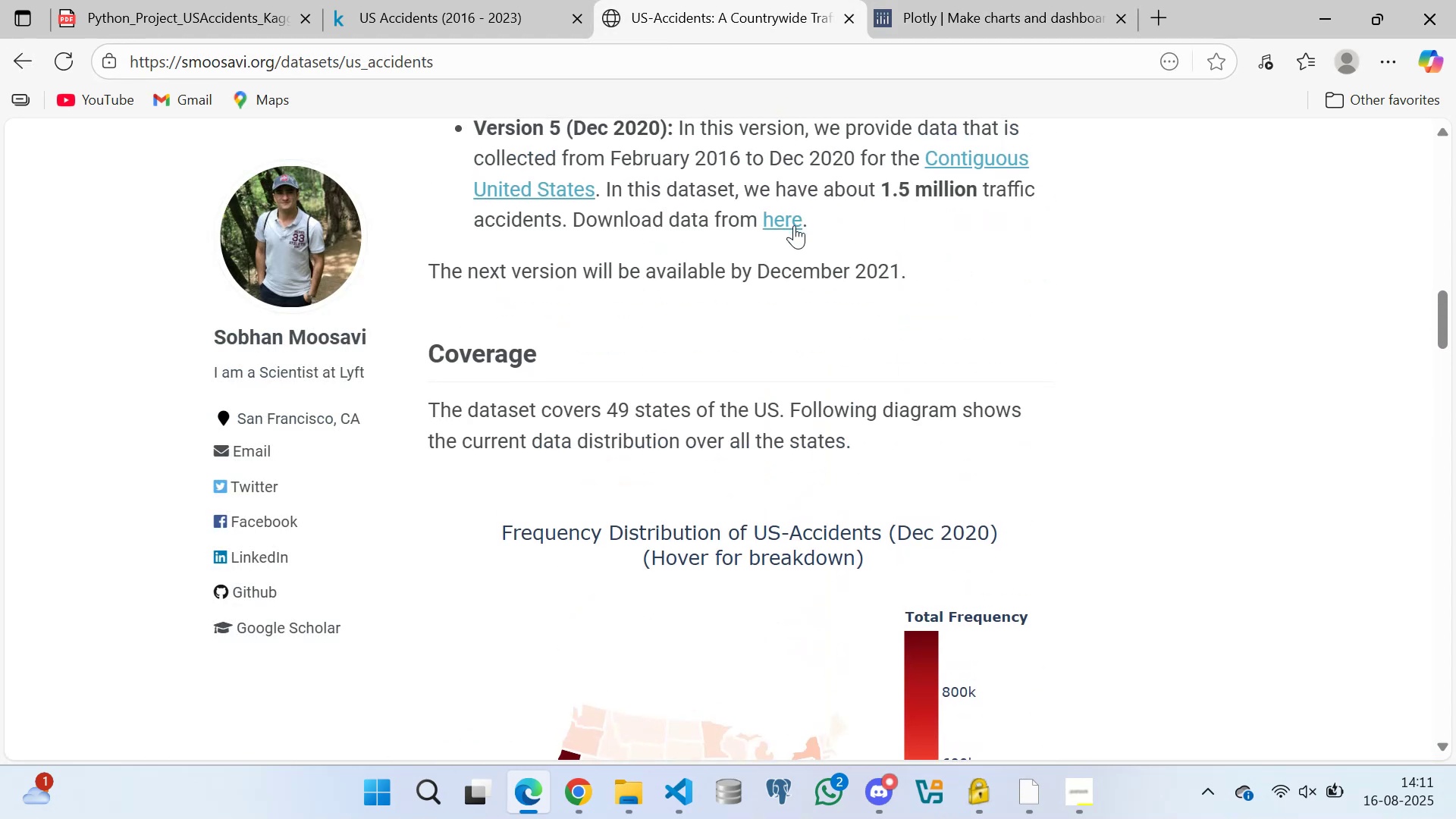 
scroll: coordinate [812, 251], scroll_direction: down, amount: 2.0
 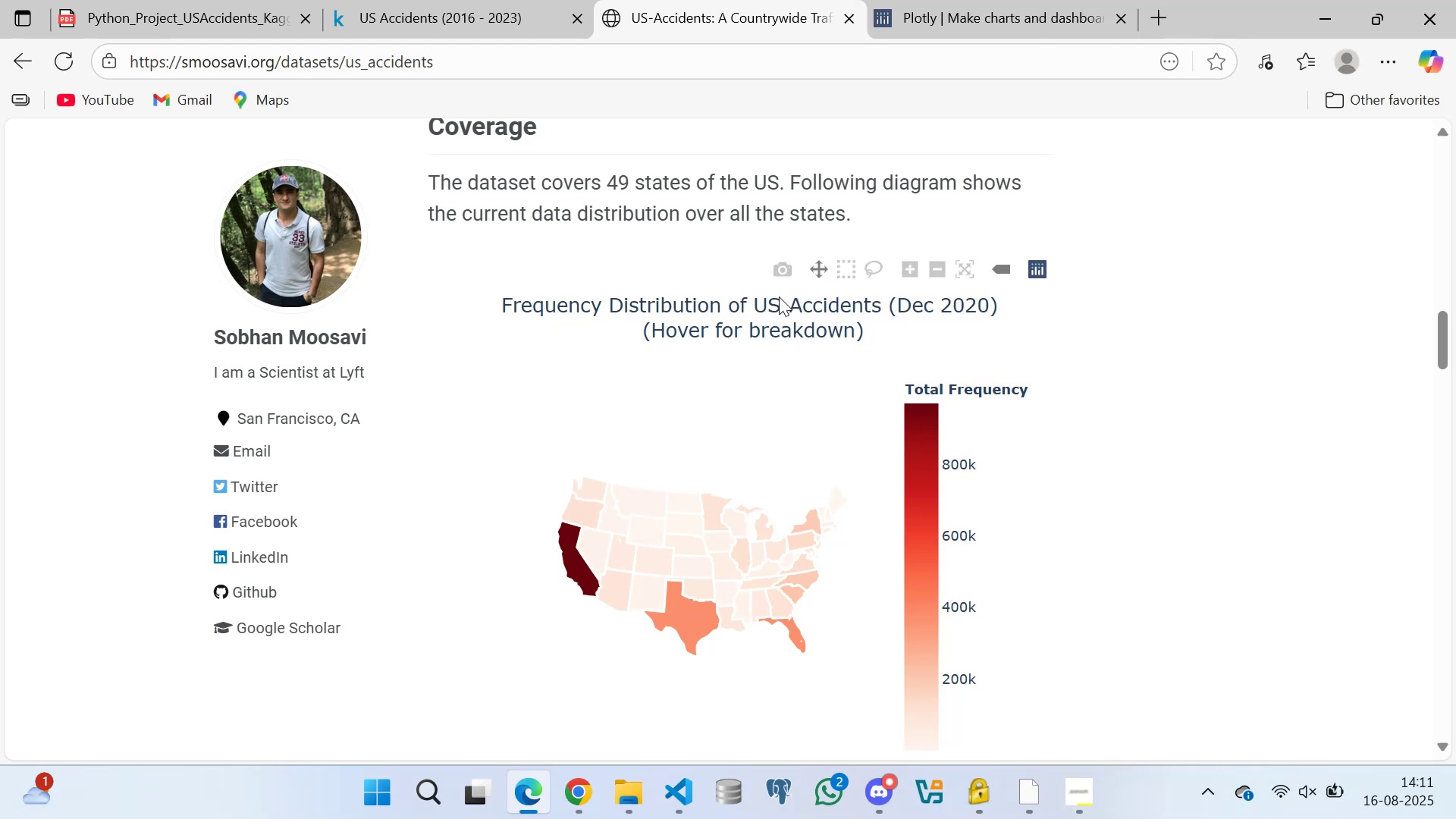 
wait(13.85)
 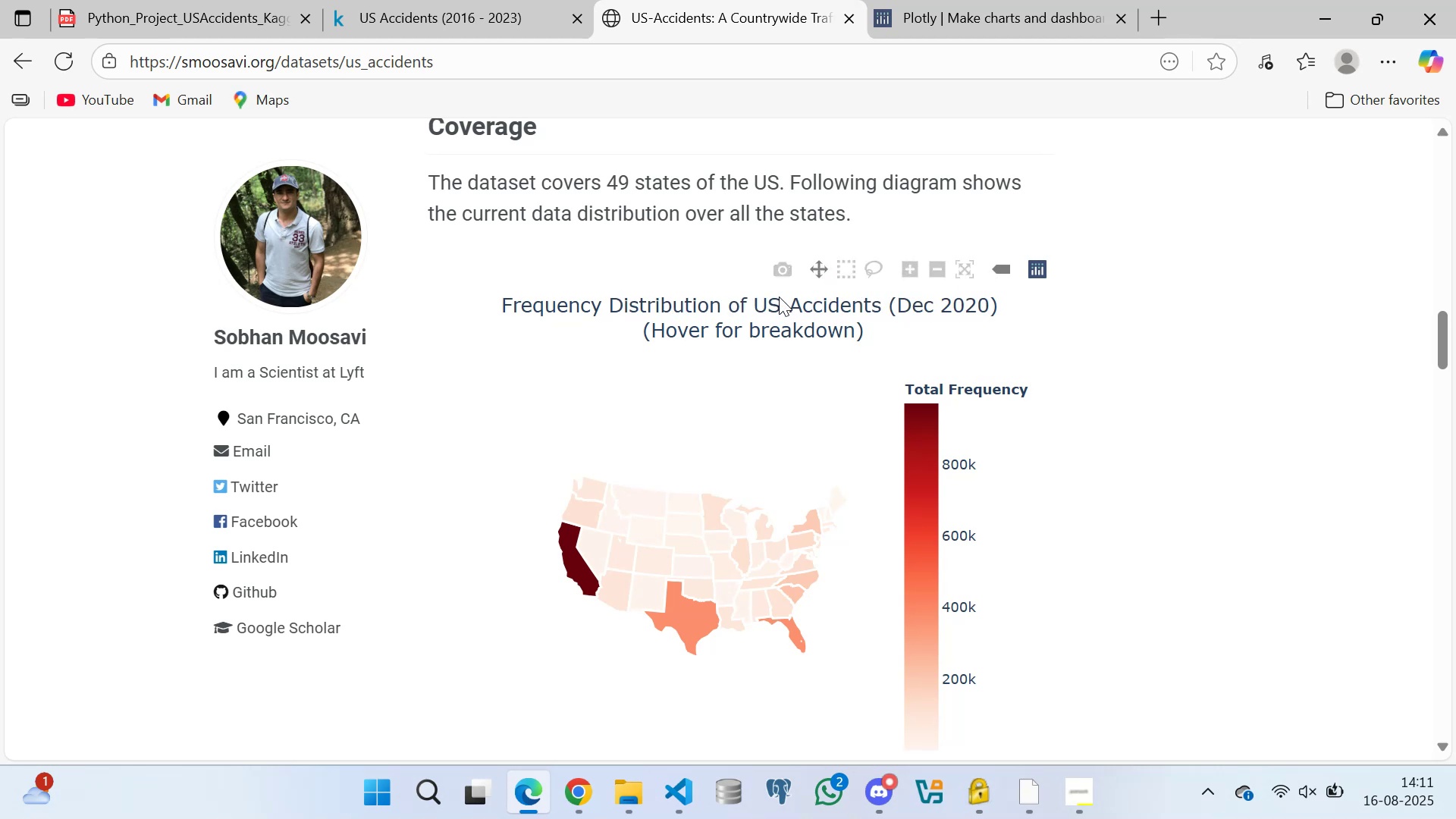 
left_click([1125, 17])
 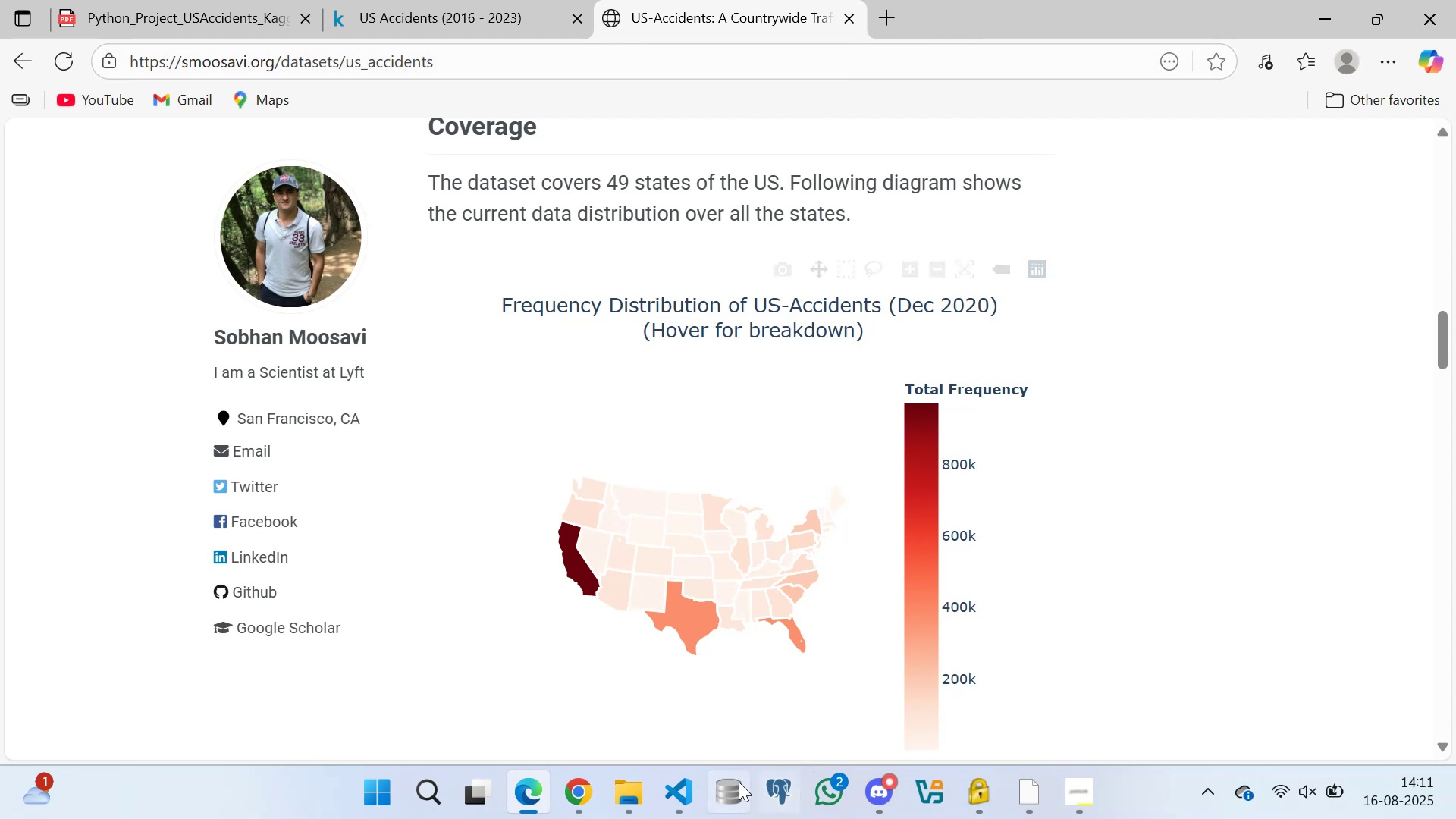 
wait(5.9)
 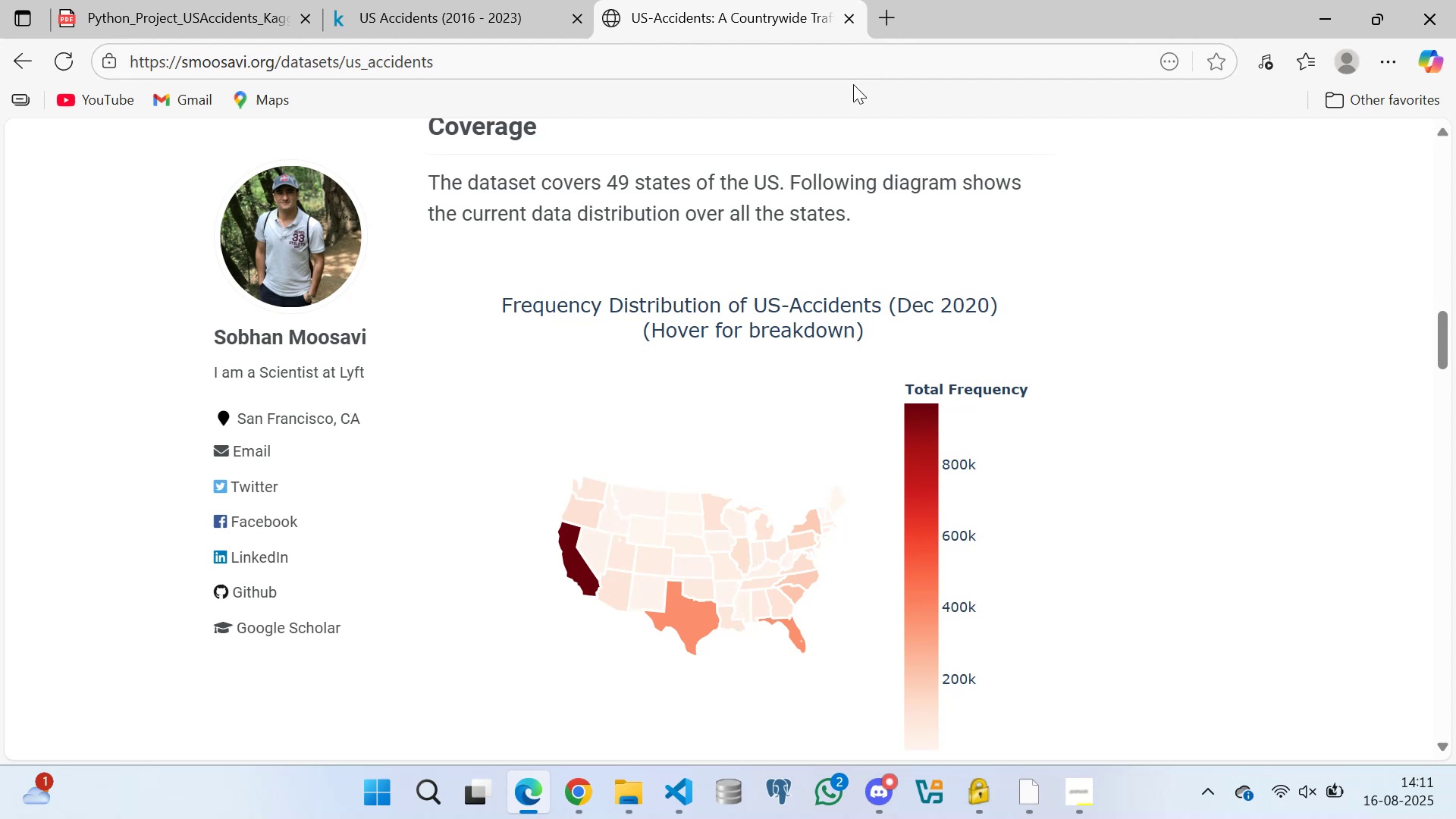 
left_click([802, 672])
 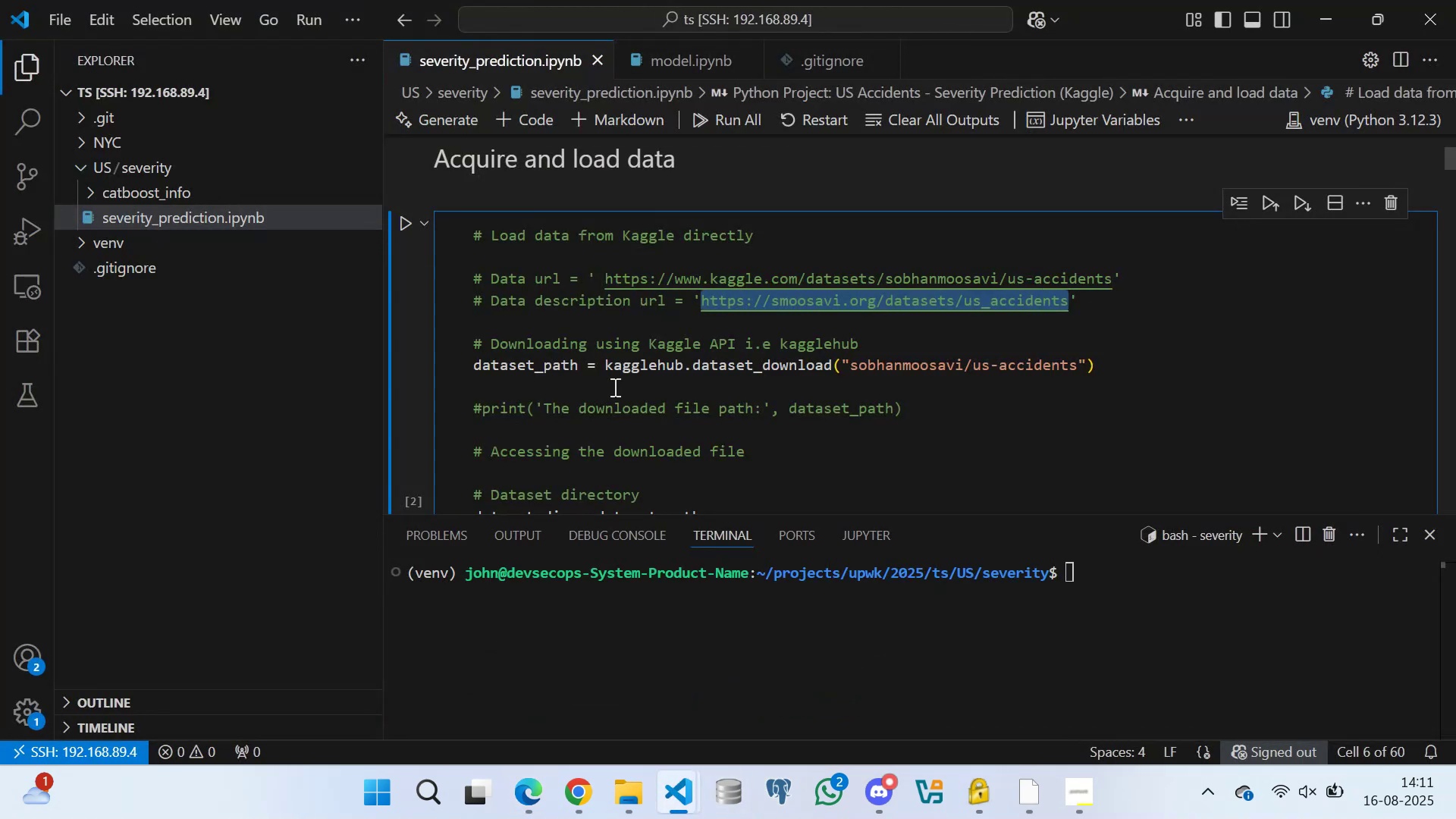 
left_click([608, 387])
 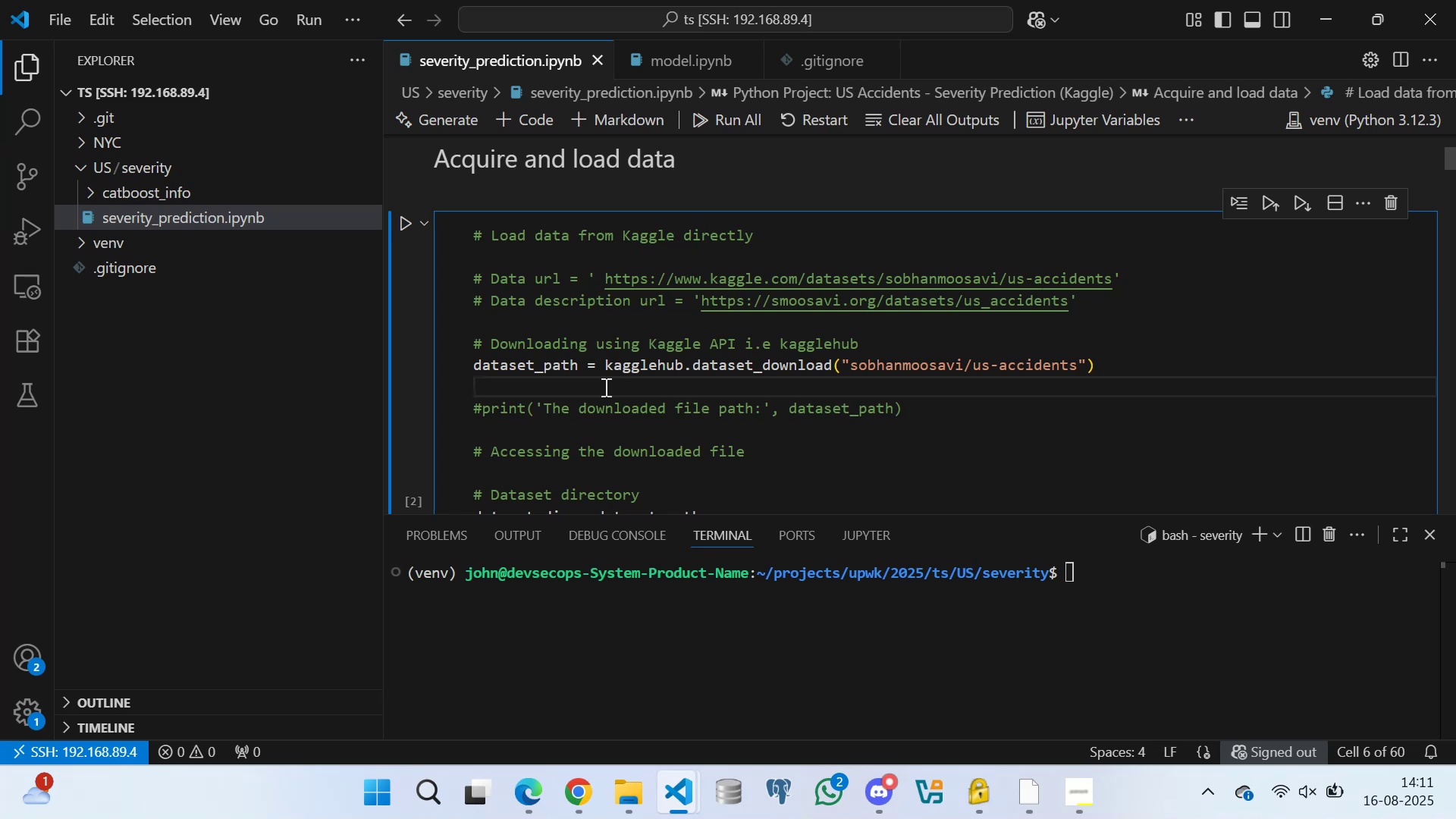 
wait(17.77)
 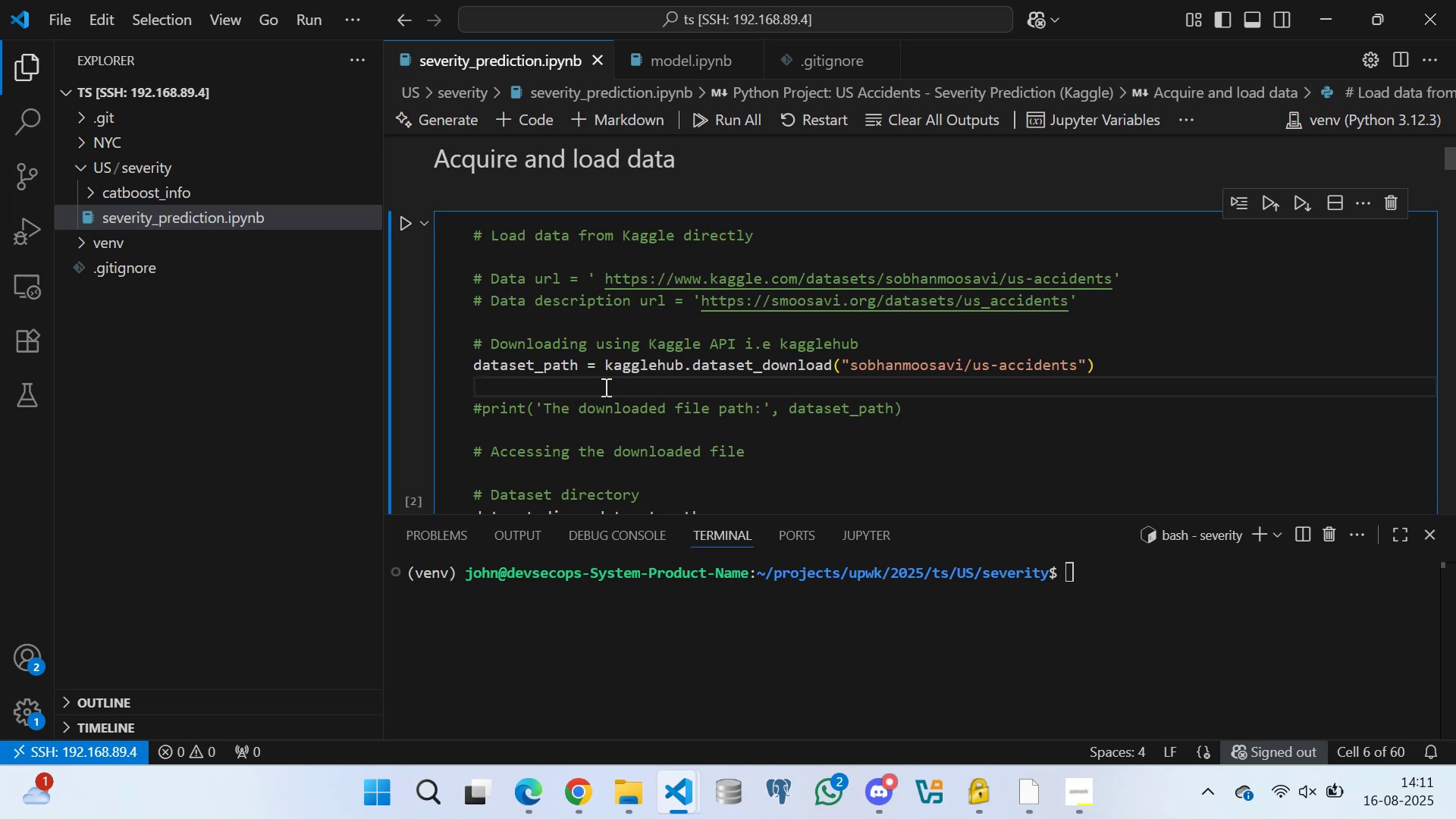 
scroll: coordinate [597, 362], scroll_direction: down, amount: 4.0
 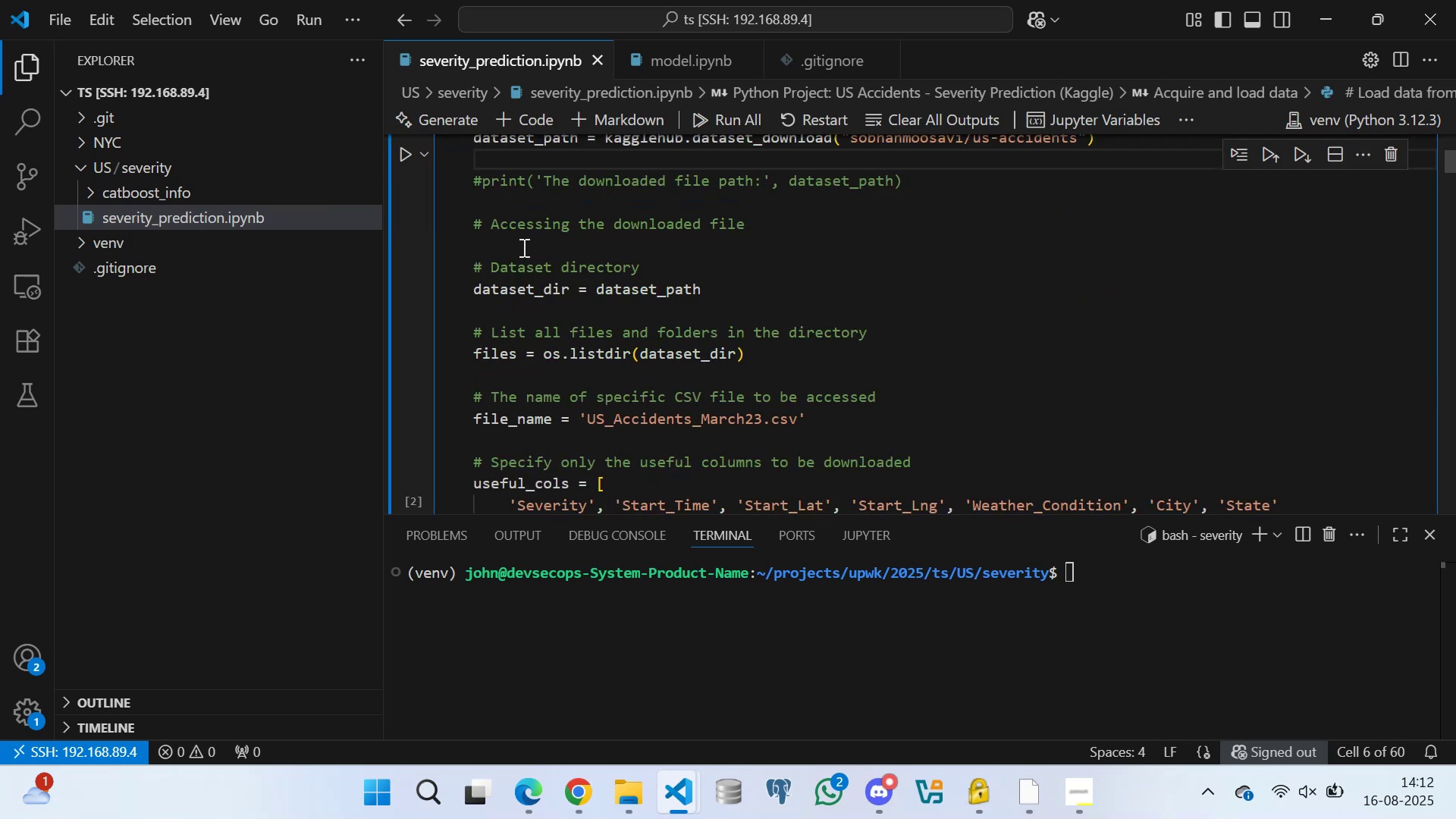 
left_click([519, 240])
 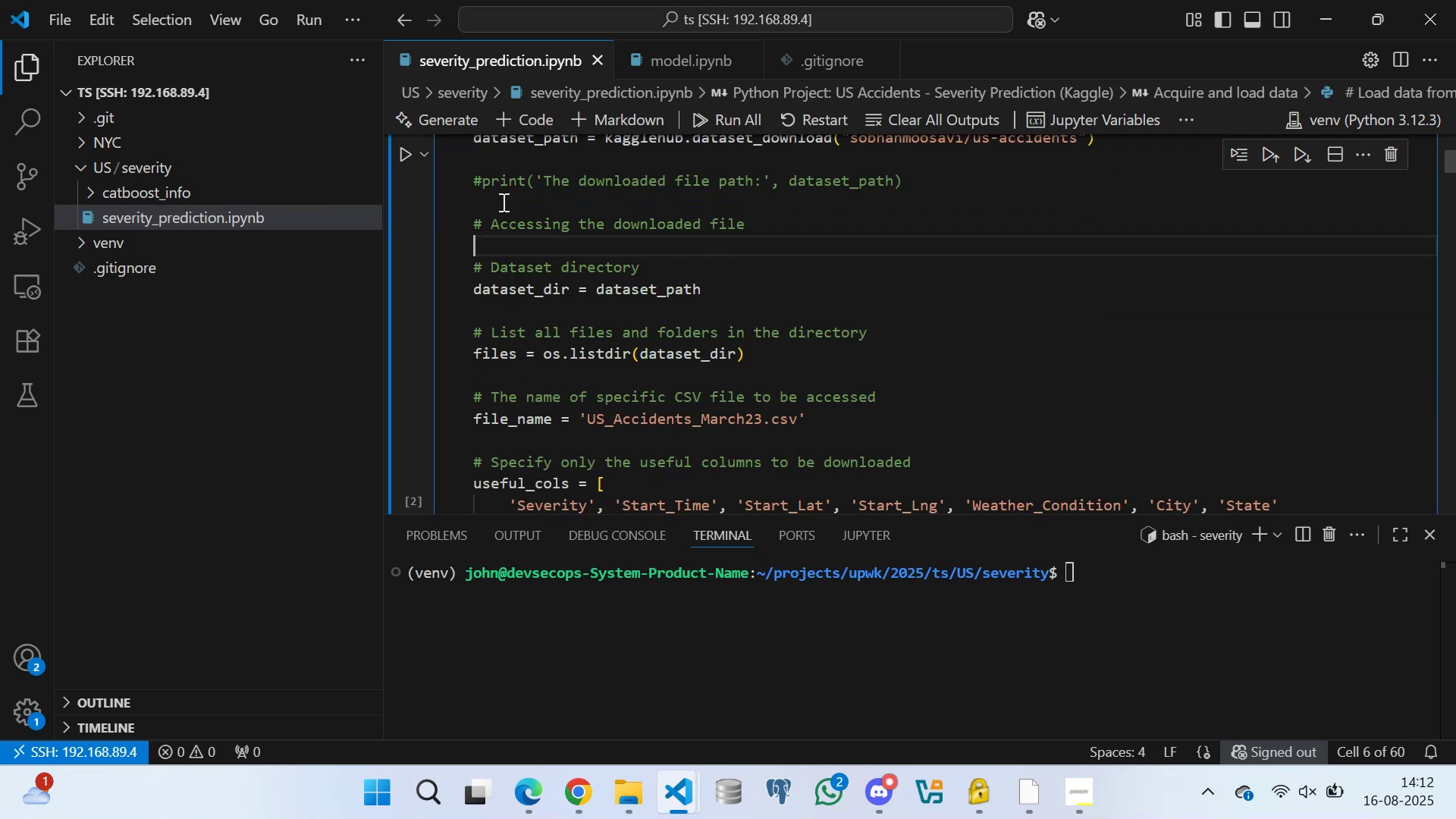 
left_click([501, 200])
 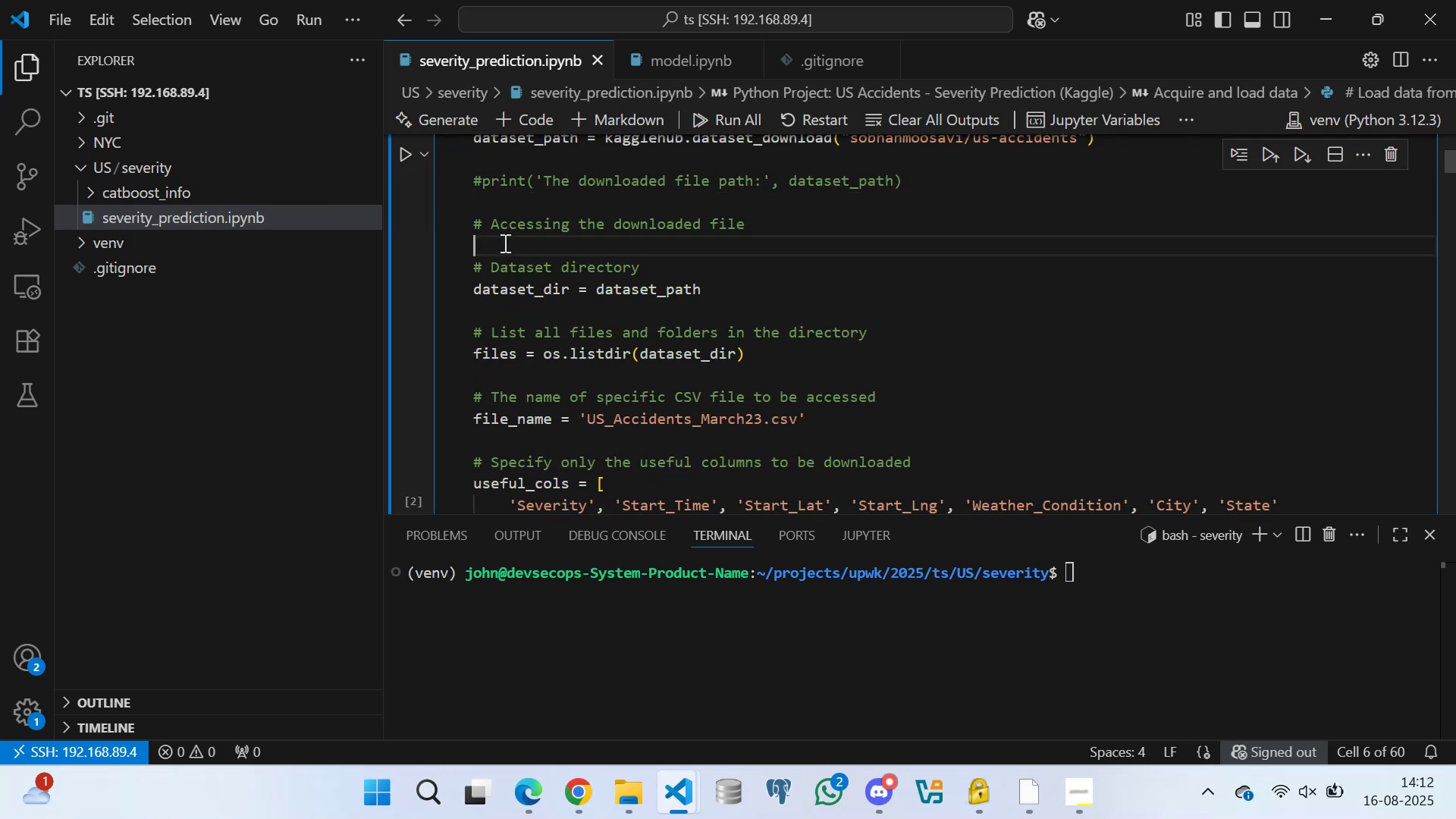 
scroll: coordinate [599, 324], scroll_direction: down, amount: 134.0
 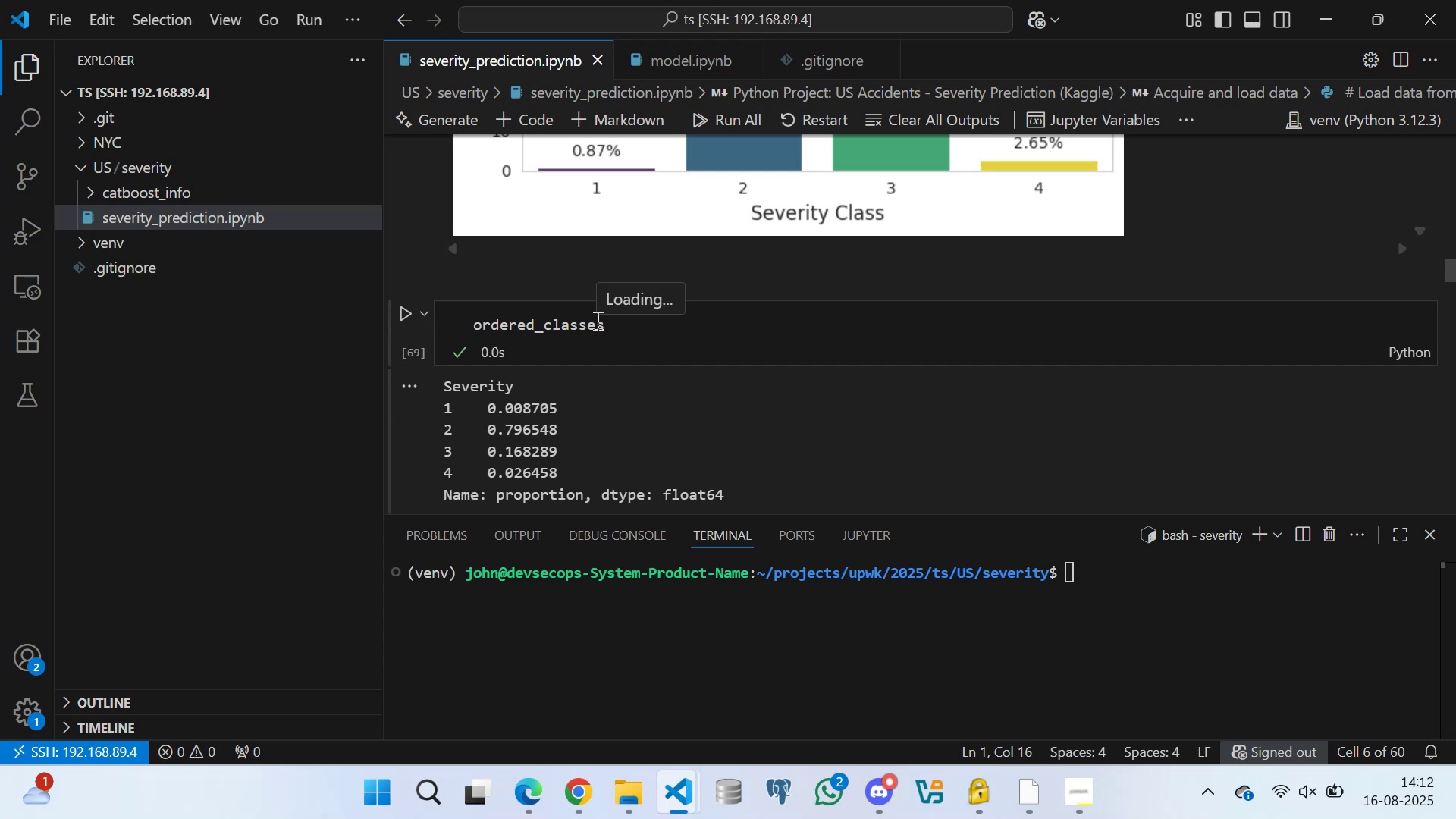 
wait(41.58)
 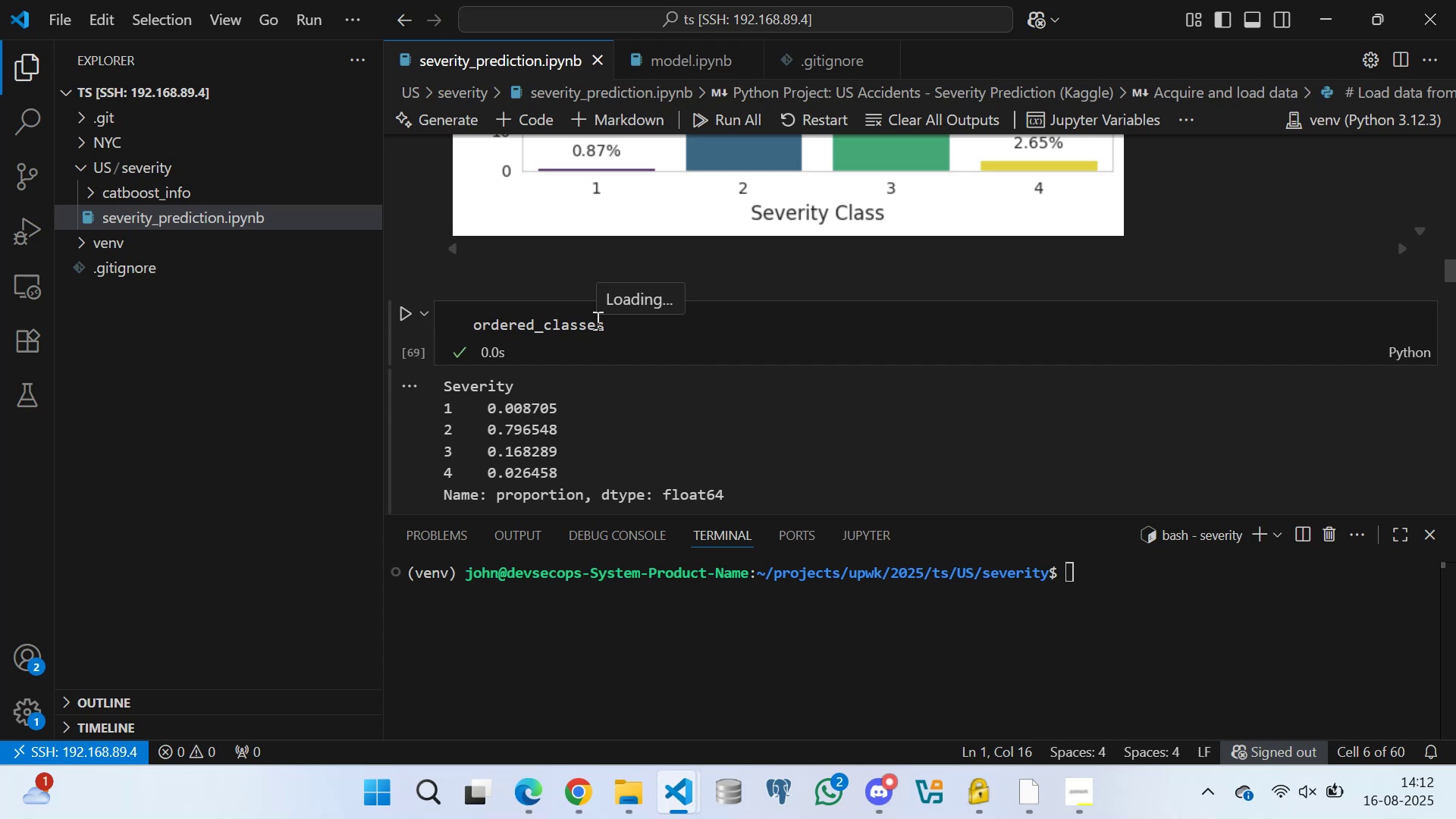 
scroll: coordinate [620, 411], scroll_direction: up, amount: 2.0
 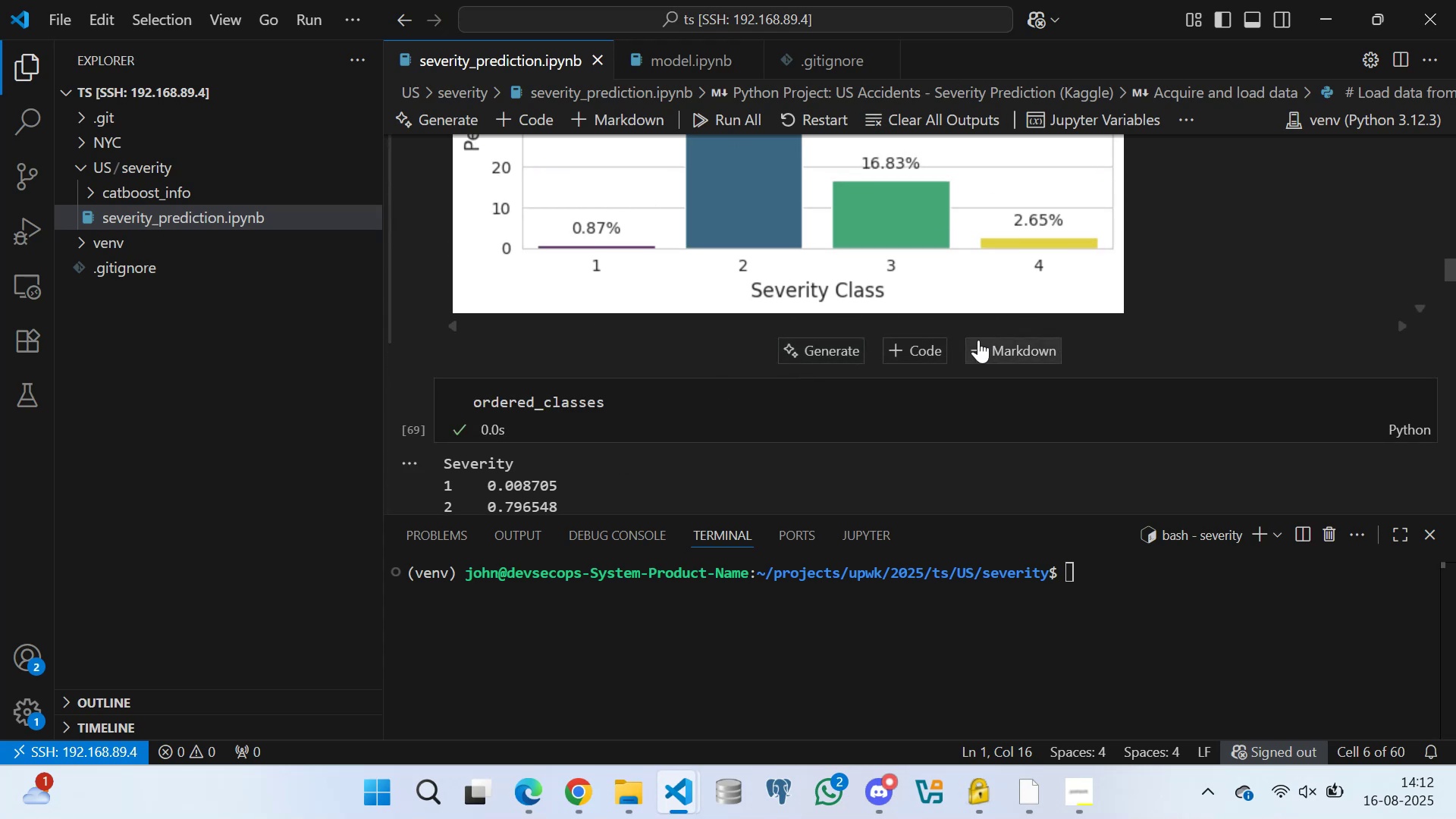 
left_click([982, 340])
 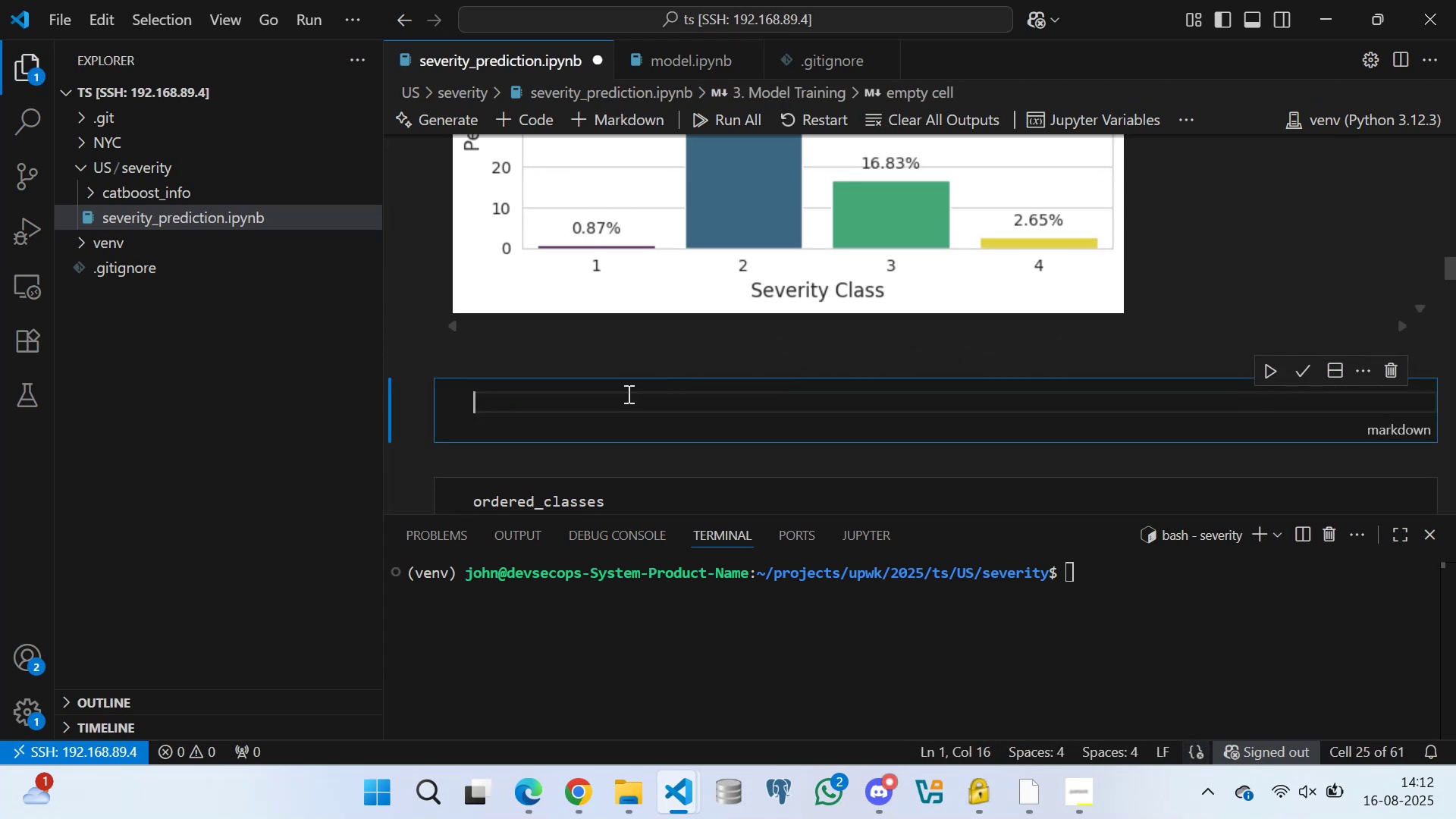 
type(This class distribution highlights a significant data imbalance )
key(Backspace)
type(, which is a )
 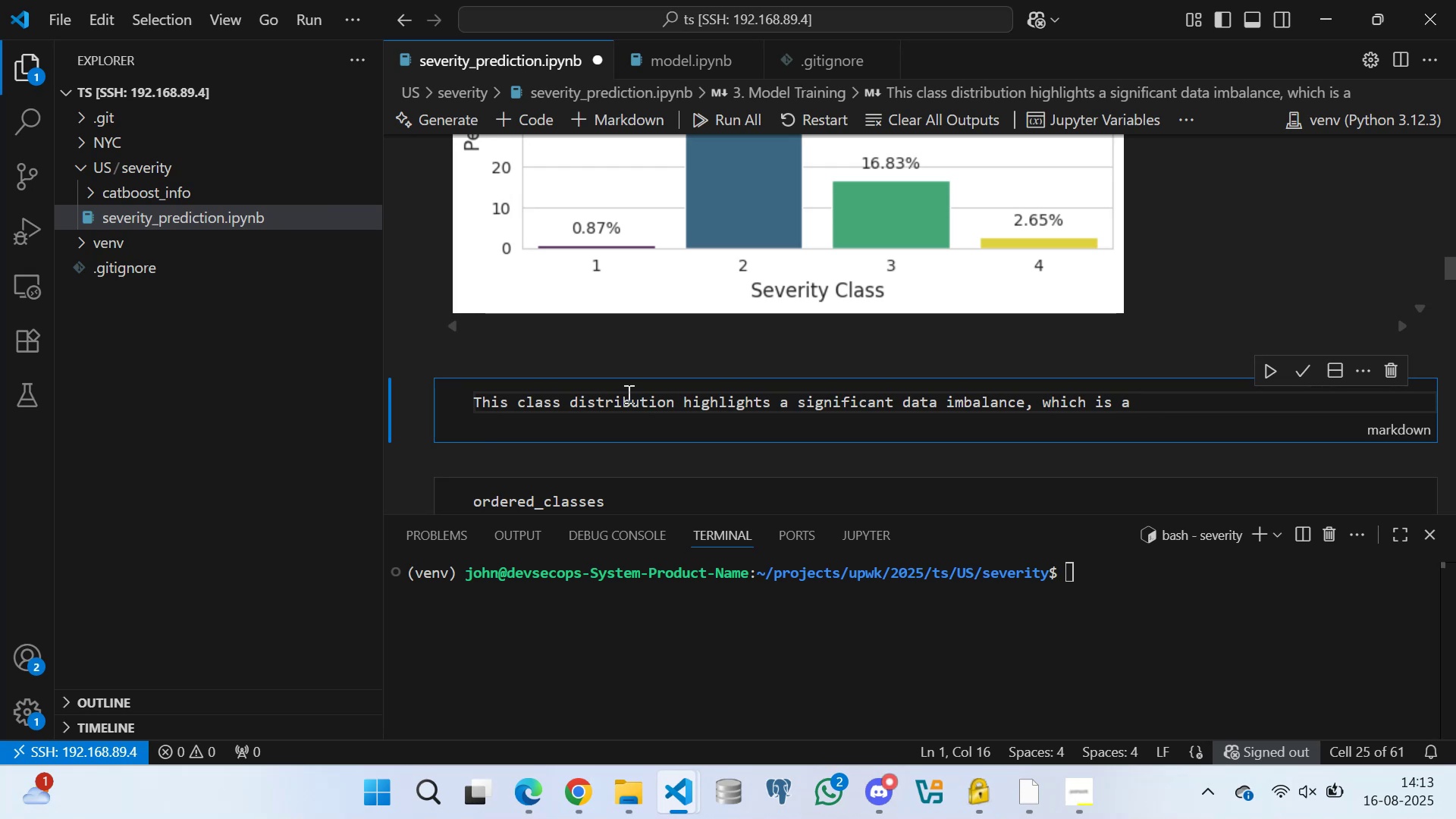 
type(critical factor for successful)
 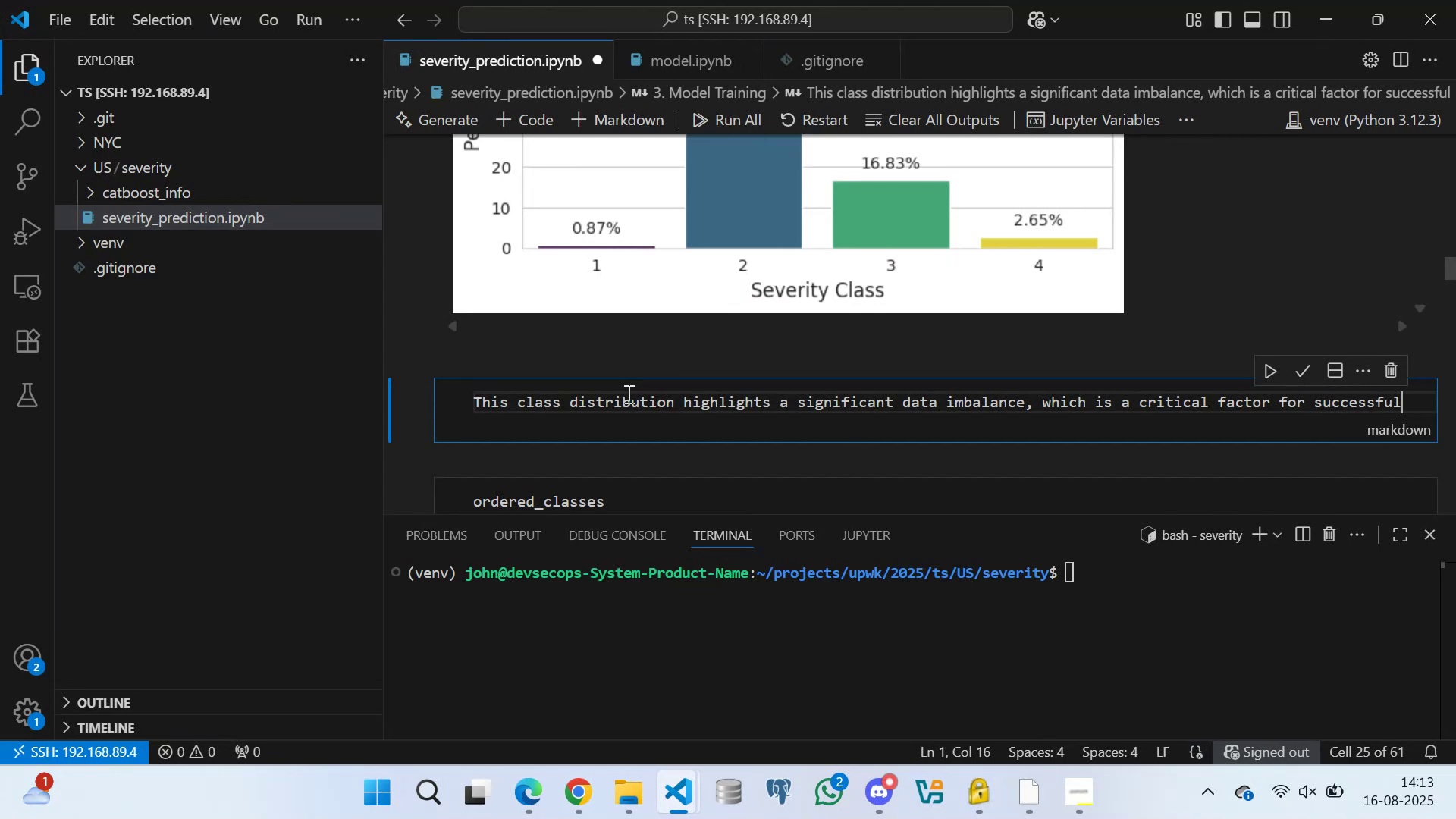 
wait(7.26)
 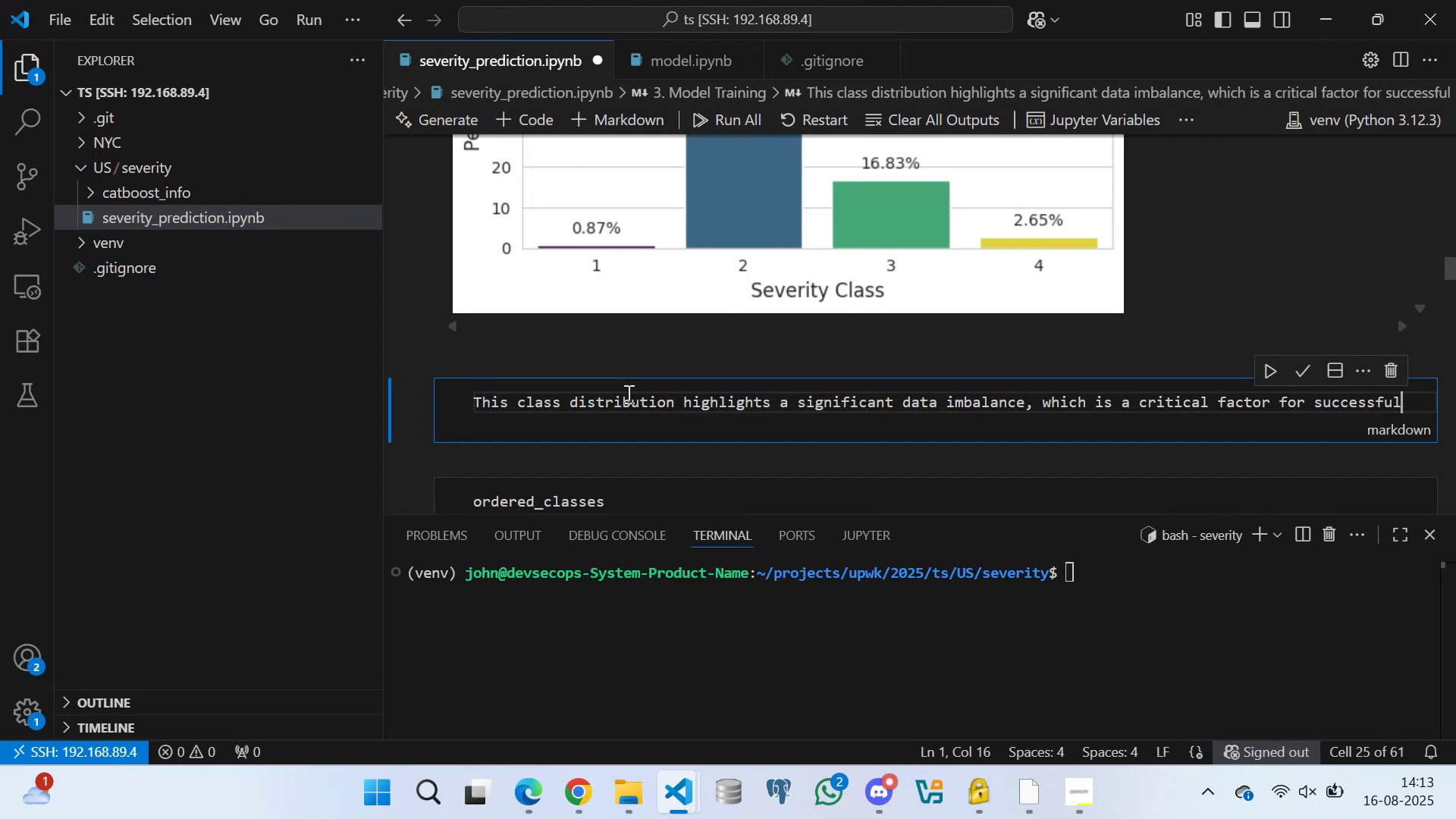 
type( machine learning modelling.)
 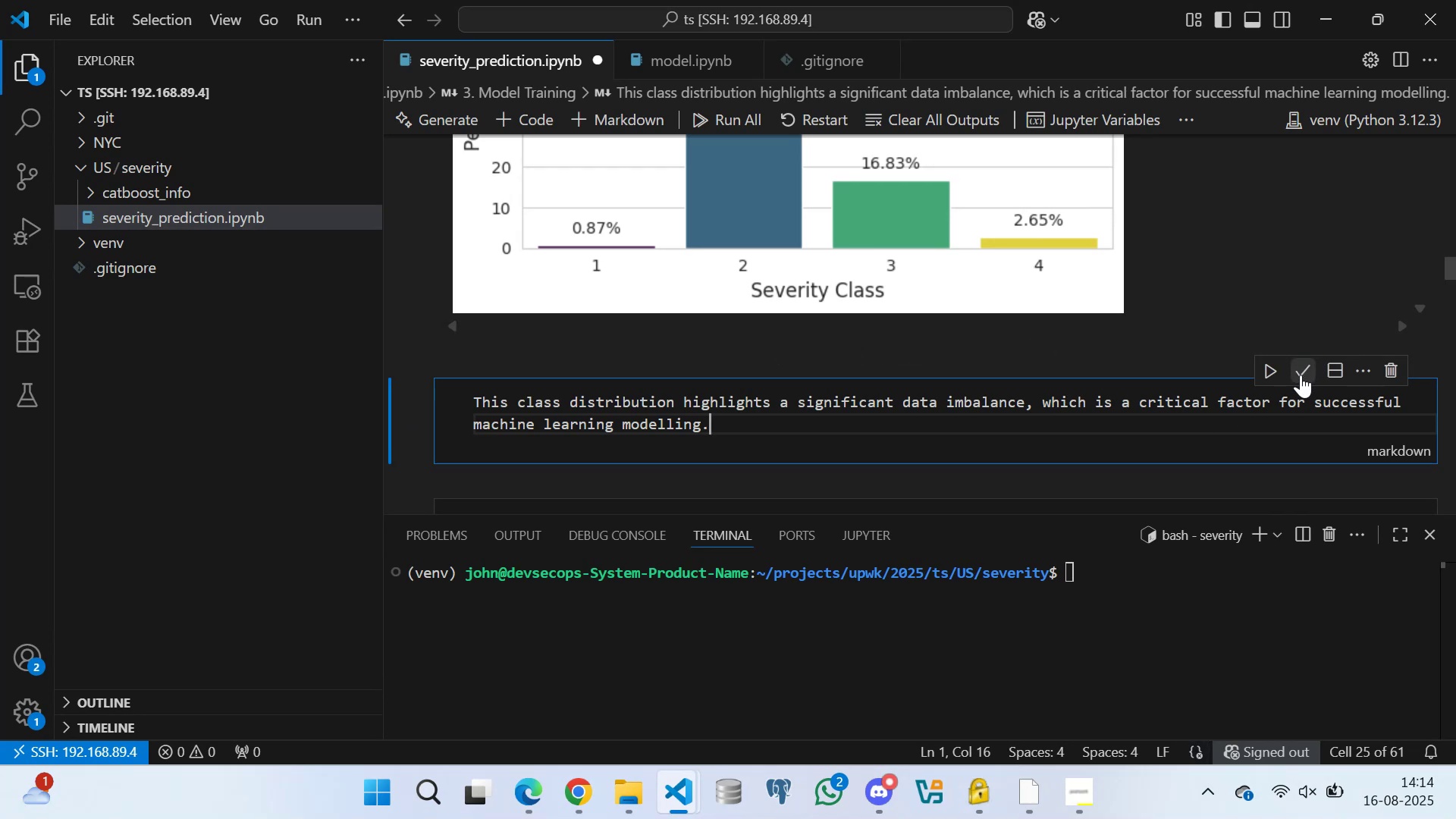 
scroll: coordinate [548, 384], scroll_direction: down, amount: 1.0
 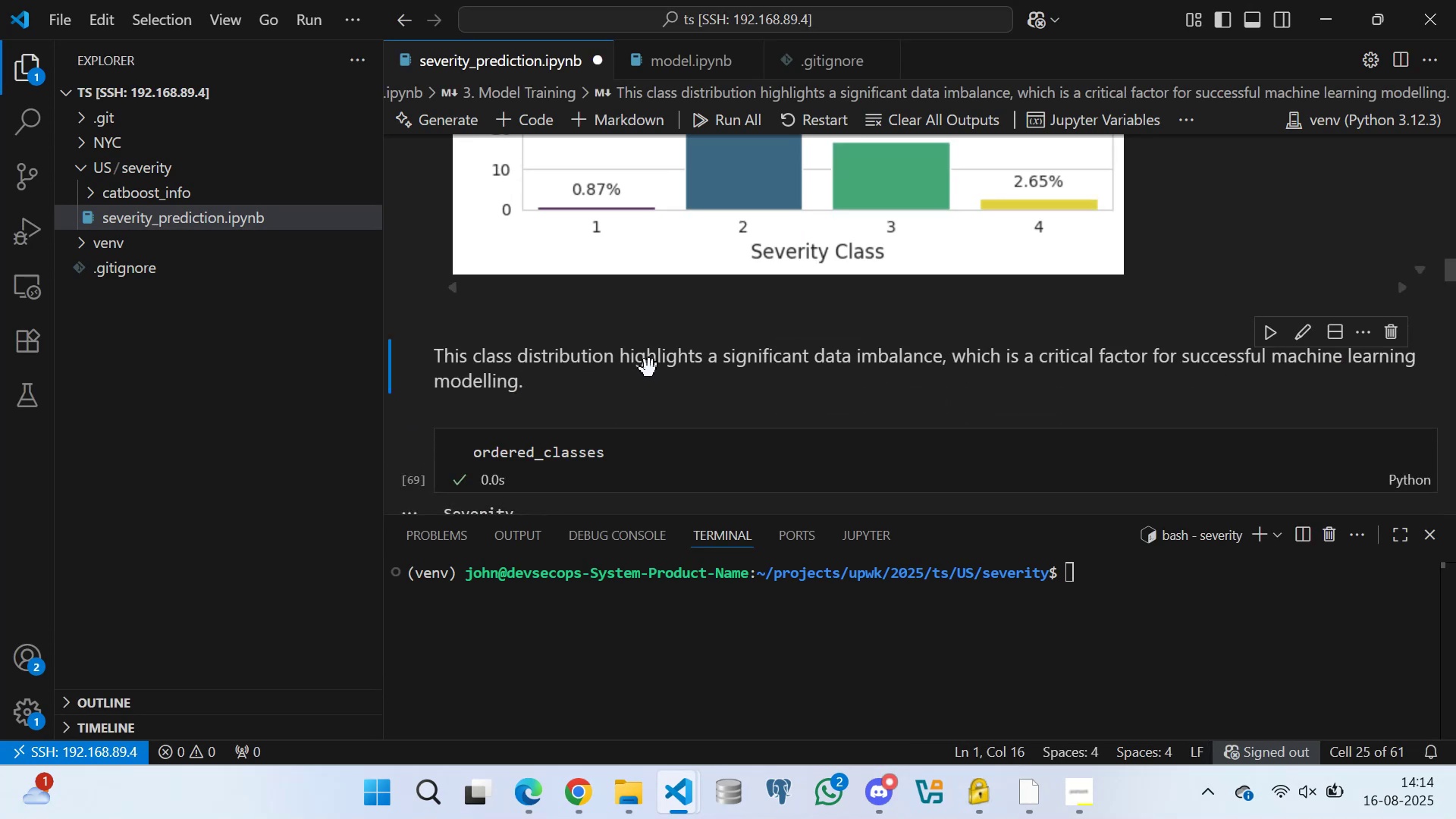 
wait(8.67)
 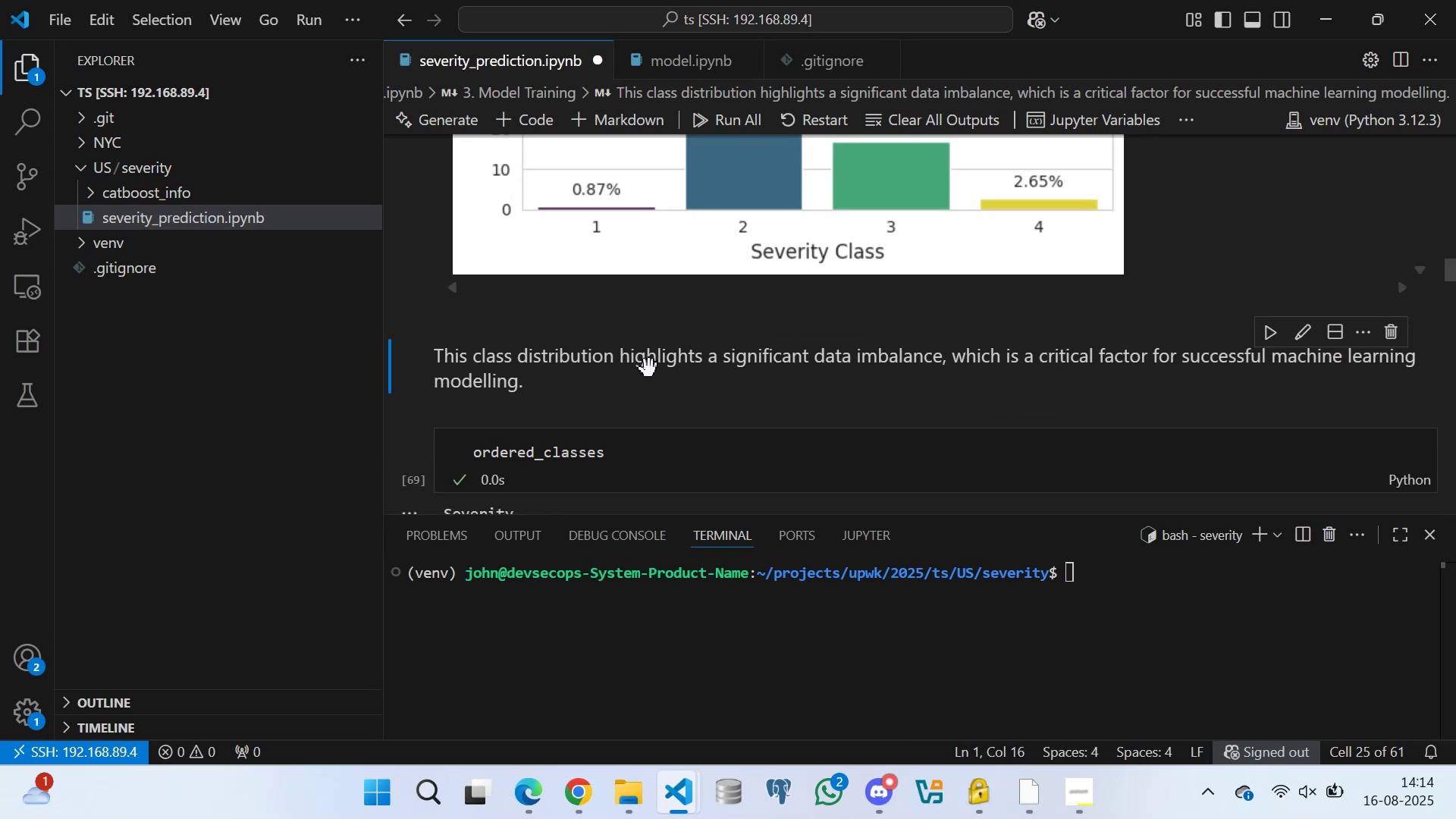 
scroll: coordinate [580, 297], scroll_direction: up, amount: 13.0
 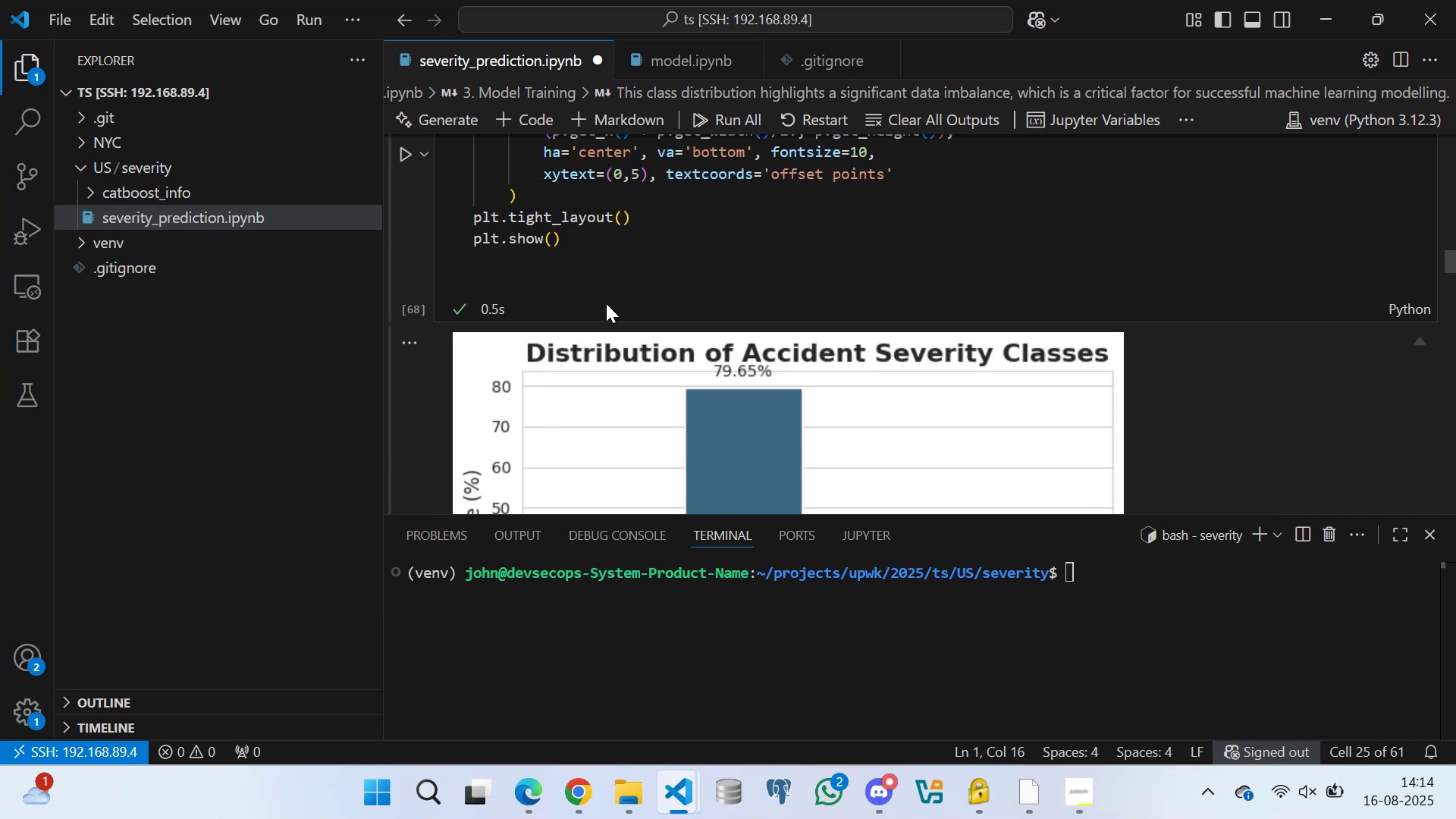 
scroll: coordinate [711, 377], scroll_direction: down, amount: 14.0
 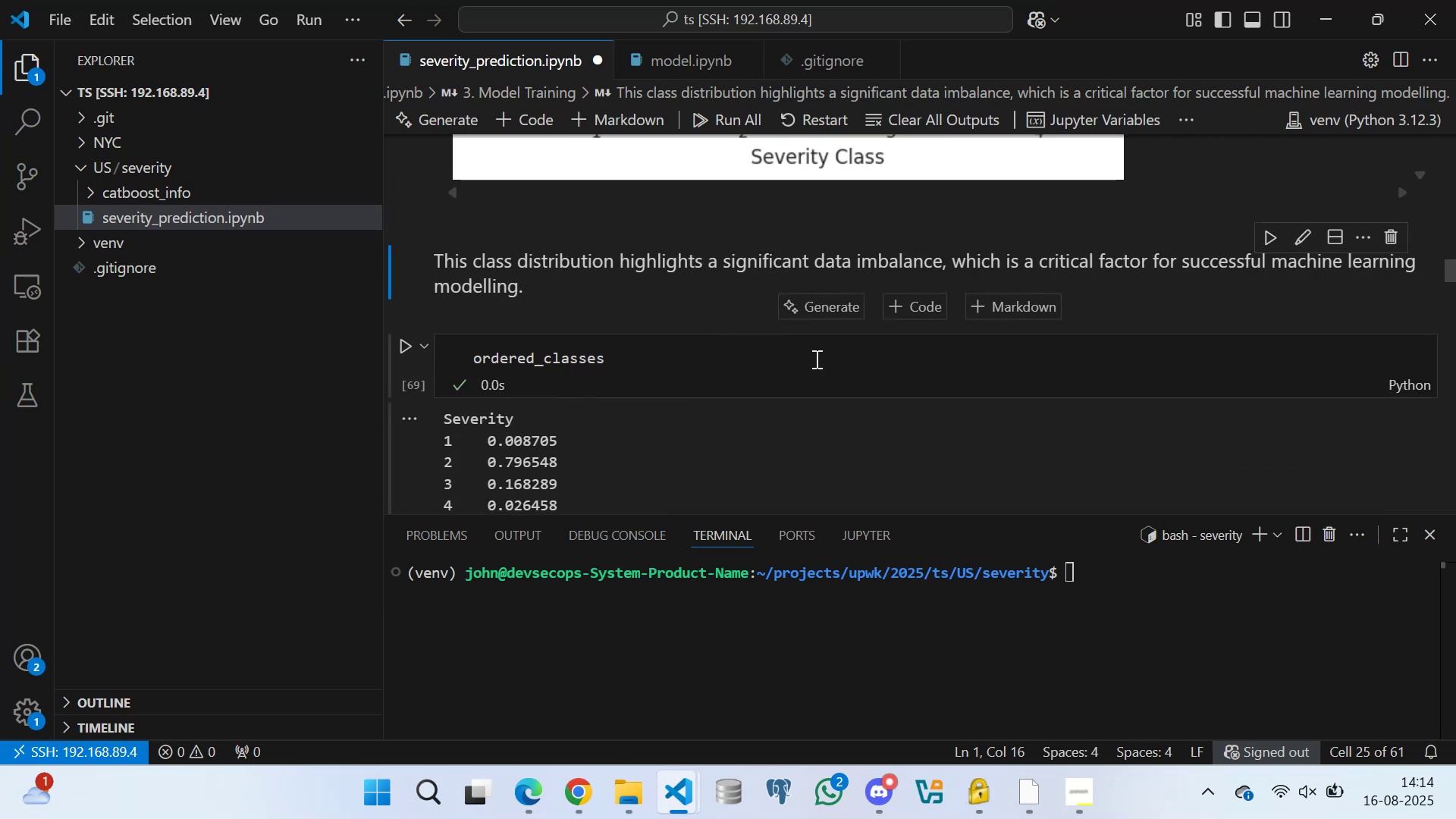 
left_click([825, 364])
 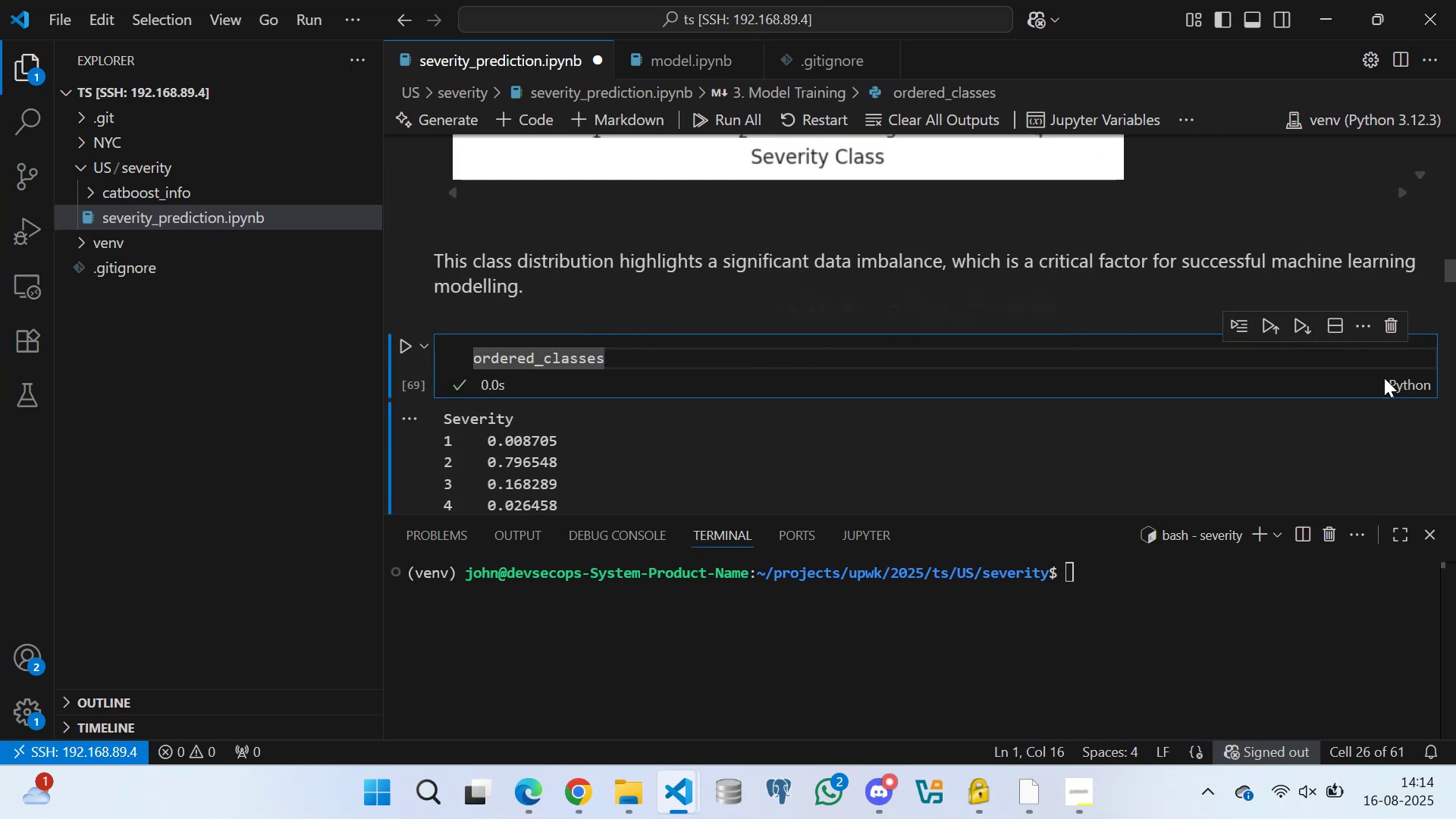 
left_click([1385, 311])
 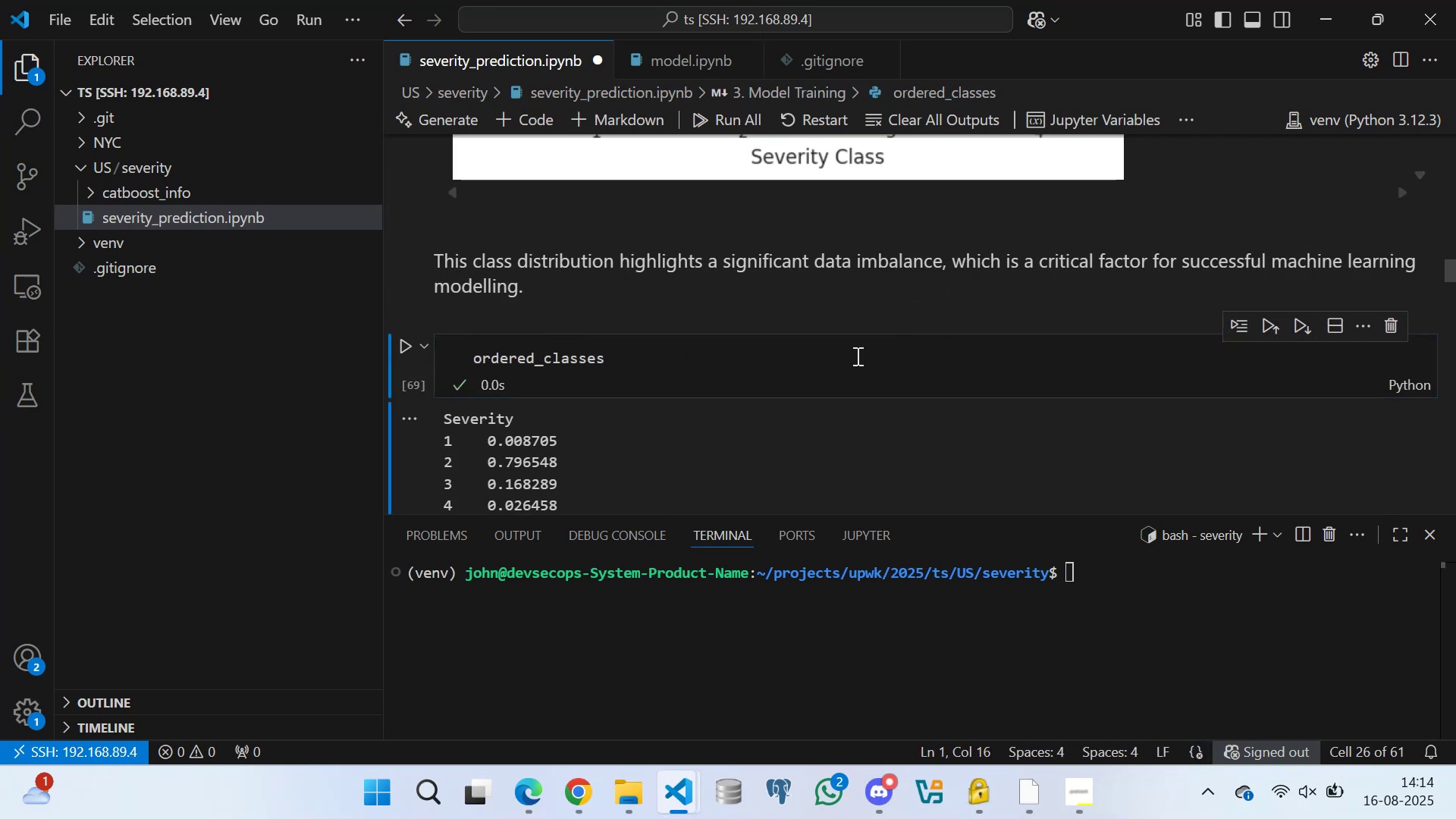 
left_click([795, 356])
 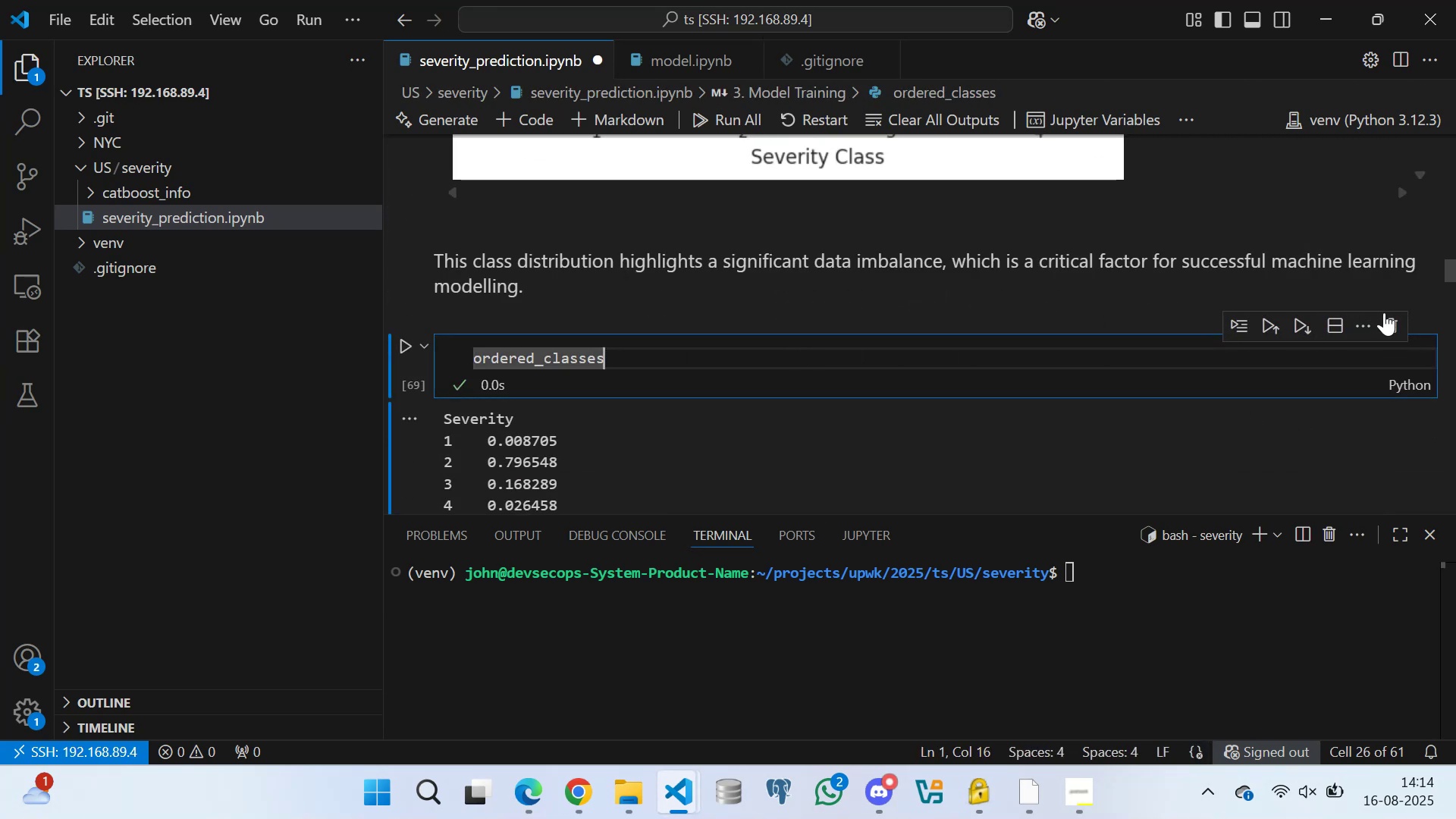 
left_click([1393, 318])
 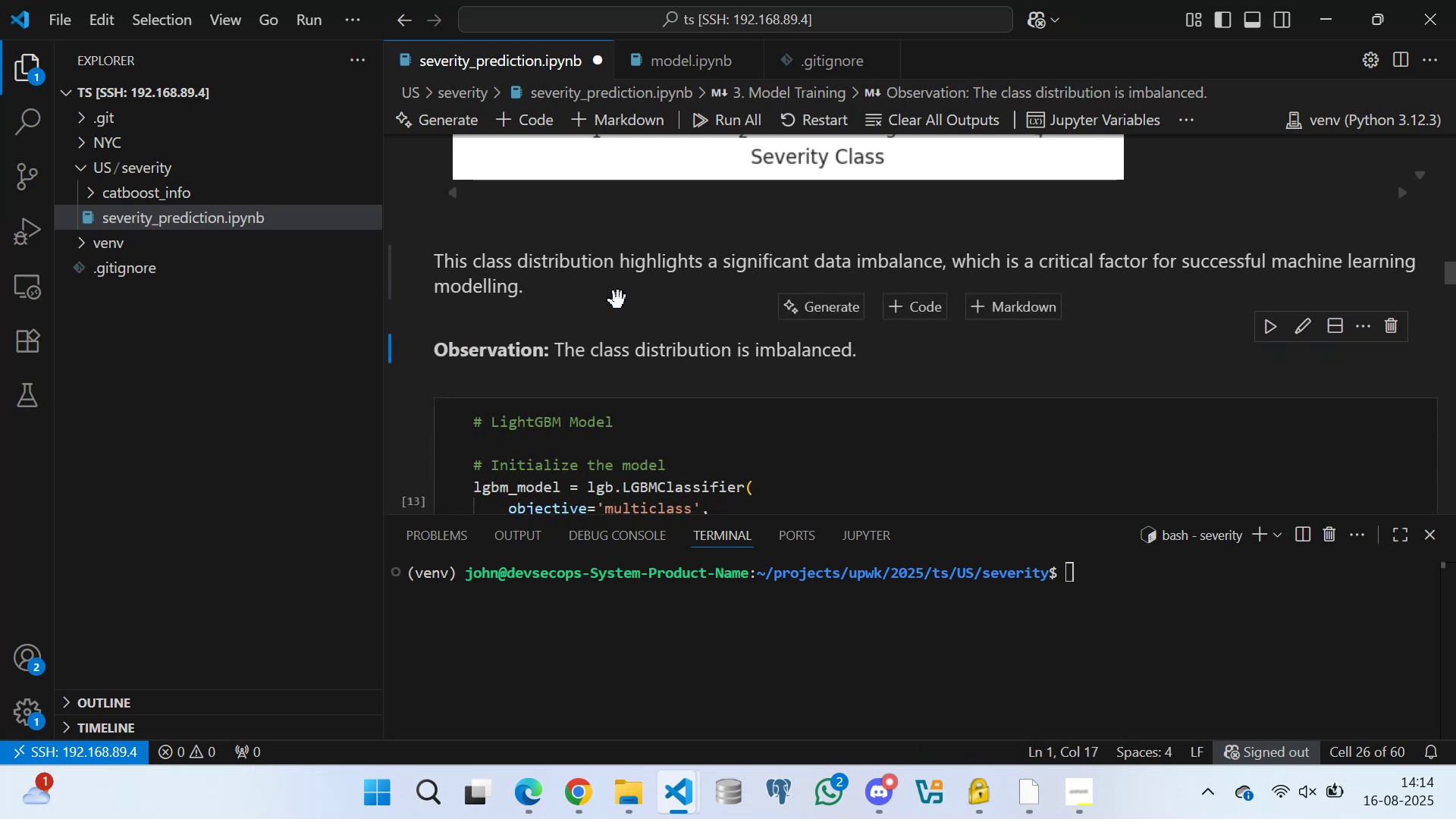 
key(Control+S)
 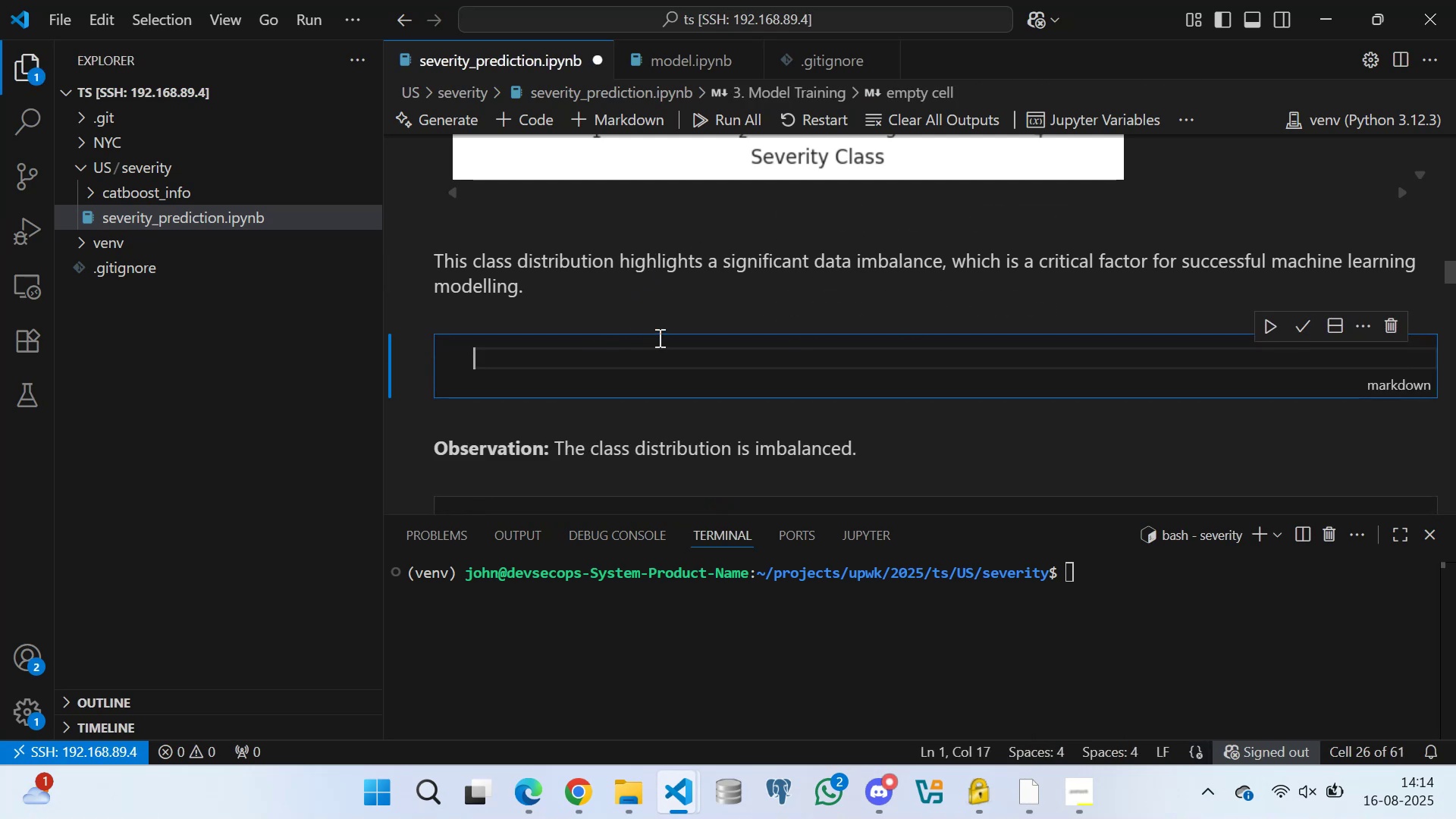 
wait(6.69)
 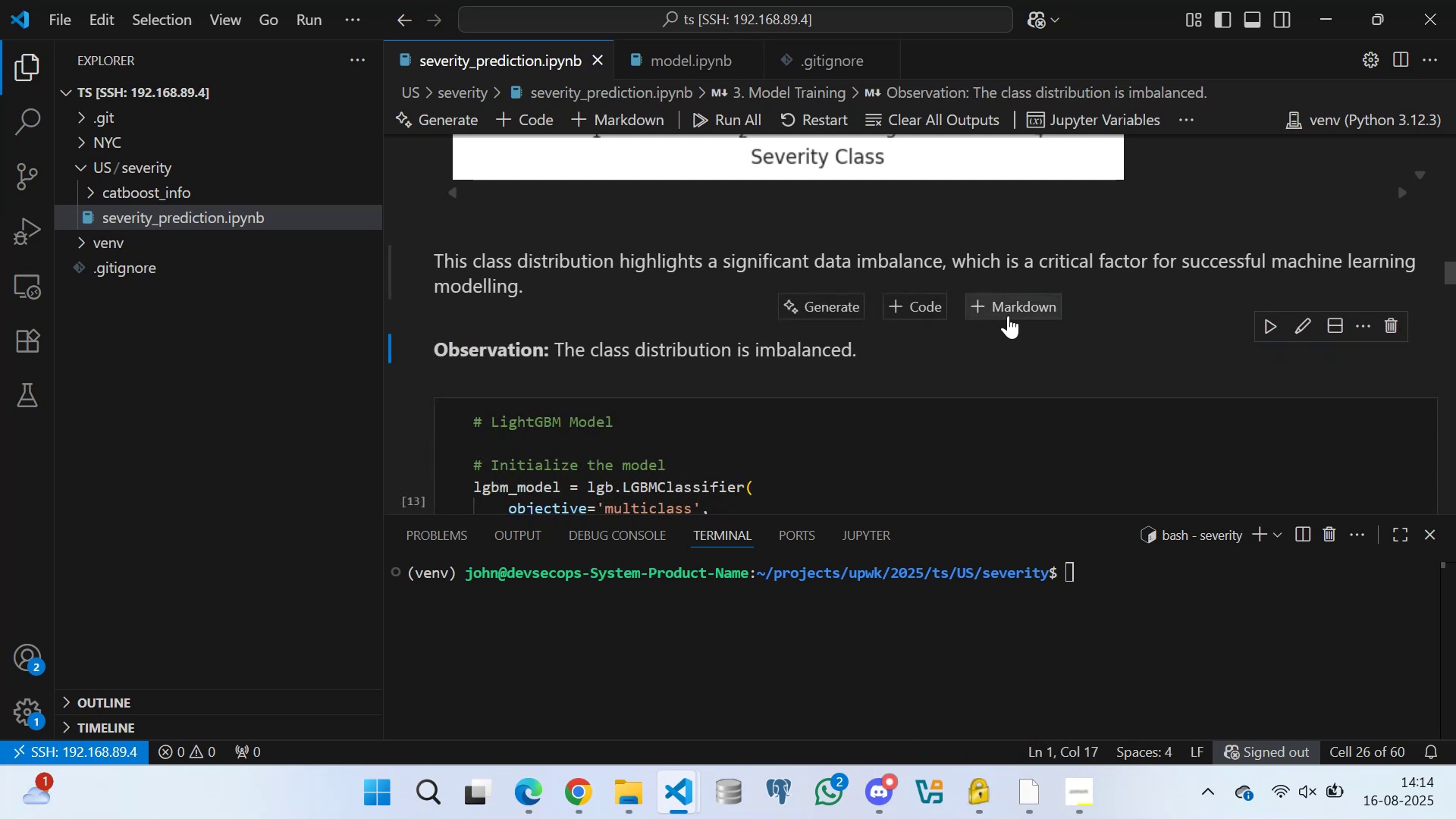 
left_click([1385, 320])
 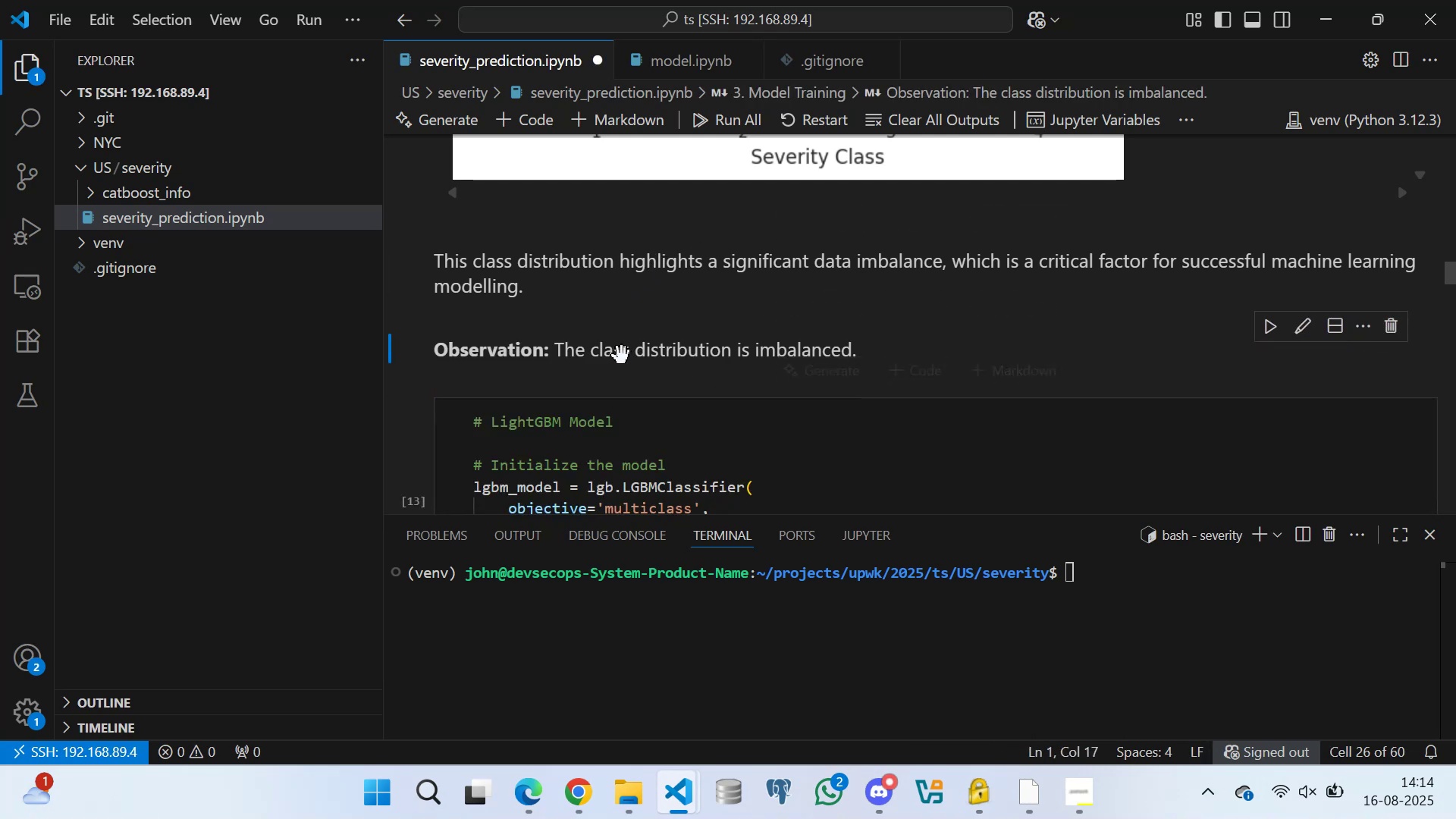 
double_click([622, 356])
 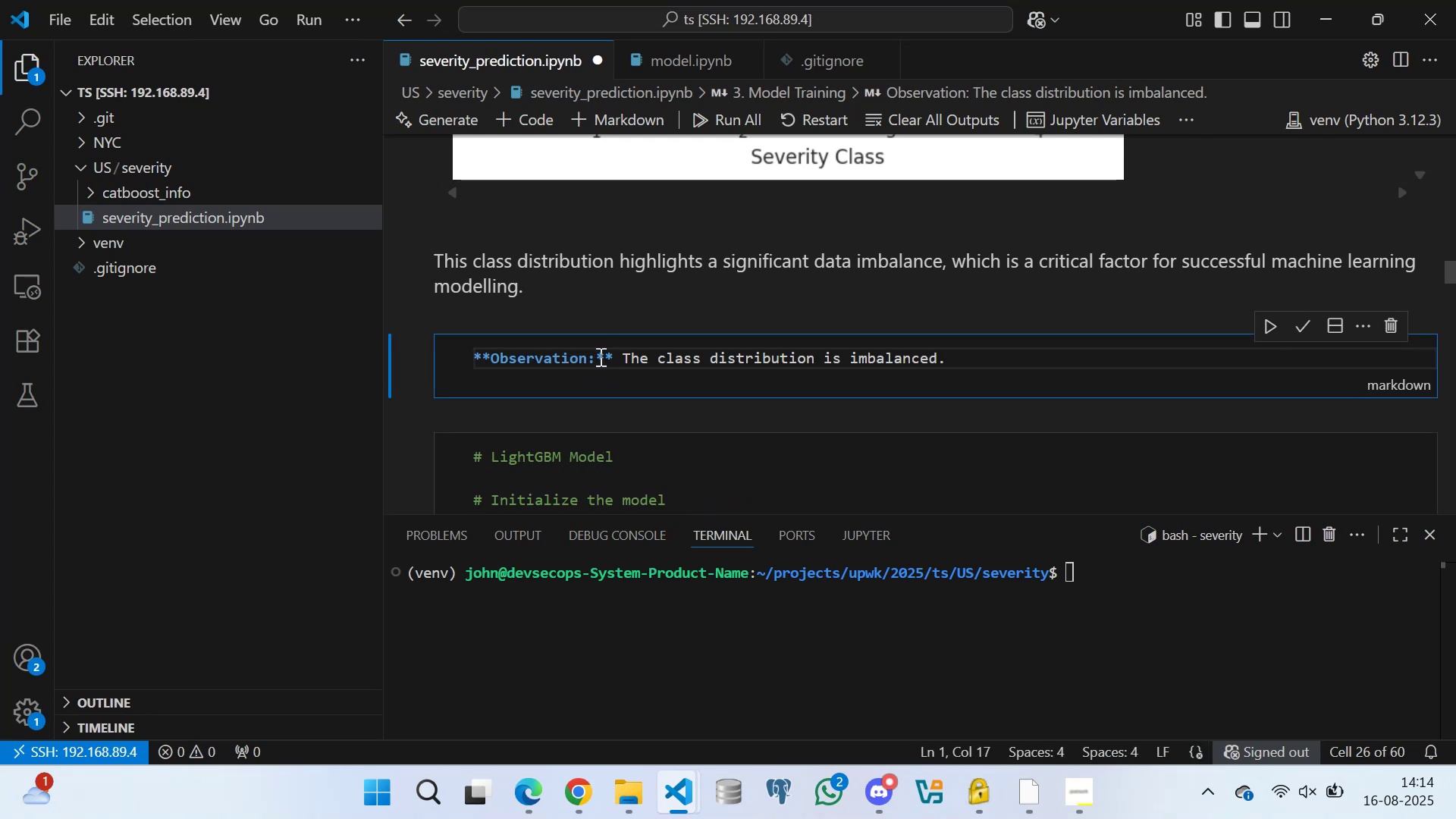 
left_click_drag(start_coordinate=[586, 355], to_coordinate=[486, 356])
 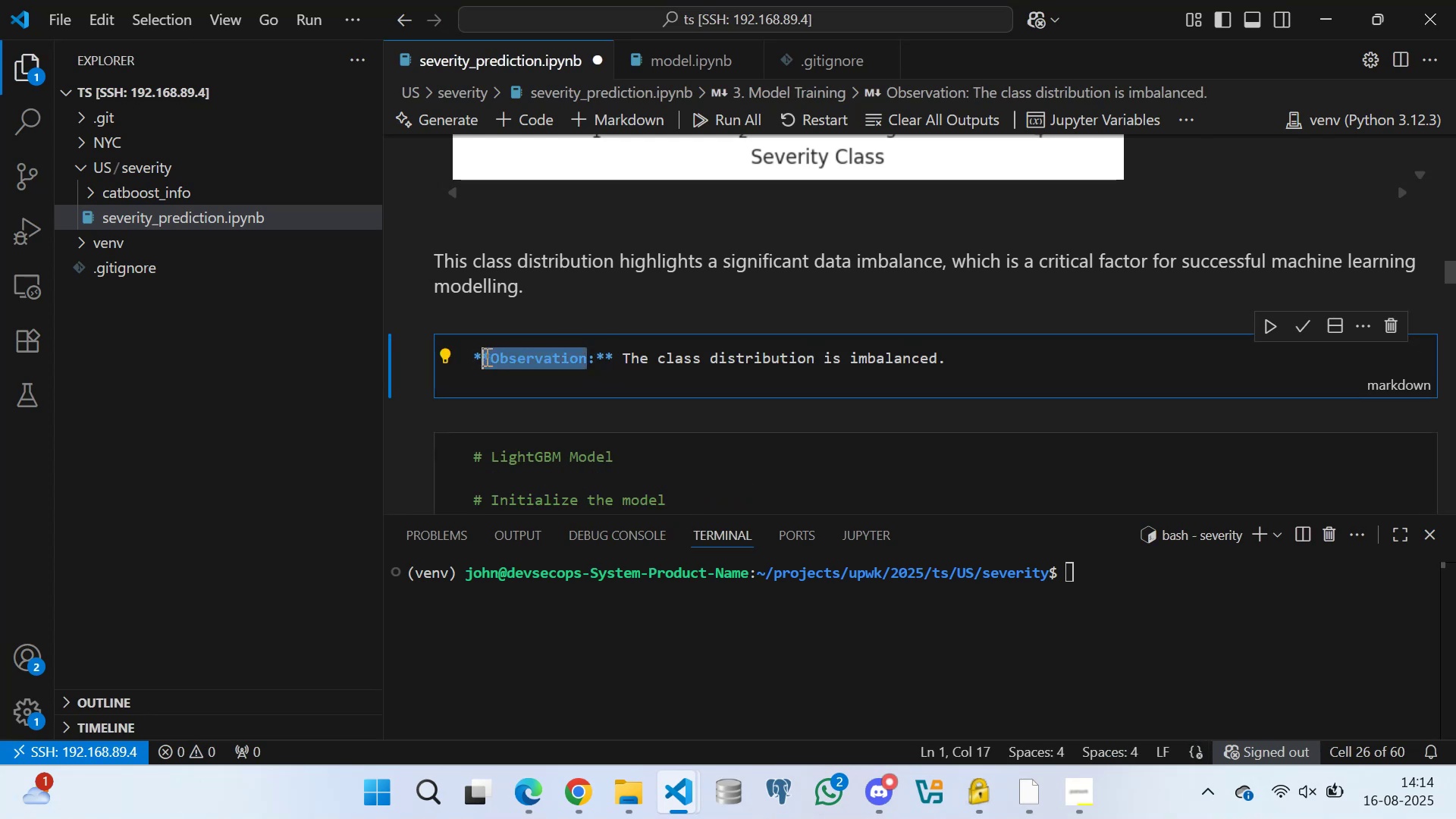 
type(Interpretation of Class Distribution)
 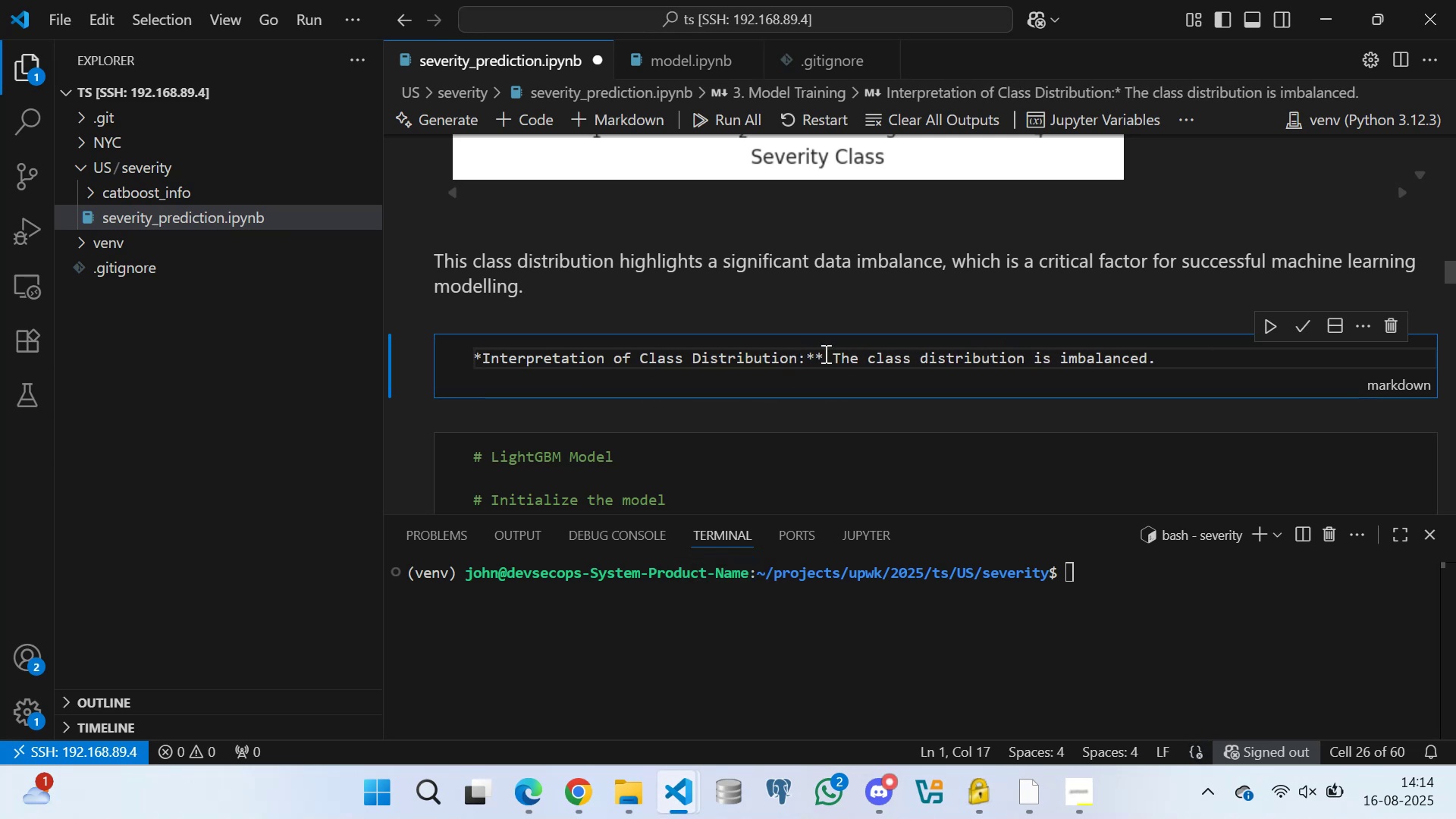 
left_click_drag(start_coordinate=[833, 352], to_coordinate=[1159, 371])
 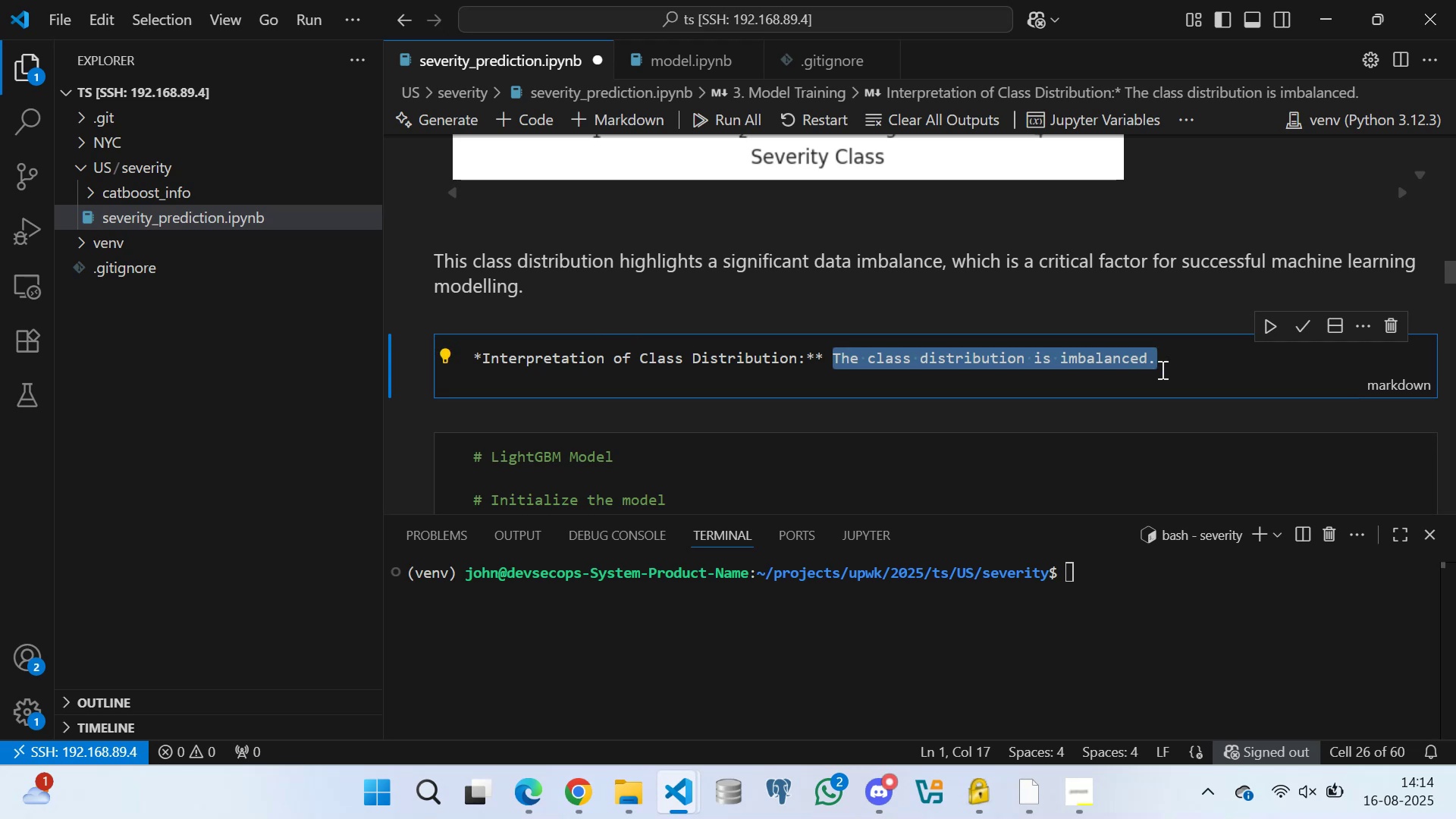 
key(Backspace)
 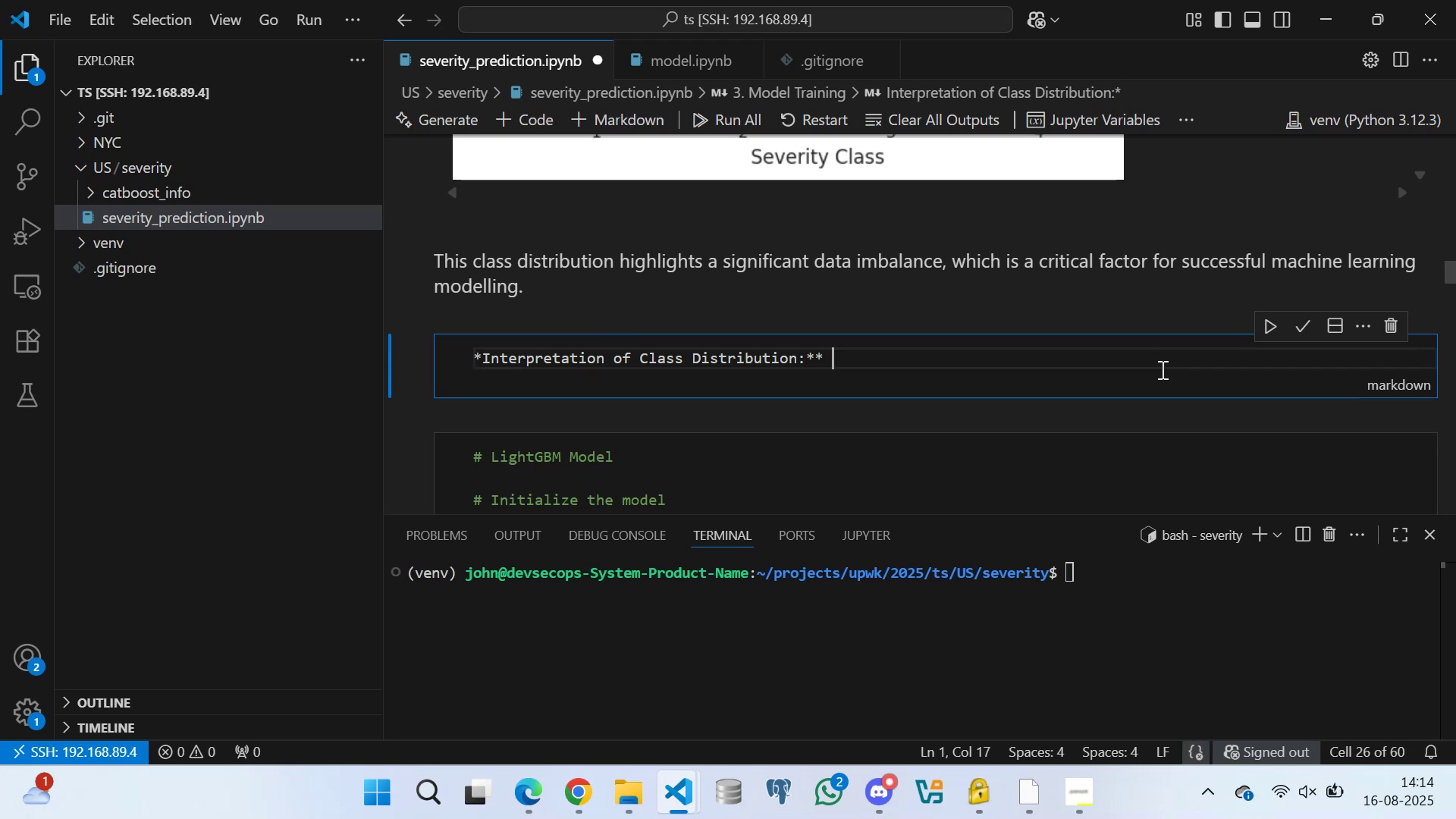 
key(Enter)
 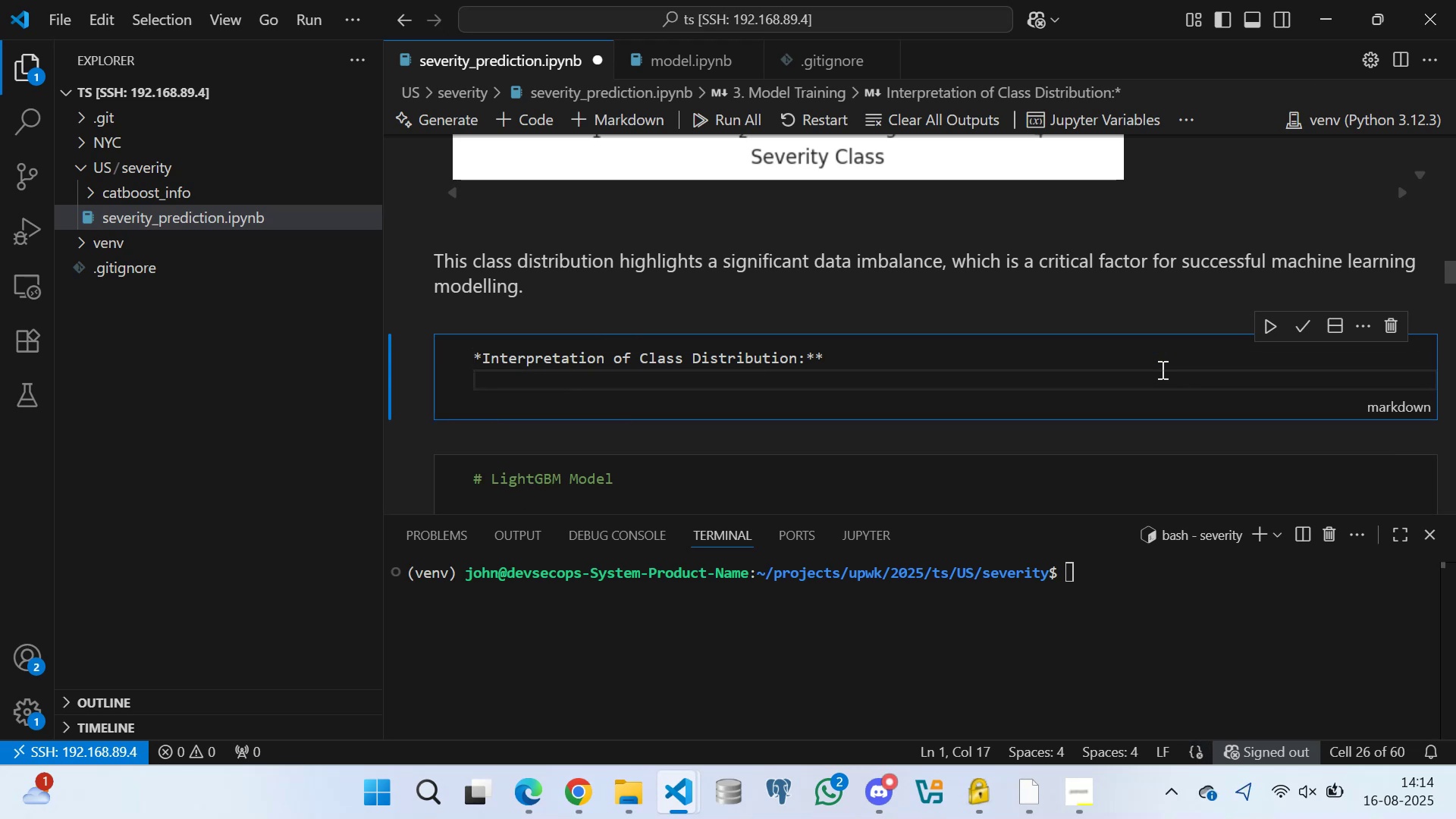 
key(Enter)
 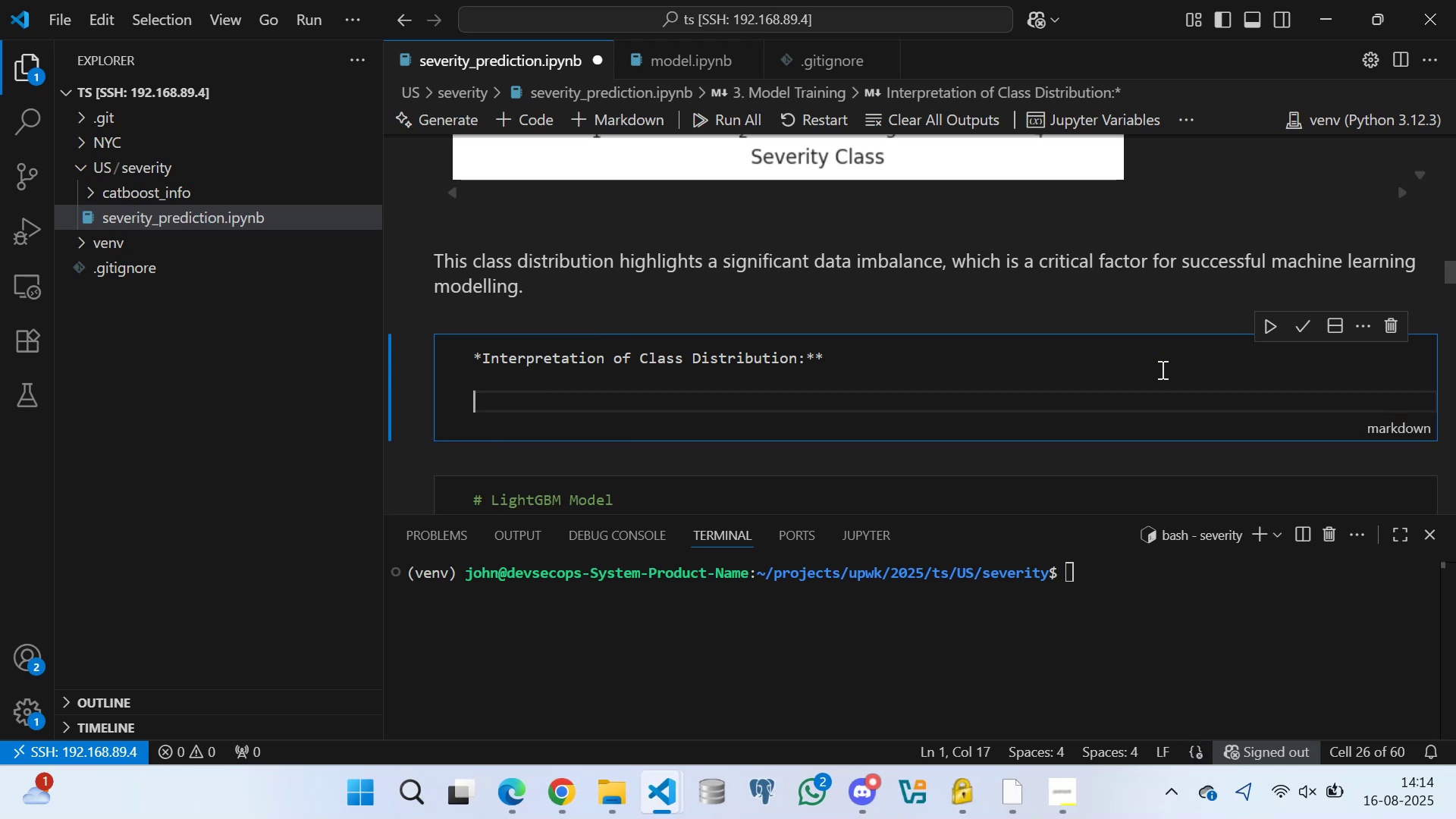 
type(The distribution shows a clear dominance of **Severity 2** and **Severity 3**)
 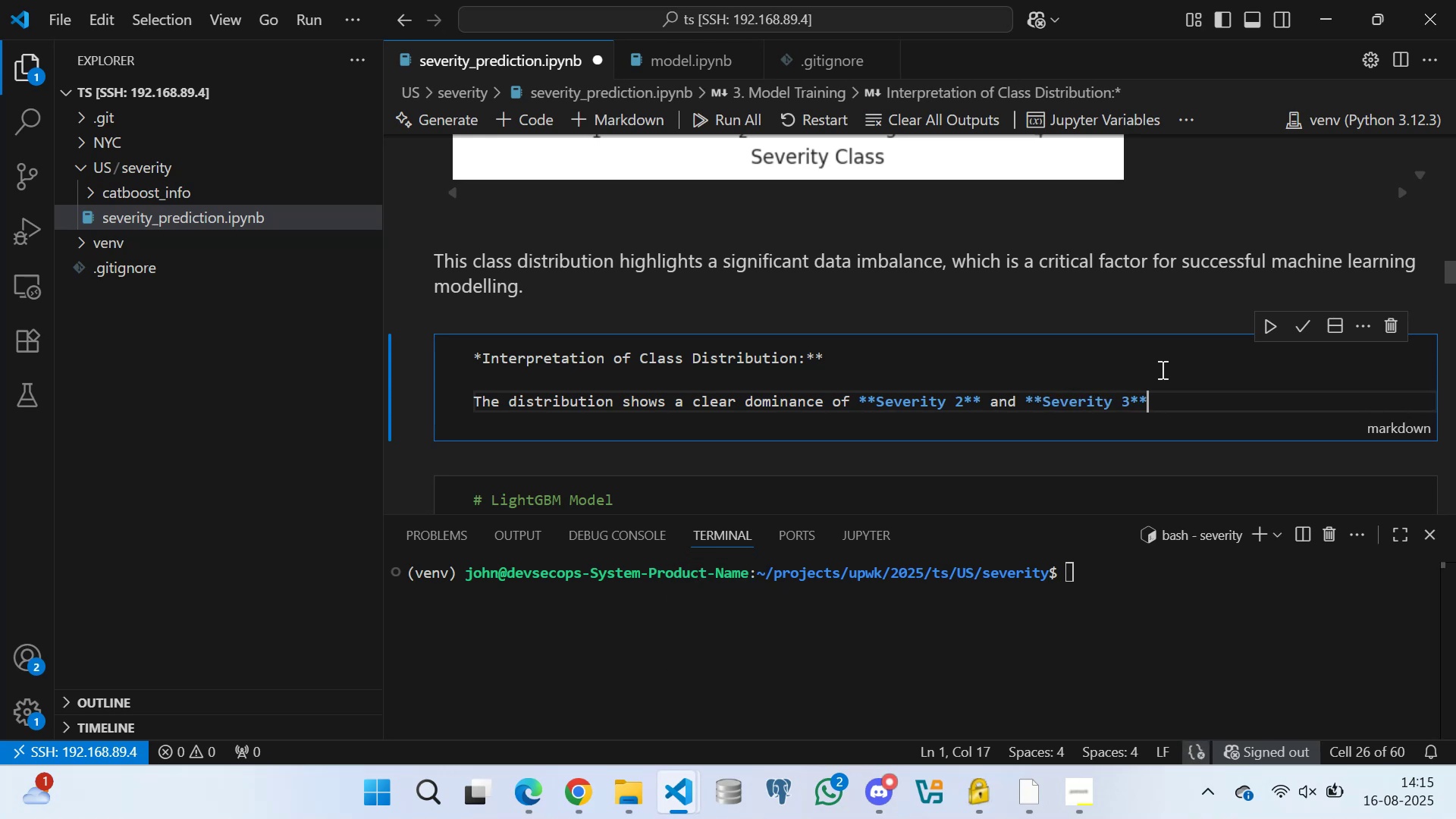 
key(ArrowRight)
 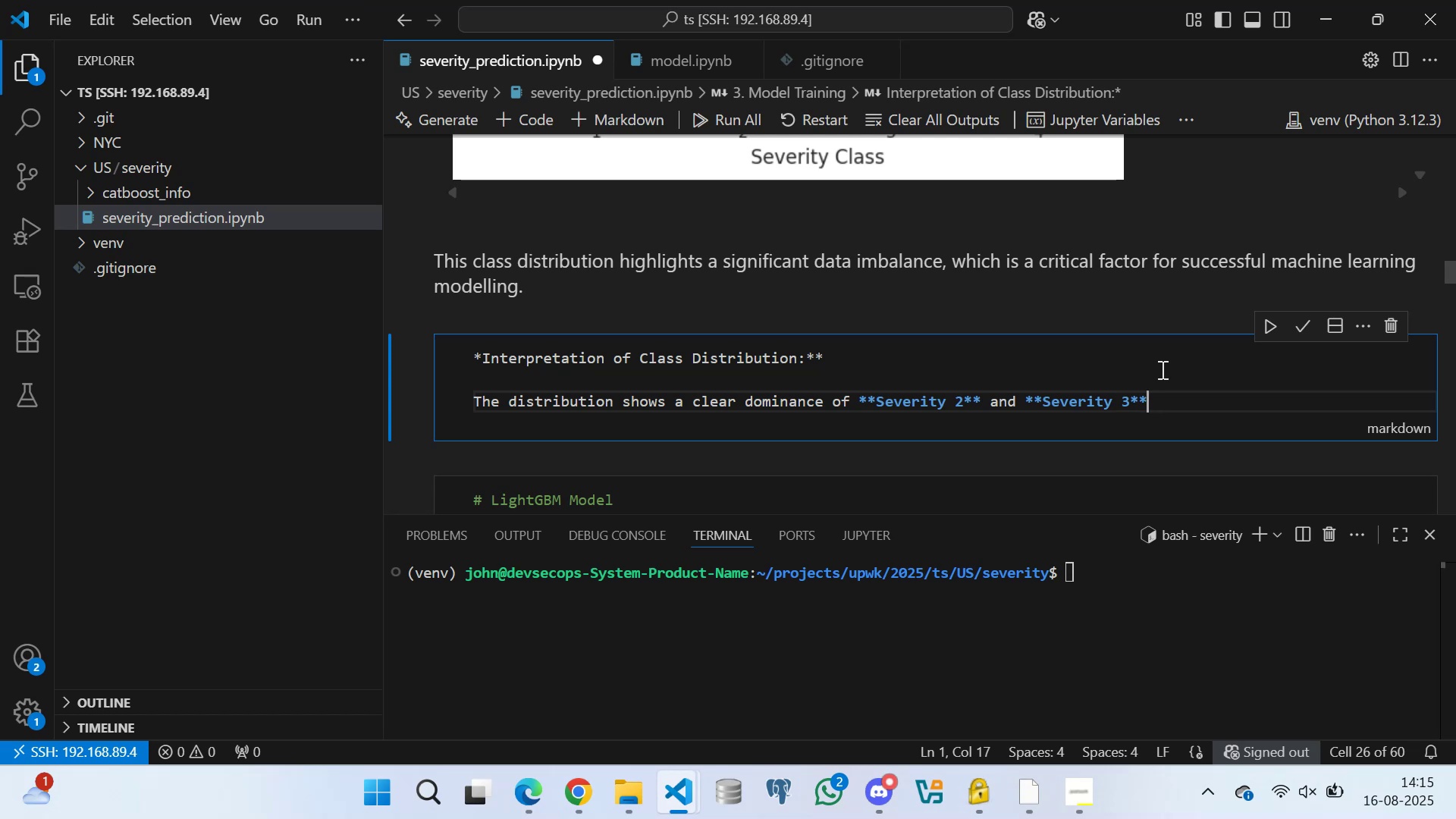 
type( accidents, which account for a combined 96)
 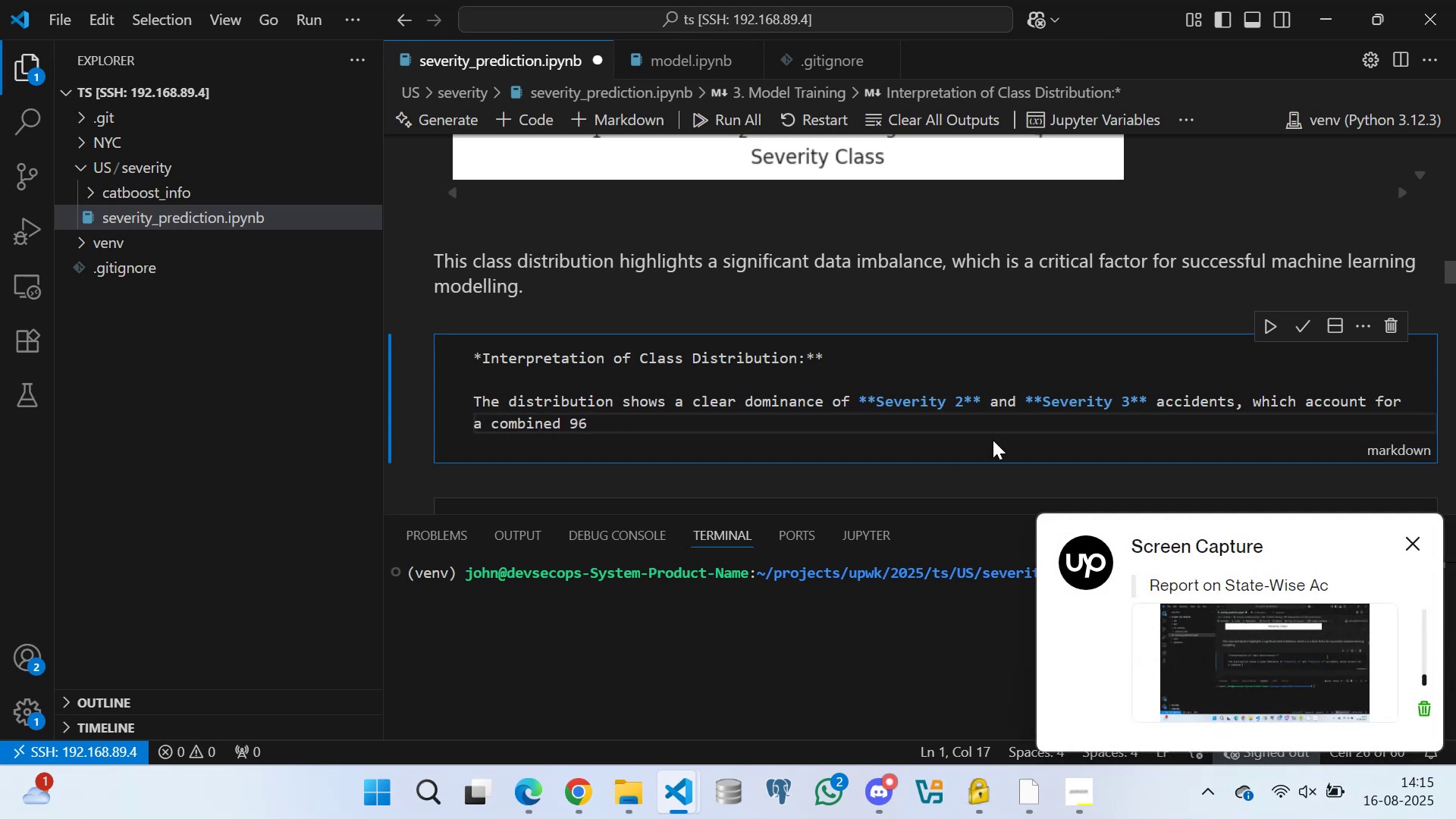 
double_click([838, 409])
 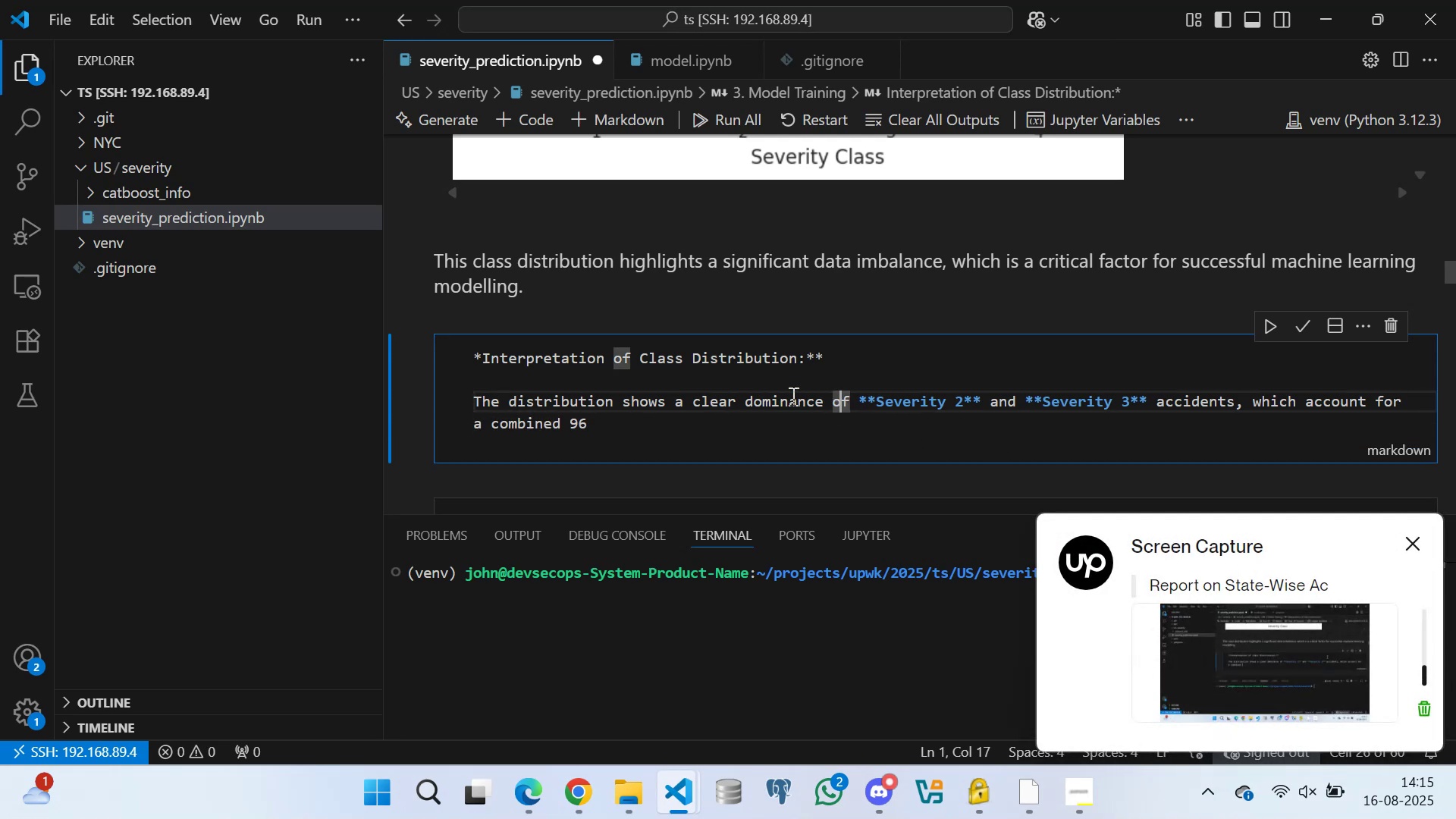 
triple_click([771, 384])
 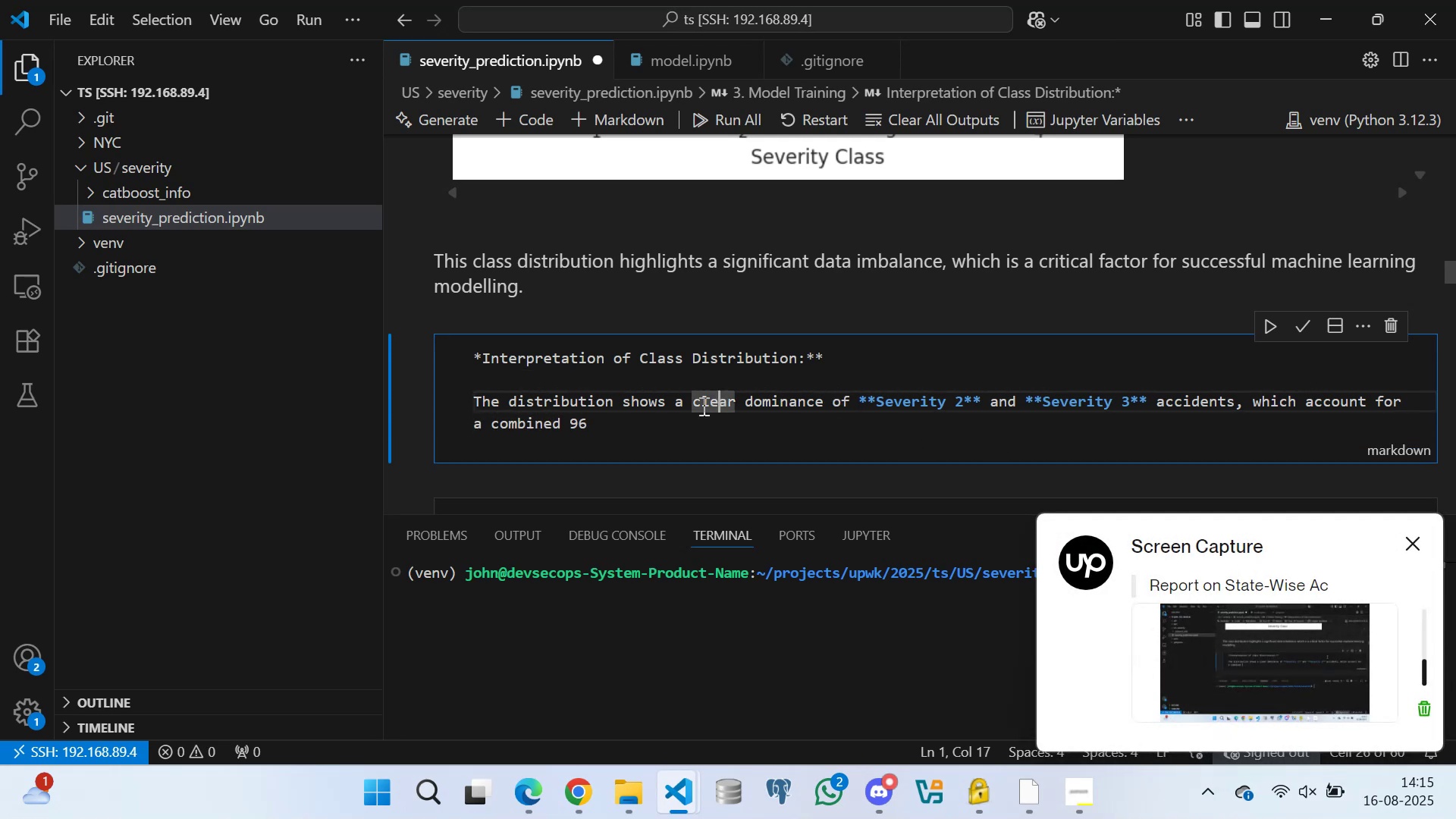 
triple_click([698, 414])
 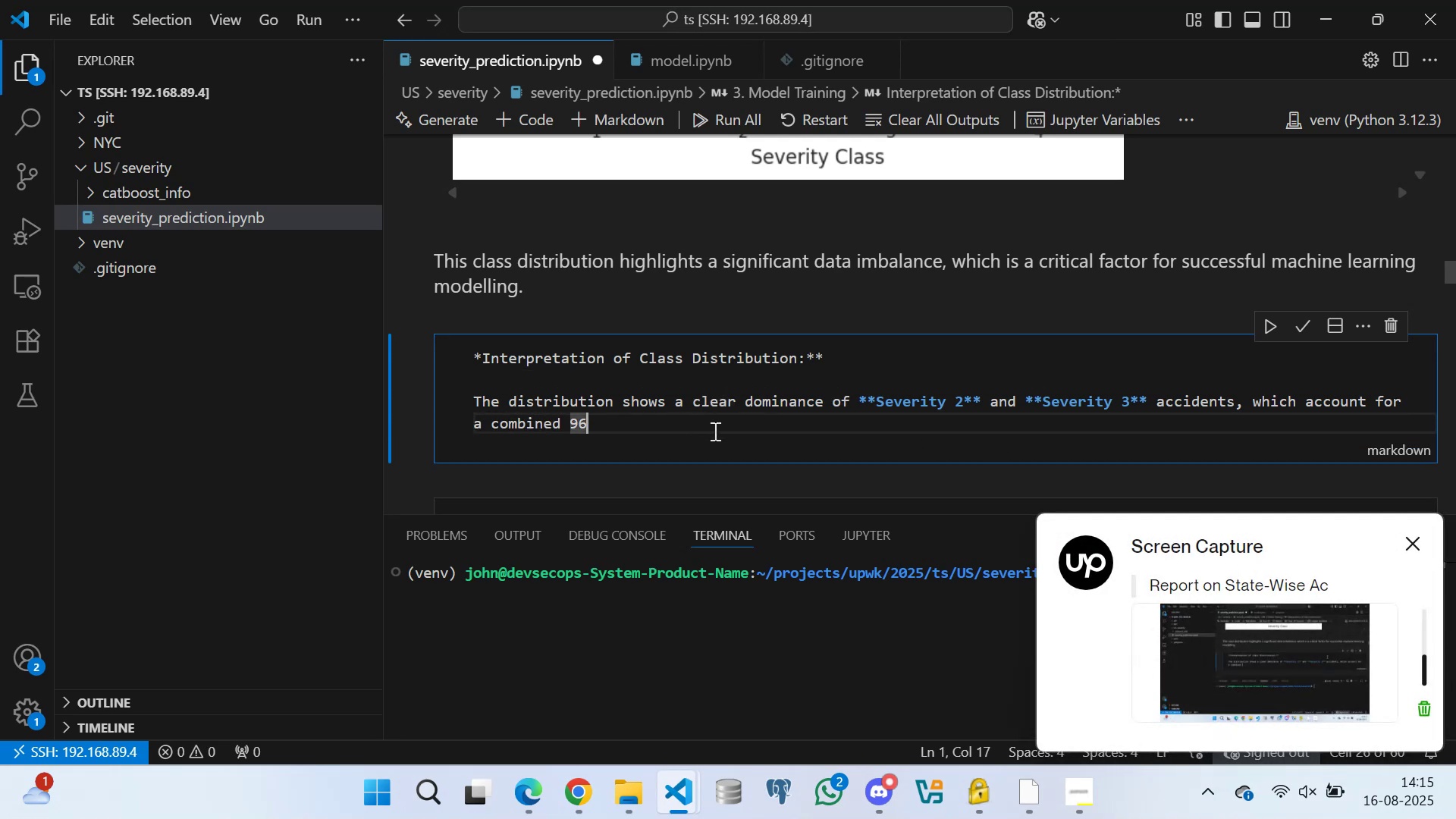 
triple_click([742, 431])
 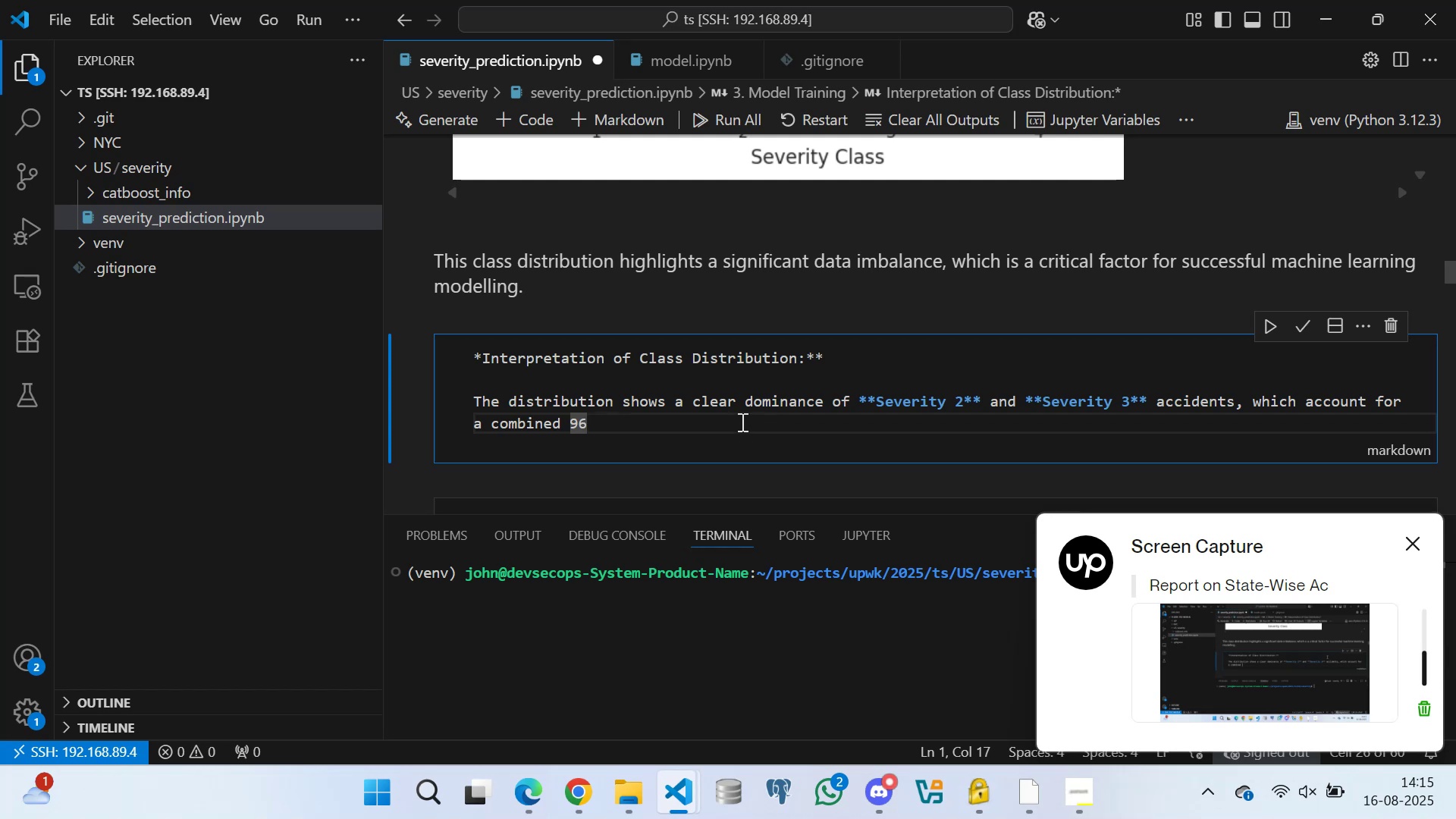 
triple_click([741, 419])
 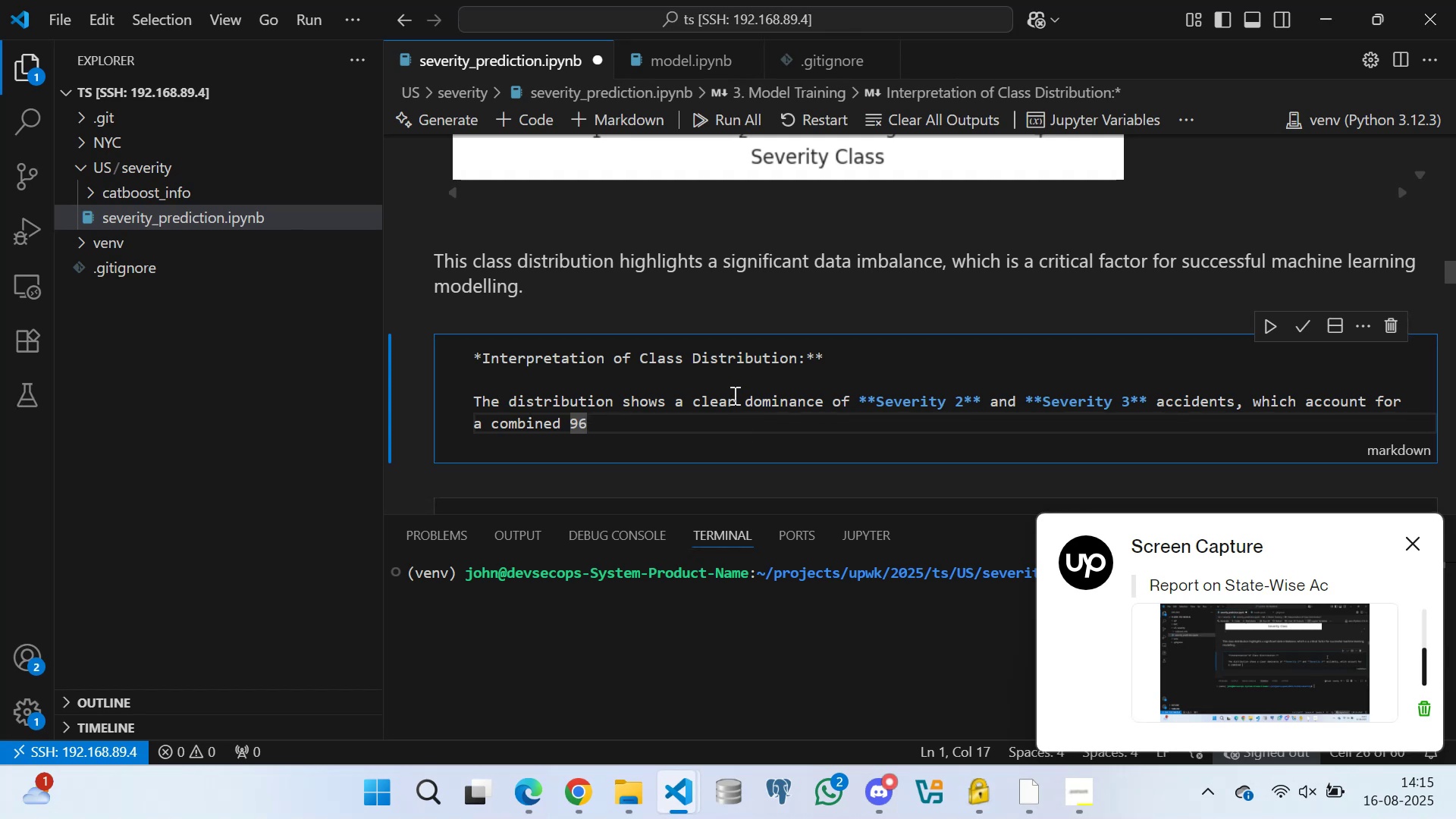 
triple_click([734, 383])
 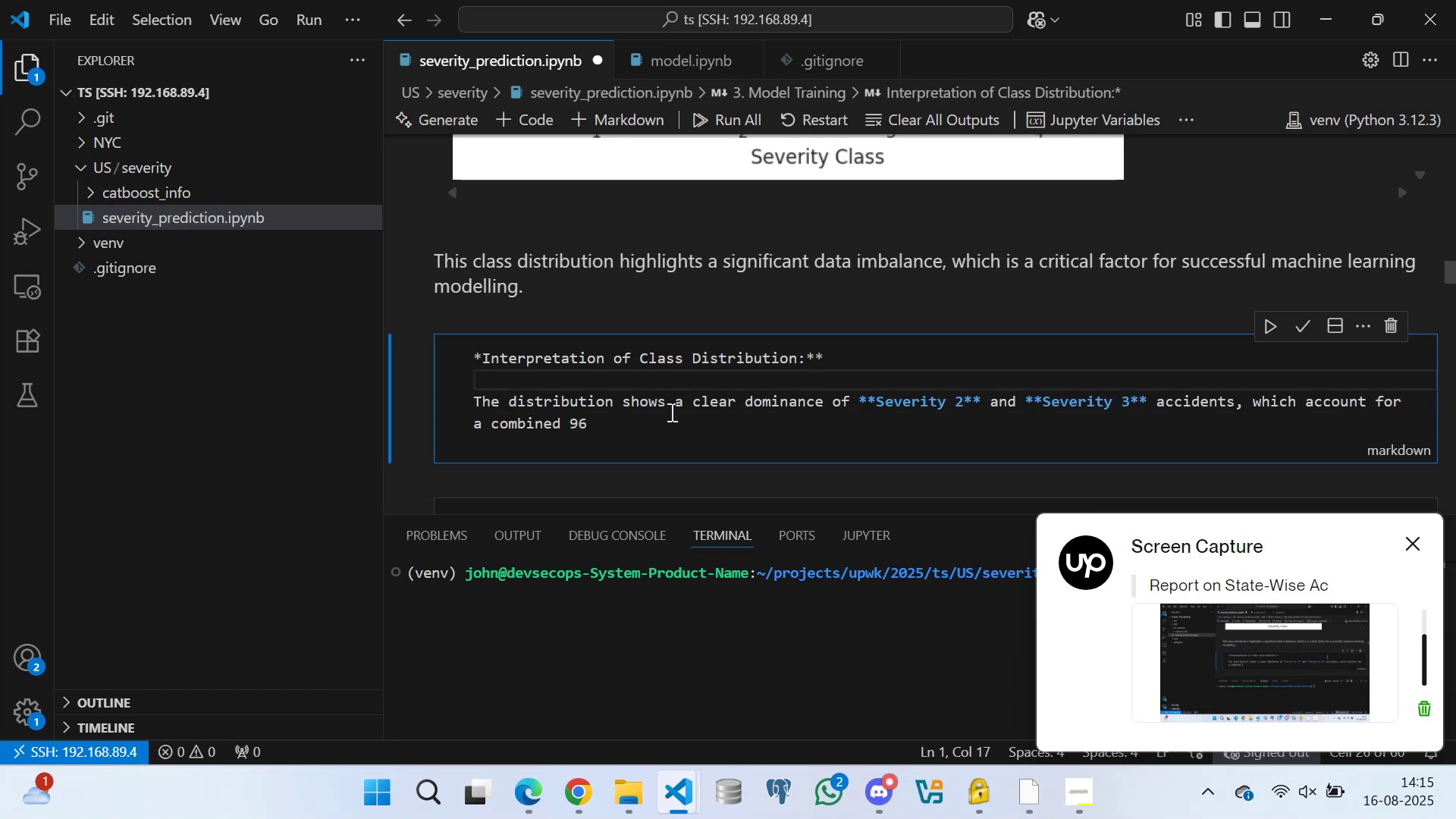 
double_click([766, 424])
 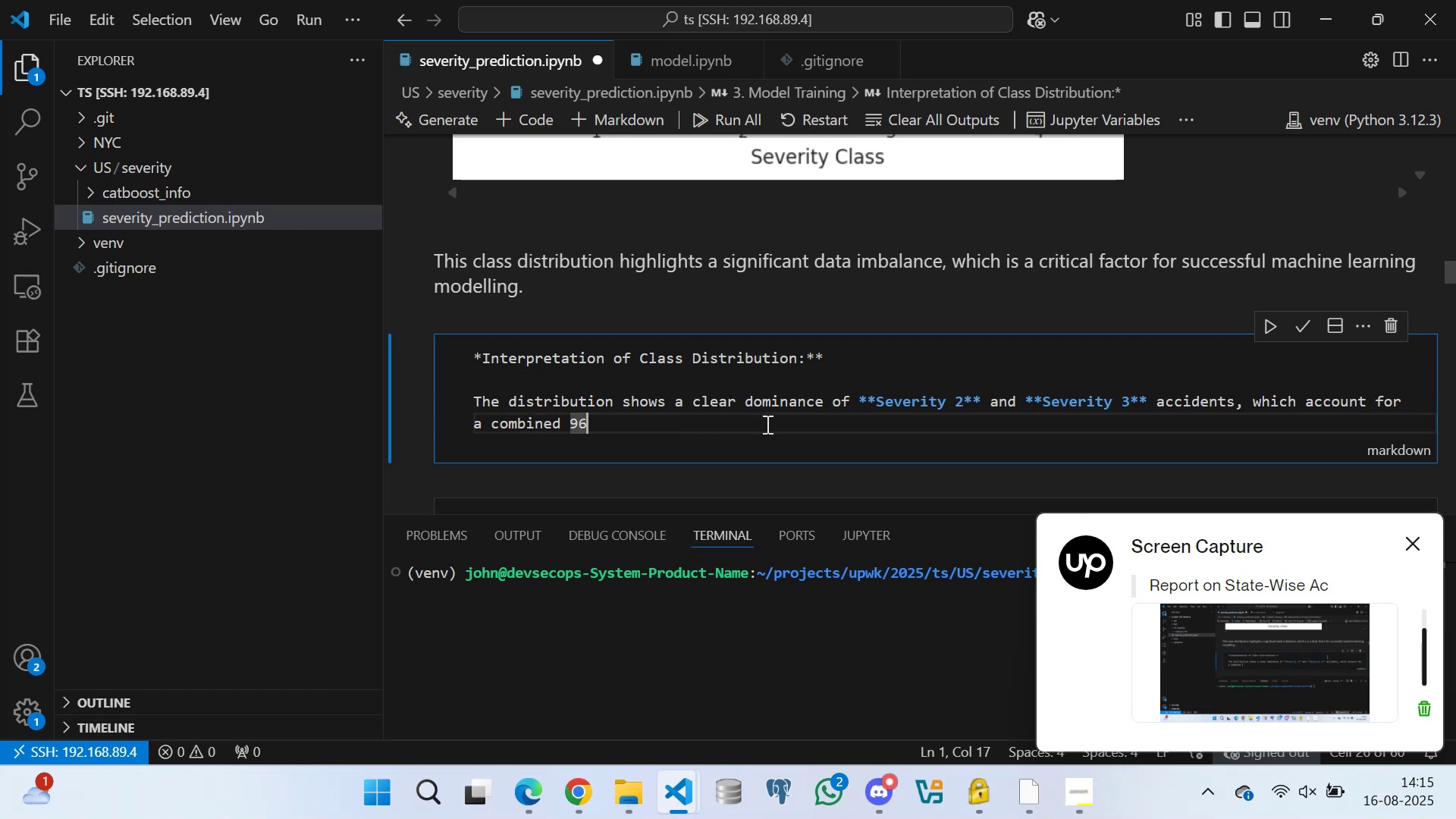 
triple_click([768, 424])
 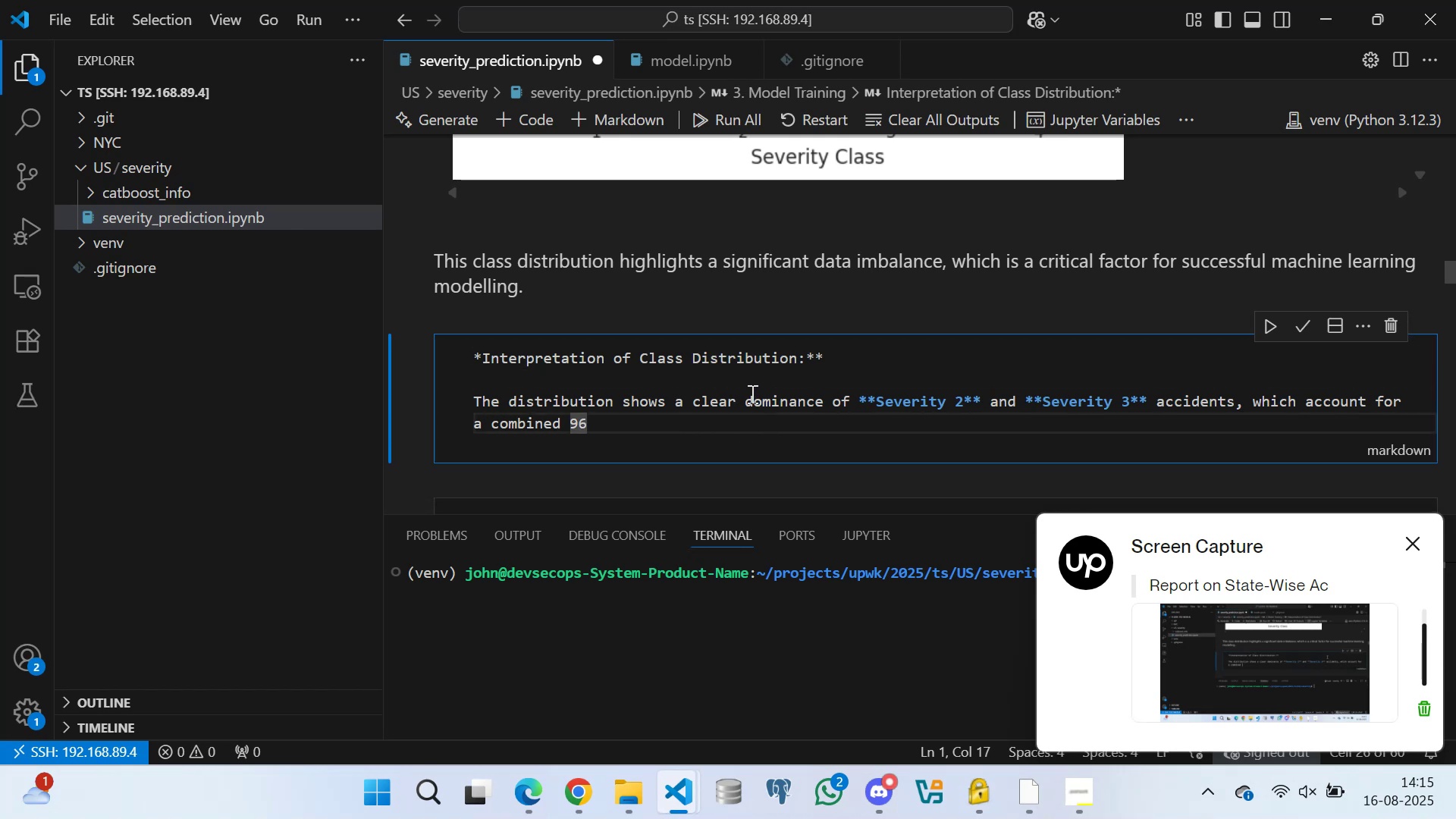 
triple_click([751, 394])
 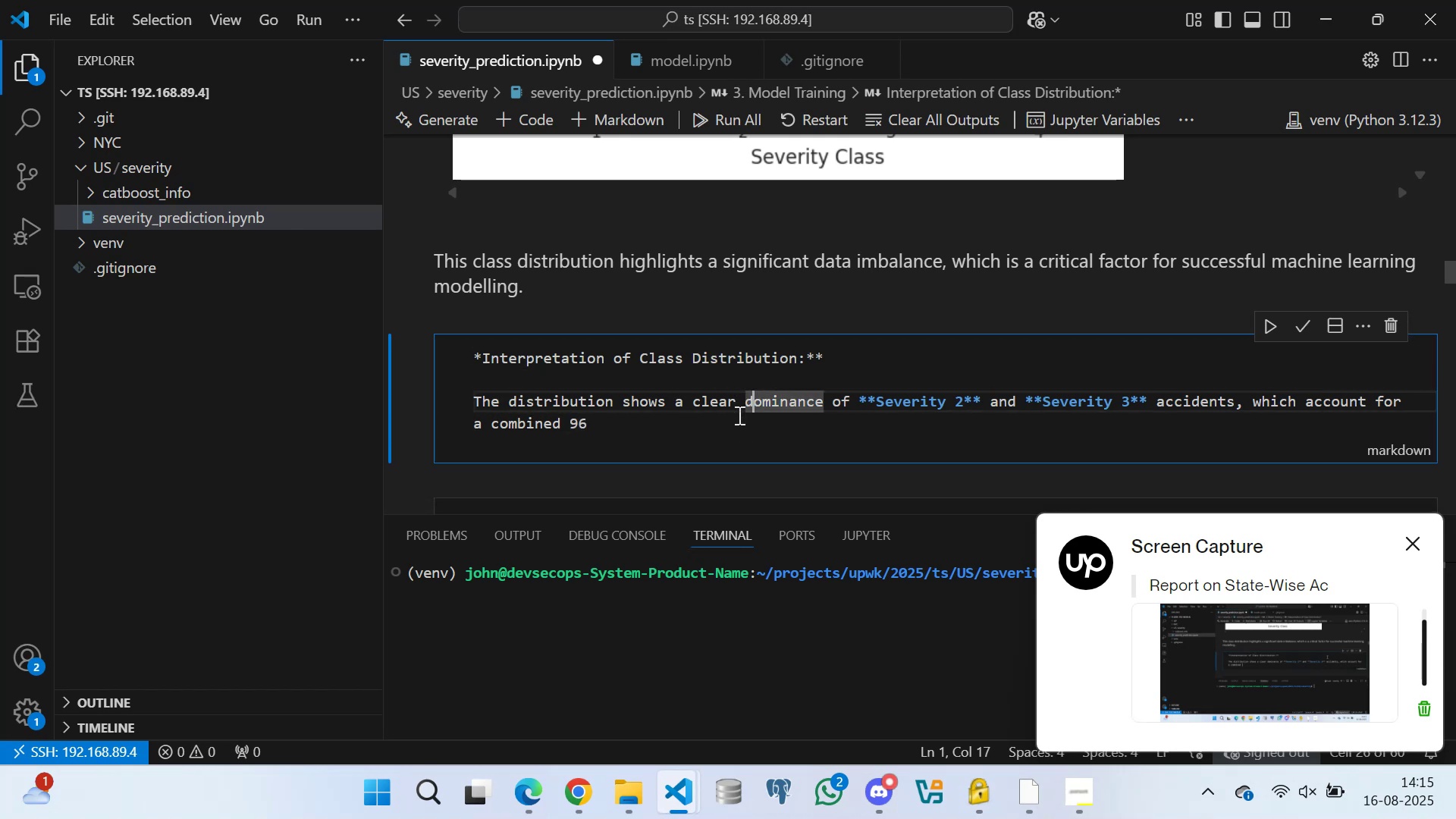 
triple_click([738, 415])
 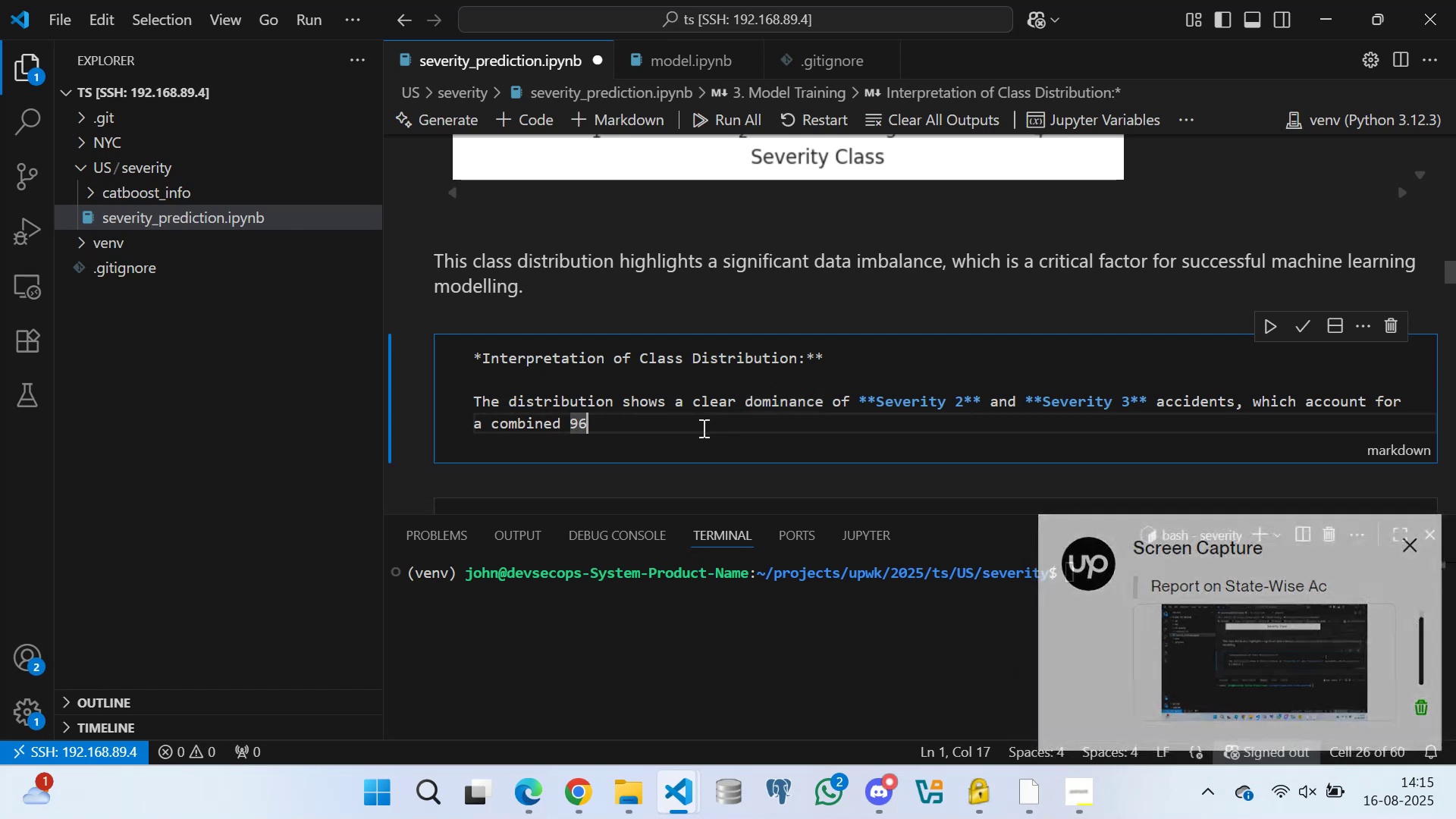 
triple_click([699, 429])
 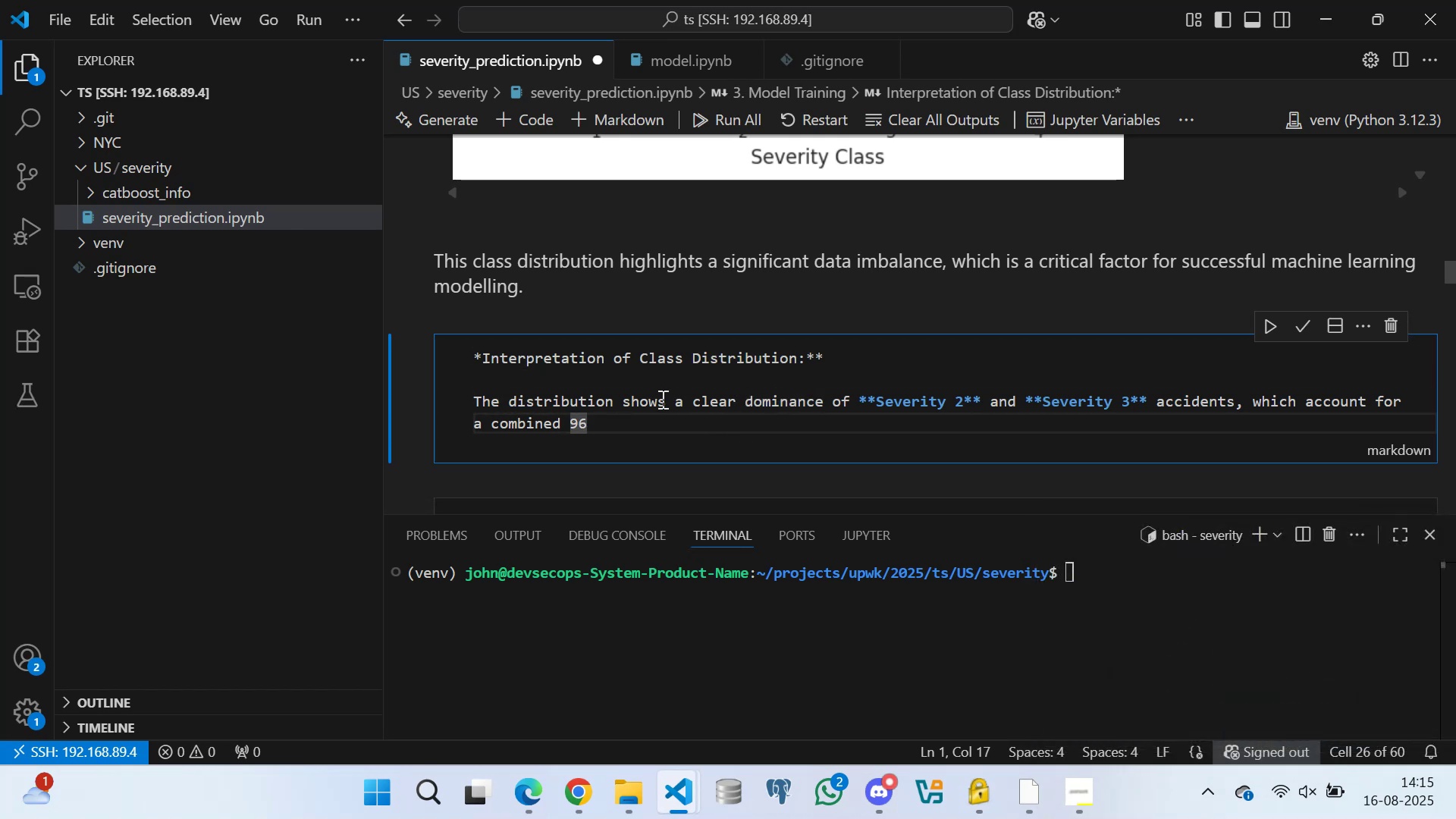 
triple_click([661, 398])
 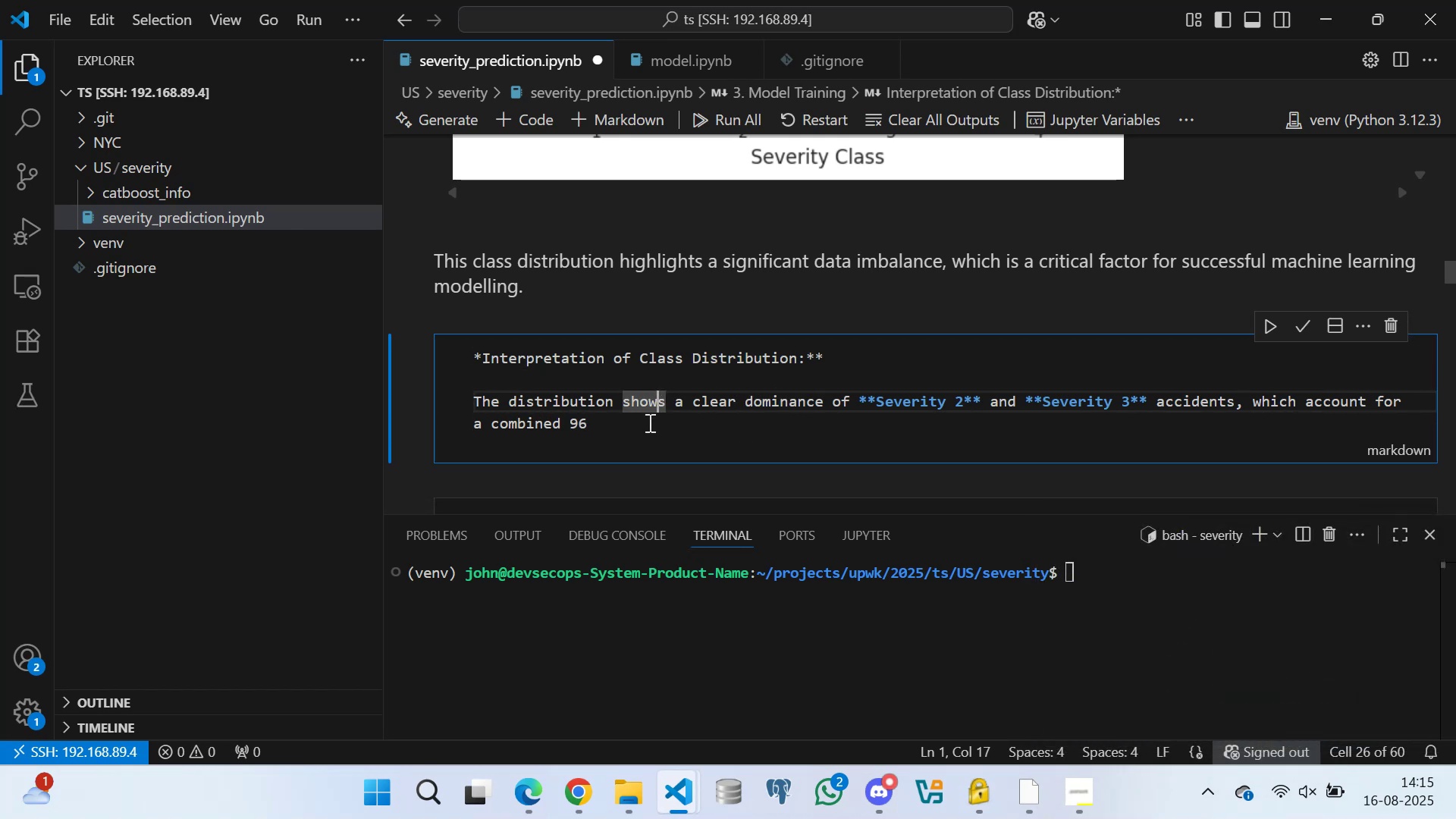 
triple_click([648, 422])
 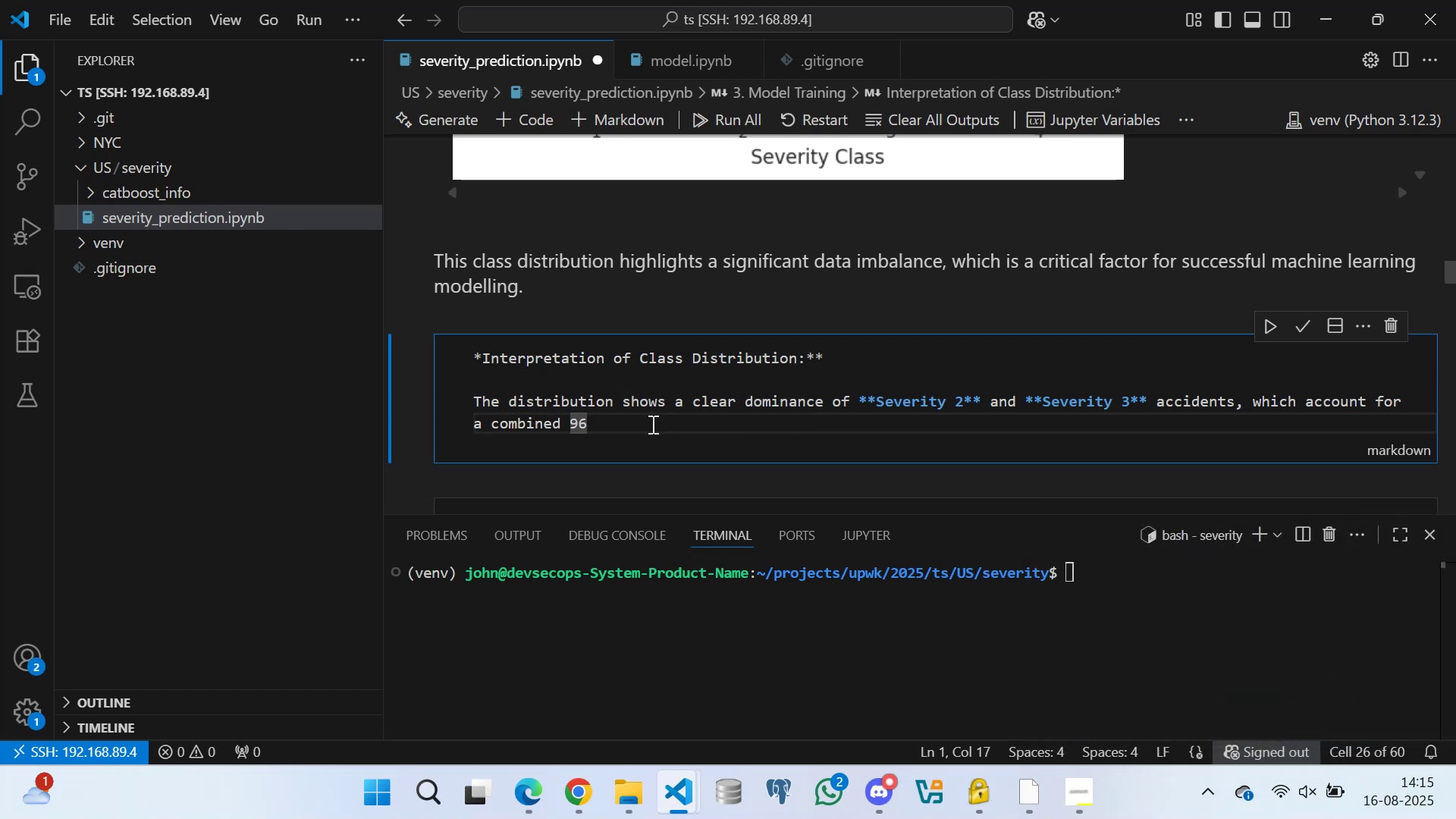 
key(Backspace)
key(Backspace)
type(**96.48%** of the dataset. Conversely, the most and least severe accod)
key(Backspace)
key(Backspace)
type(idents (classes **1** and **4**)
 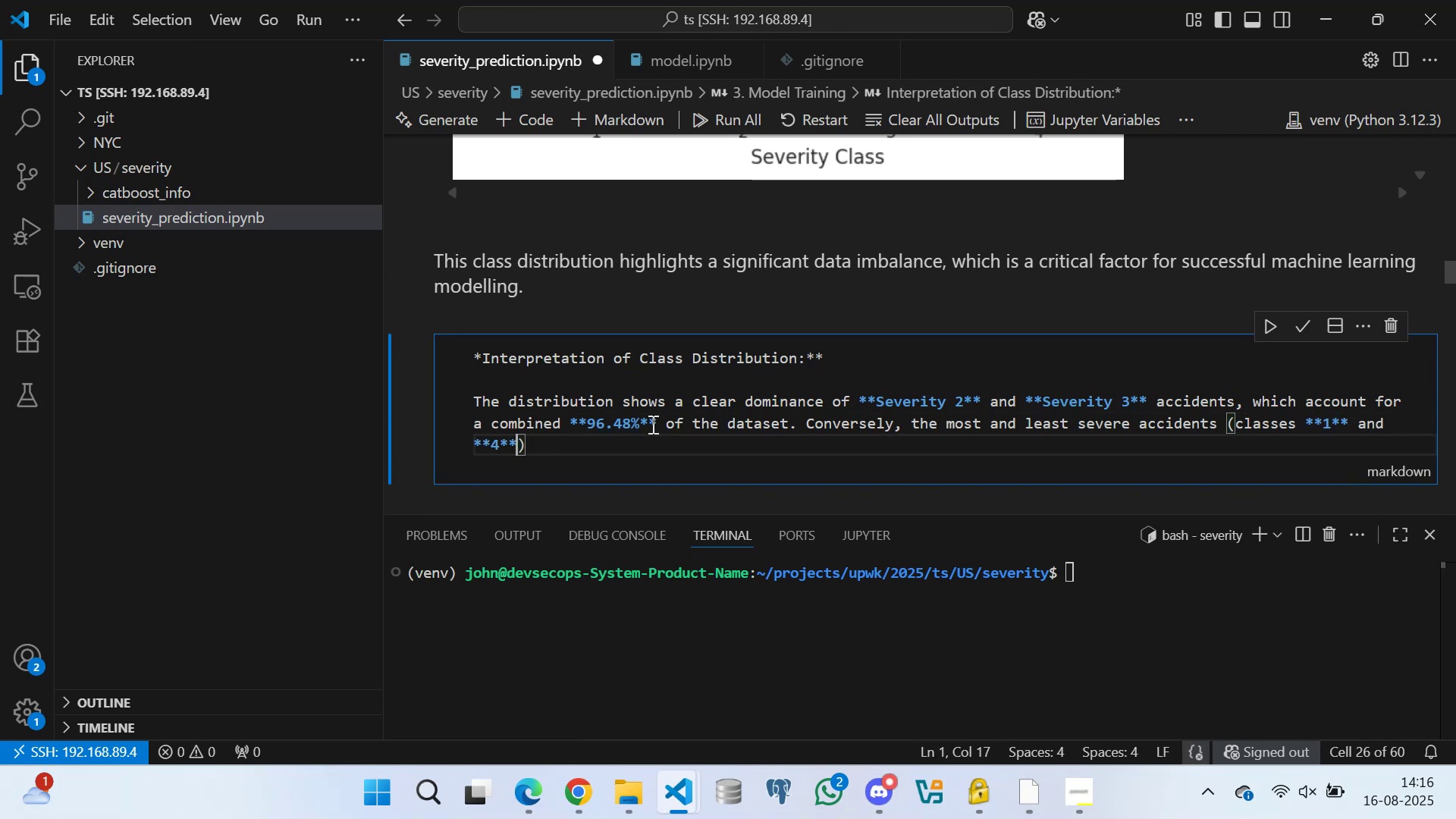 
key(ArrowRight)
 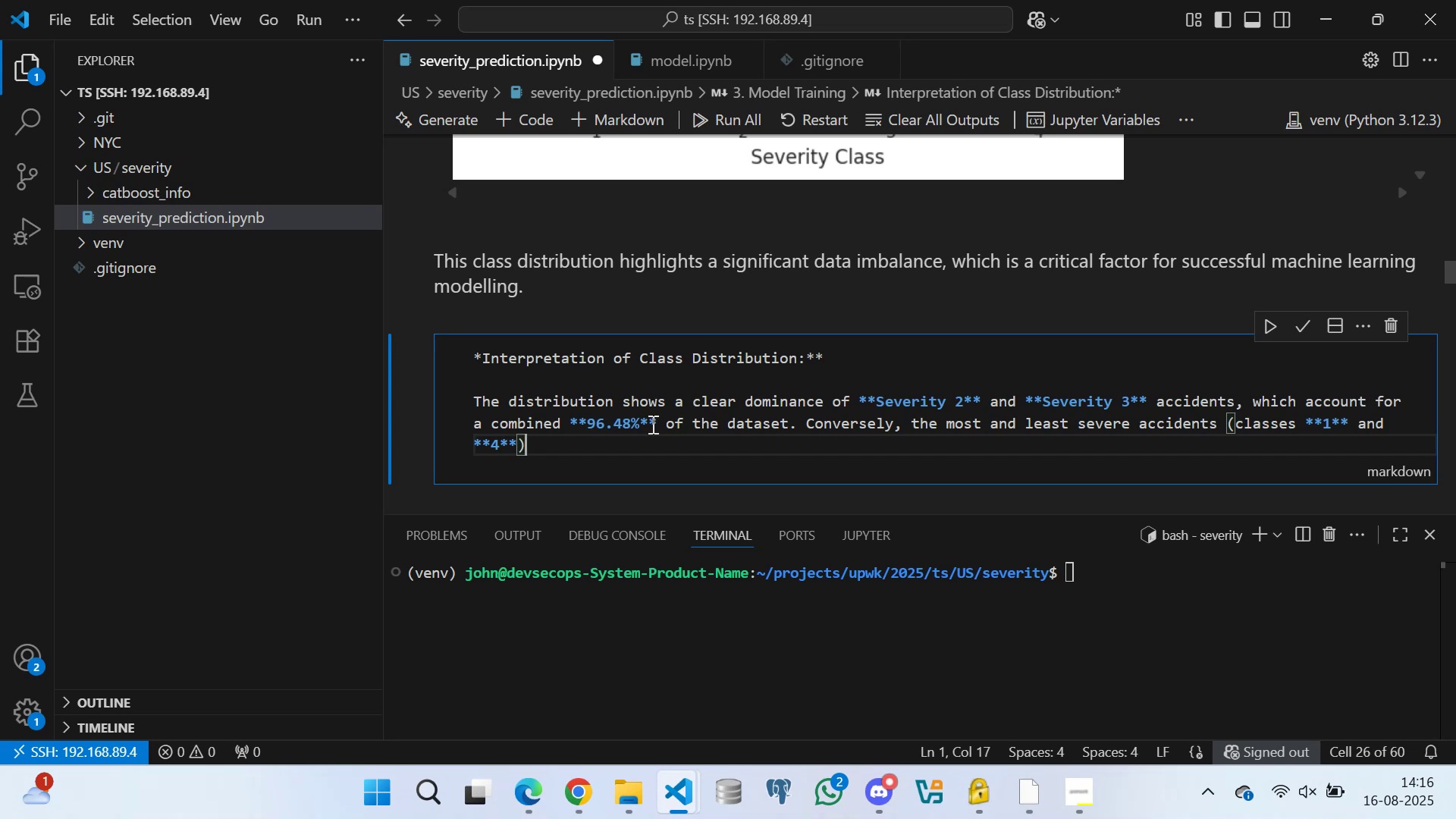 
type( are extremely rare, representing only **0.87%** and **2.65**)
 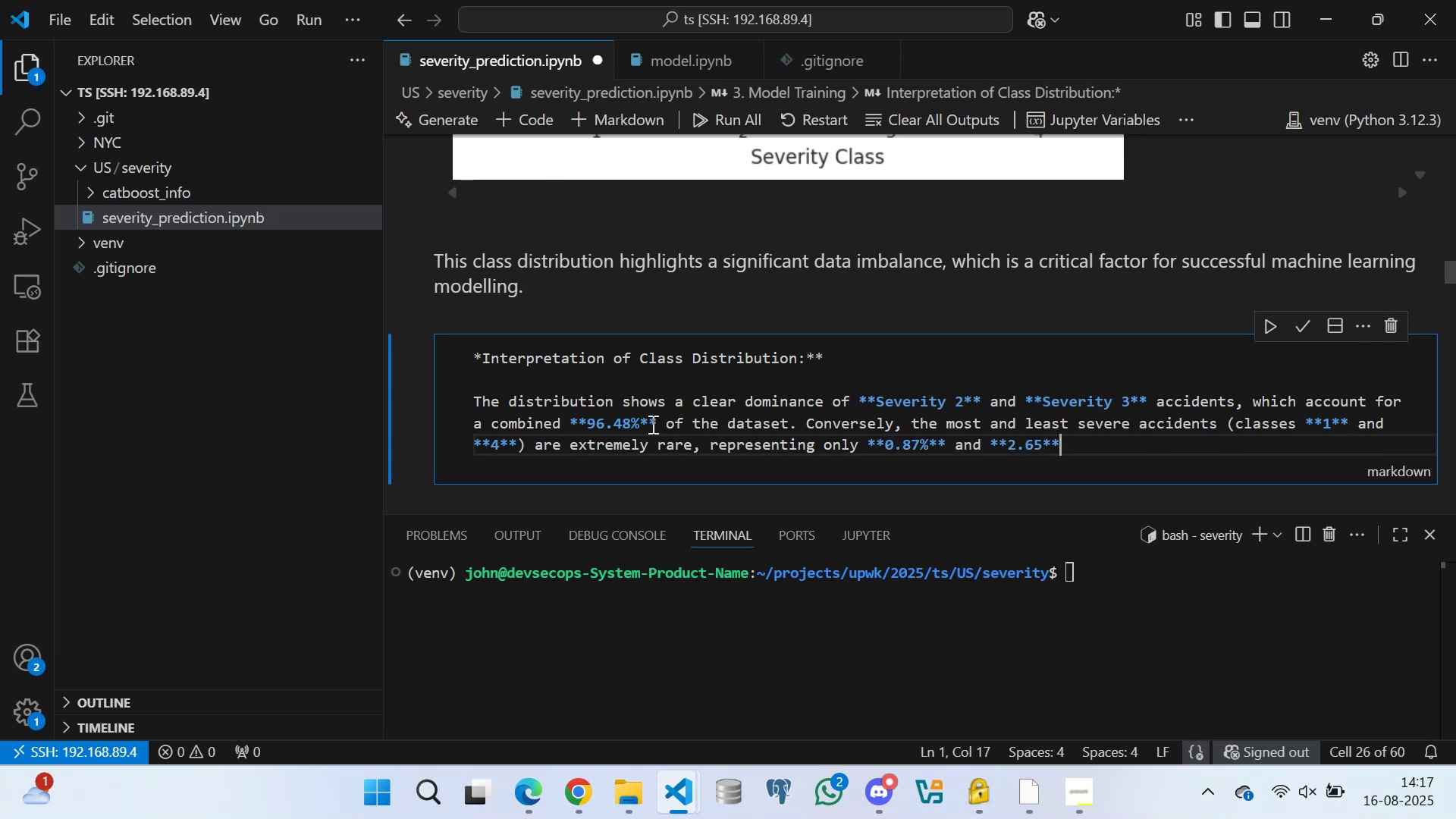 
key(ArrowLeft)
 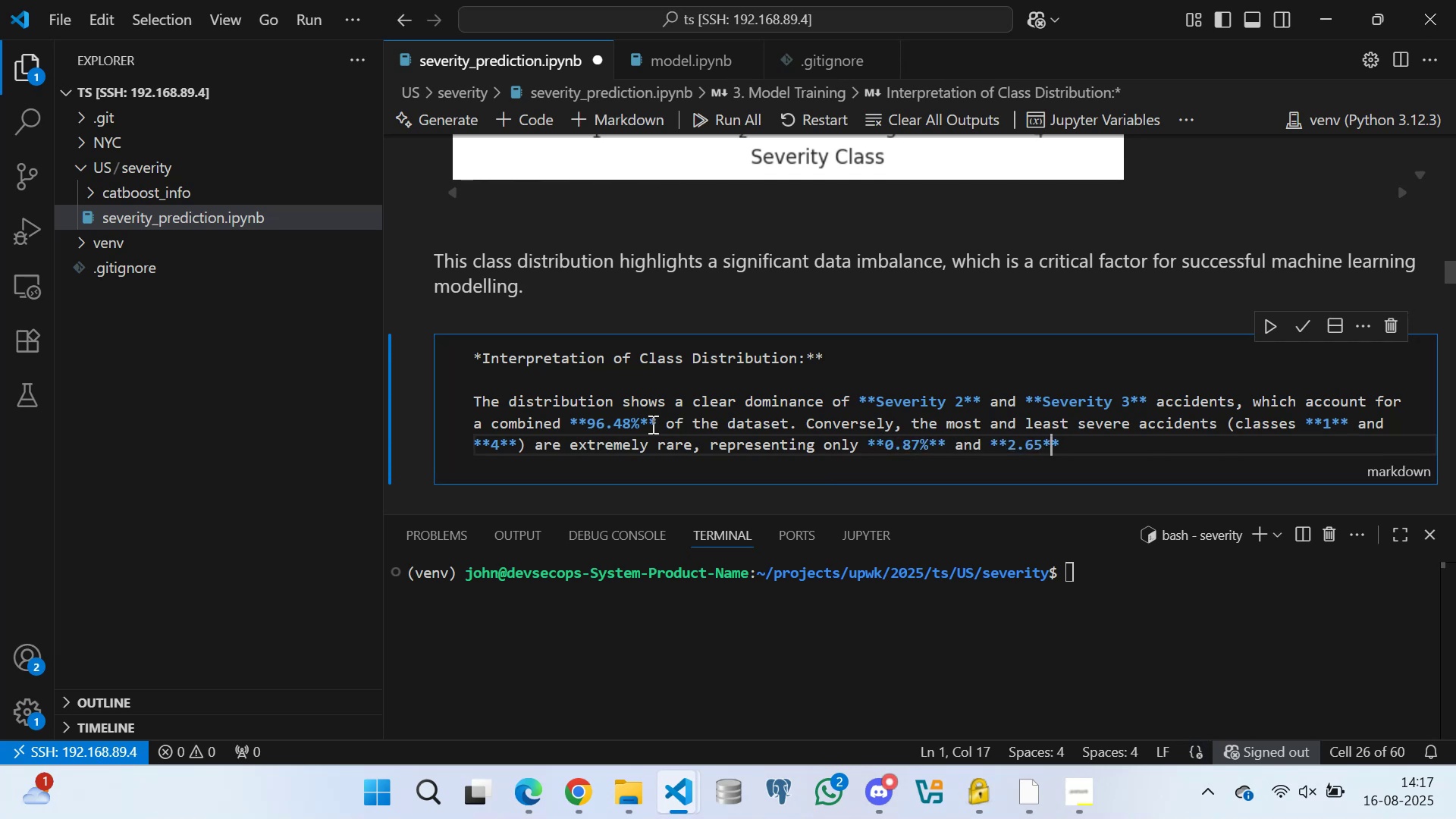 
key(ArrowLeft)
 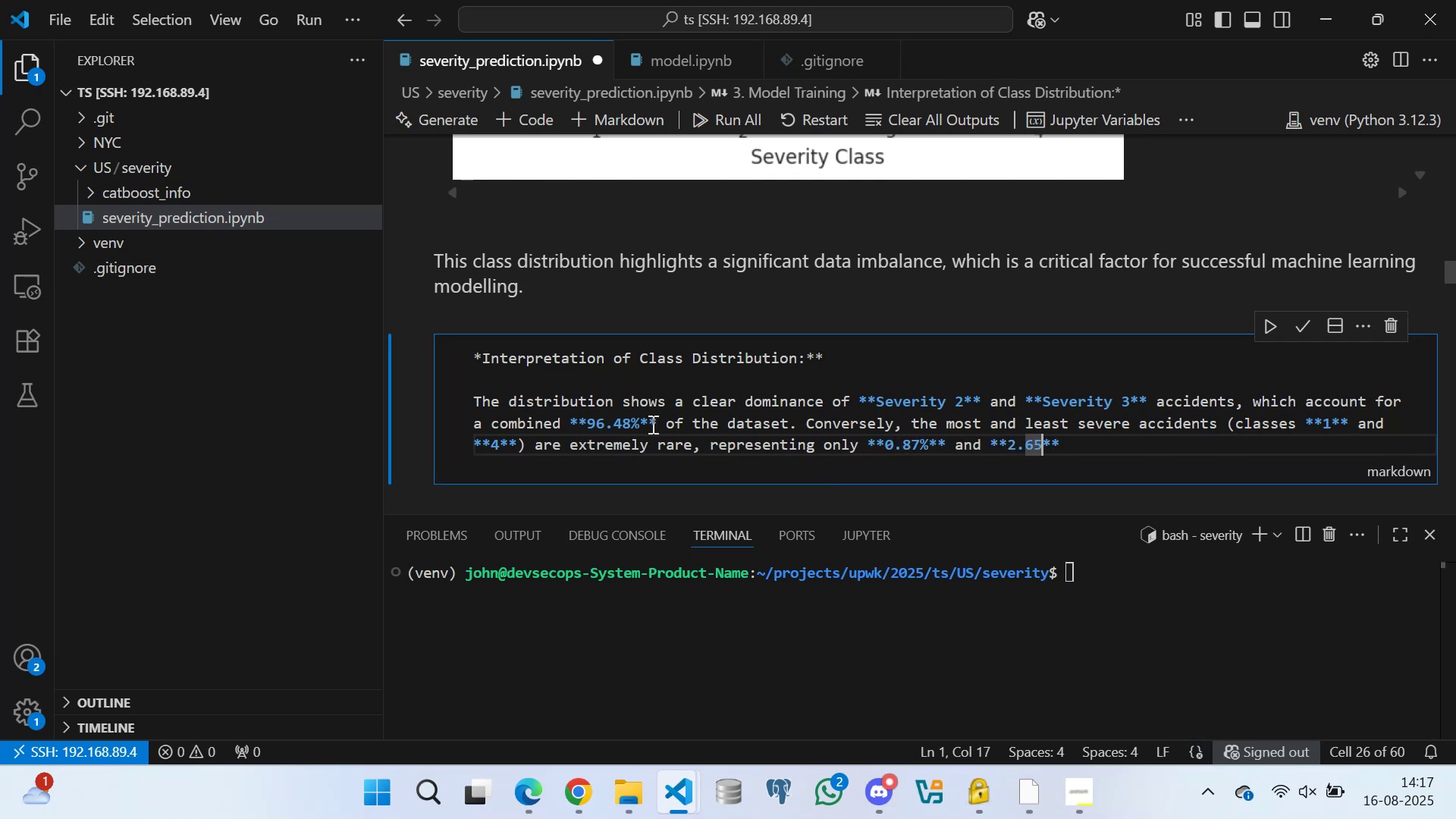 
key(Shift+5)
 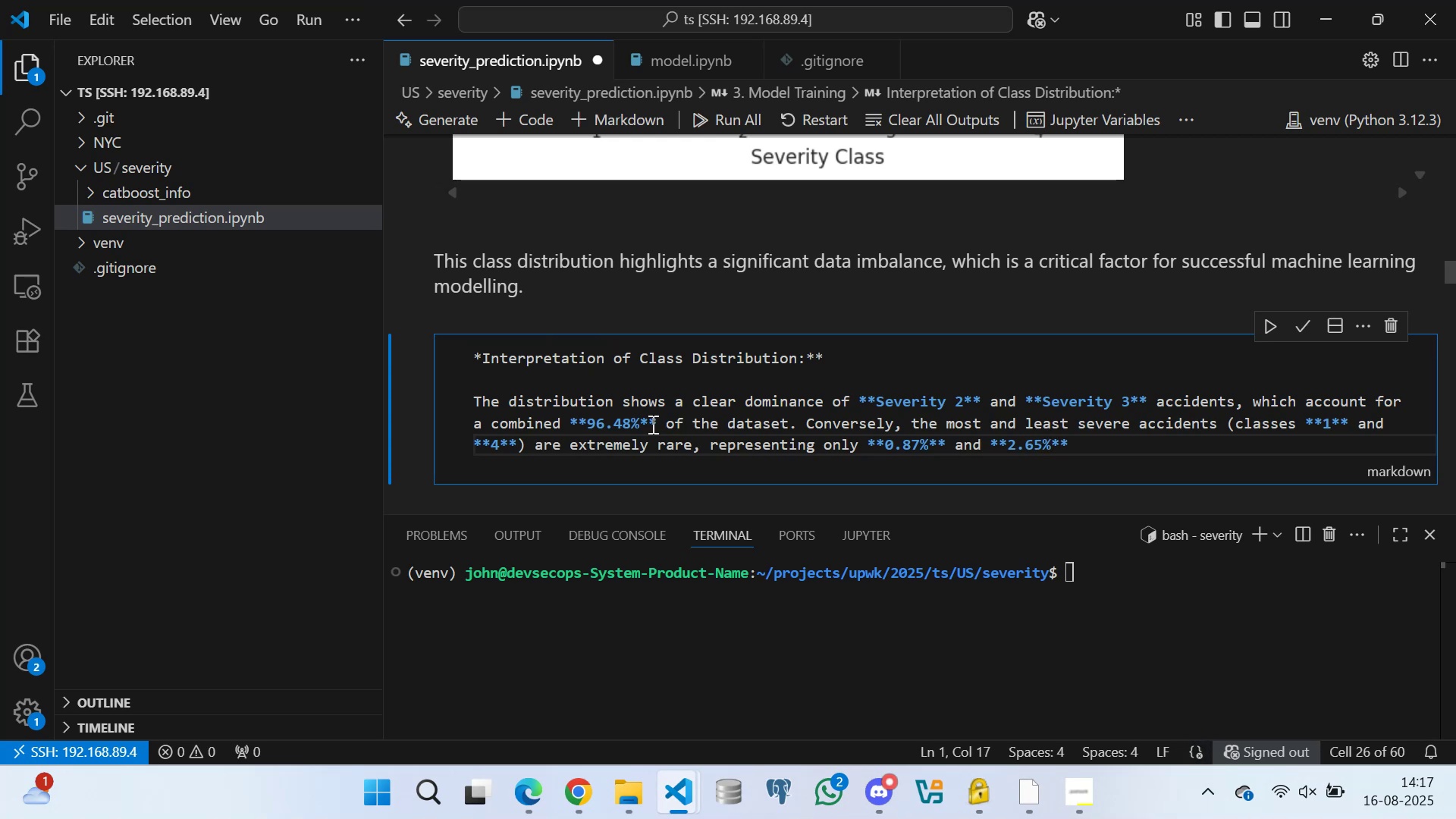 
key(ArrowRight)
 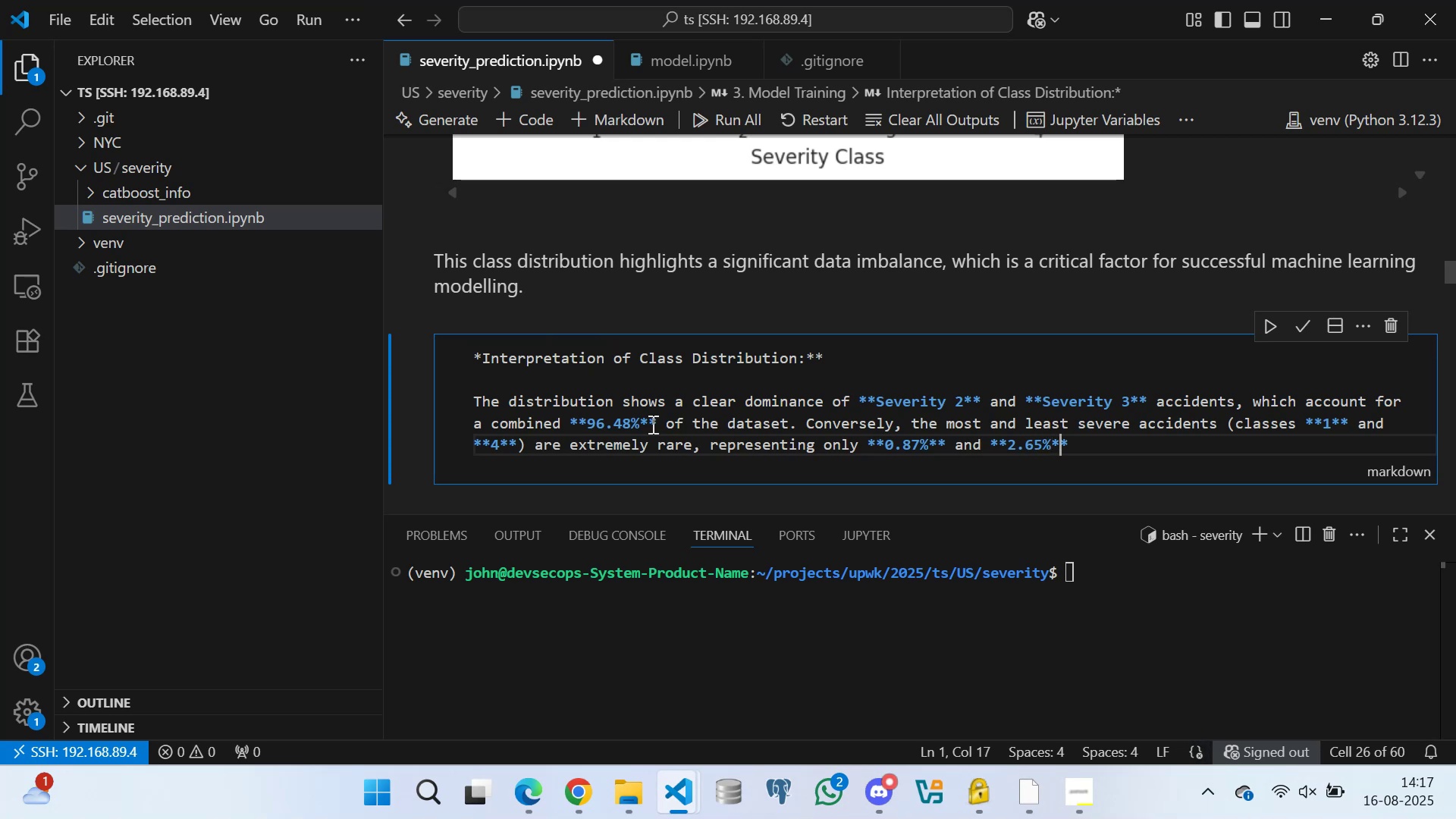 
key(ArrowRight)
 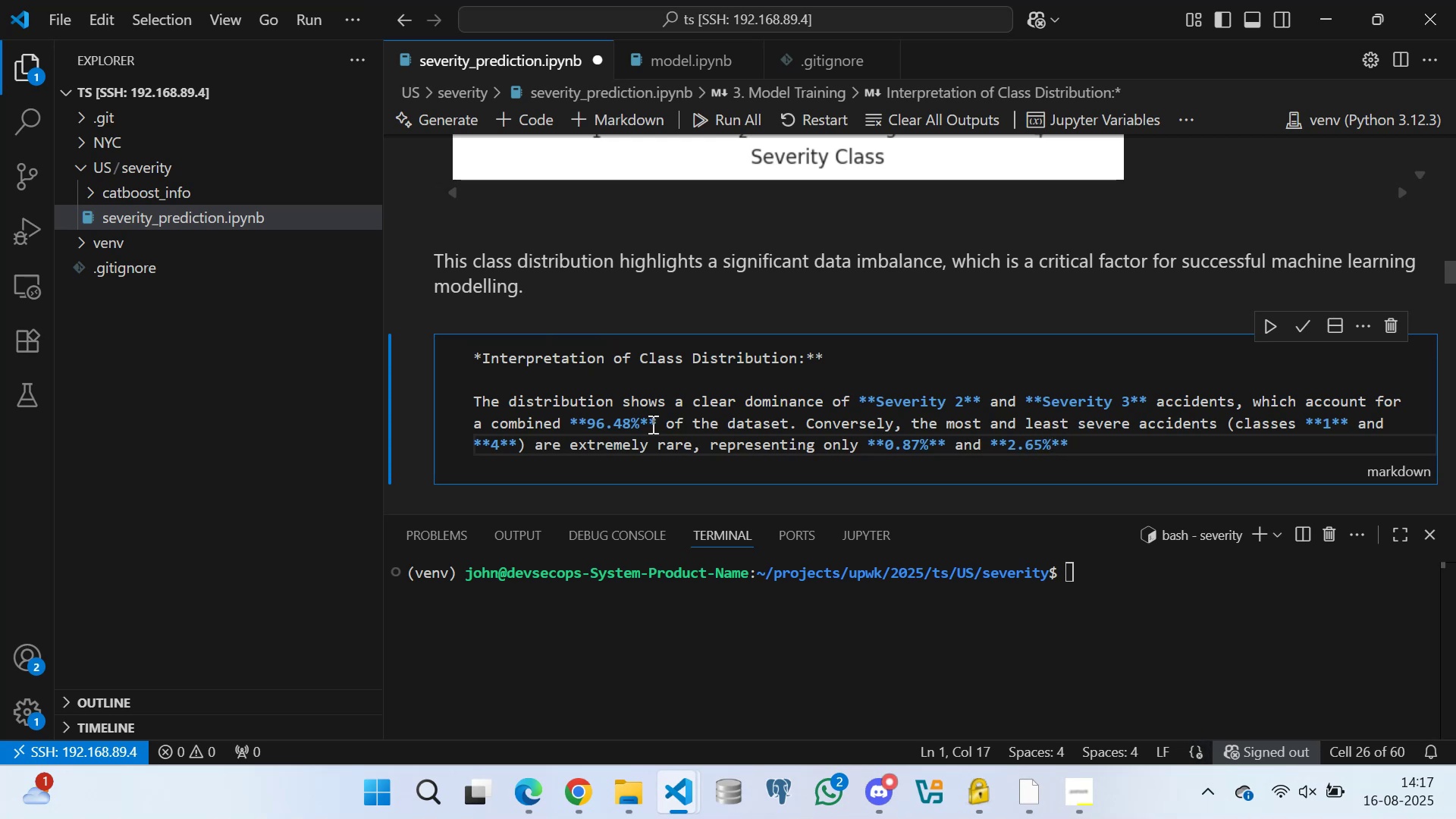 
type( of data)
key(Backspace)
key(Backspace)
key(Backspace)
key(Backspace)
type(the data, respectively.)
 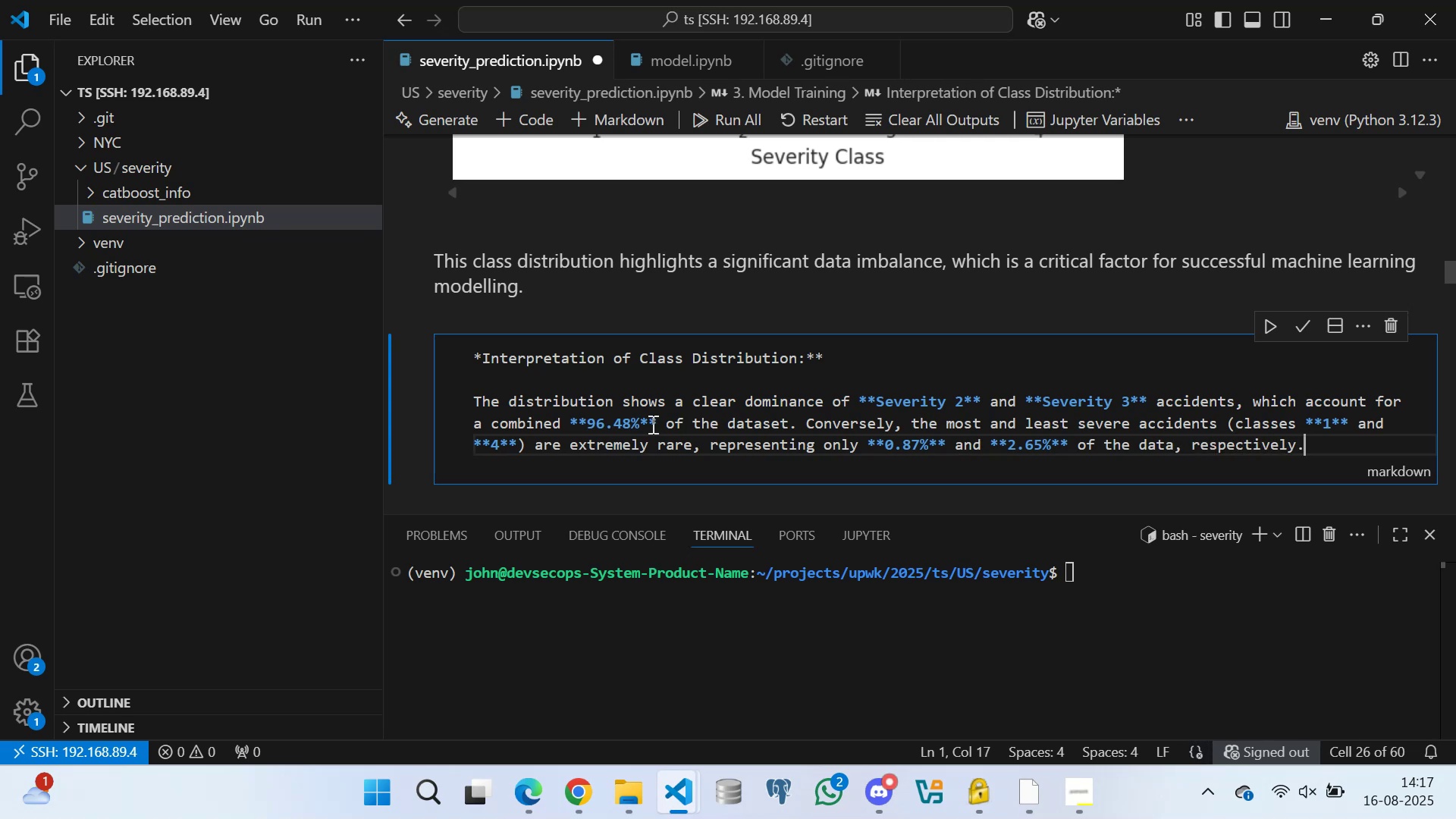 
key(Enter)
 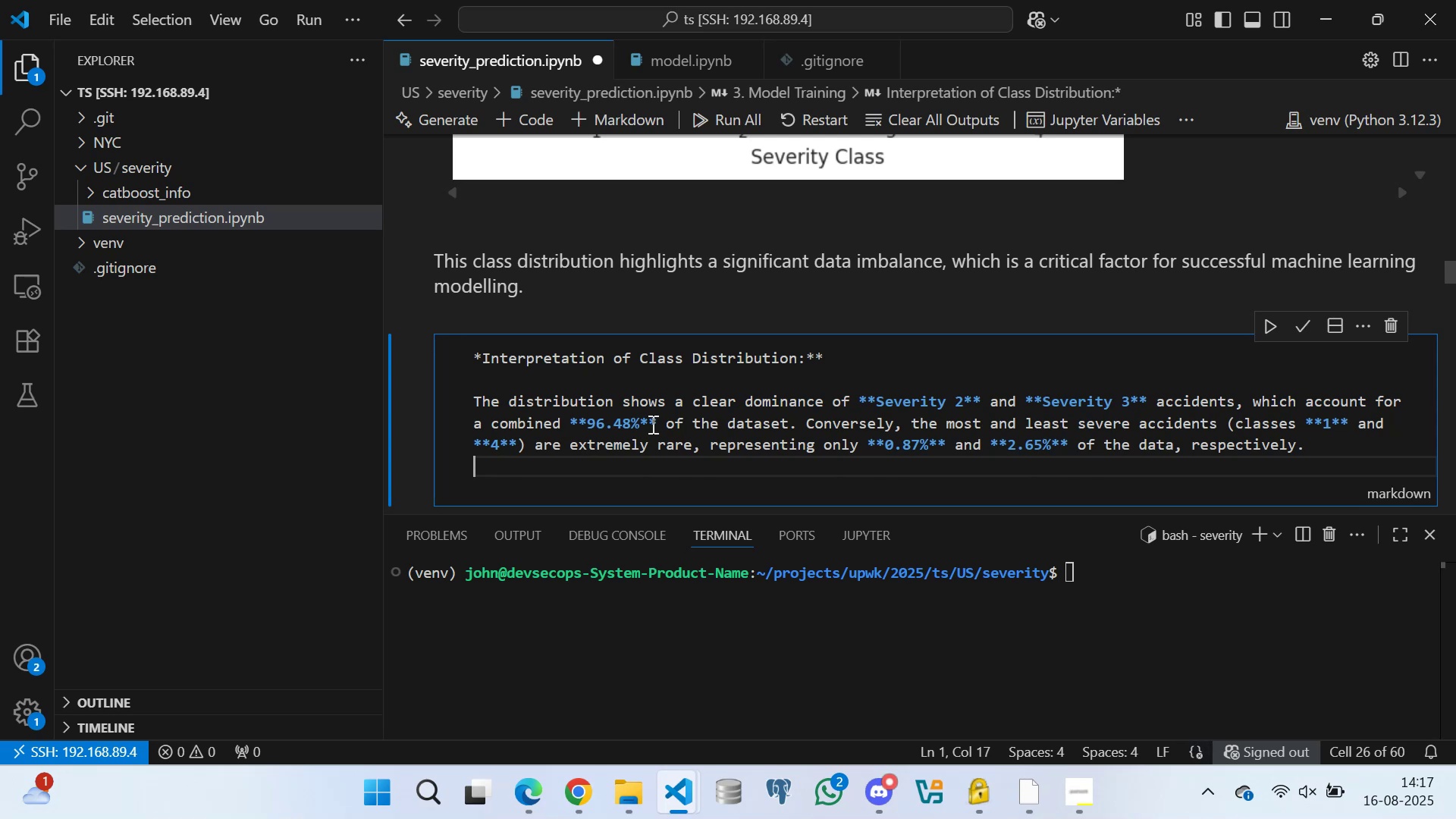 
key(Enter)
 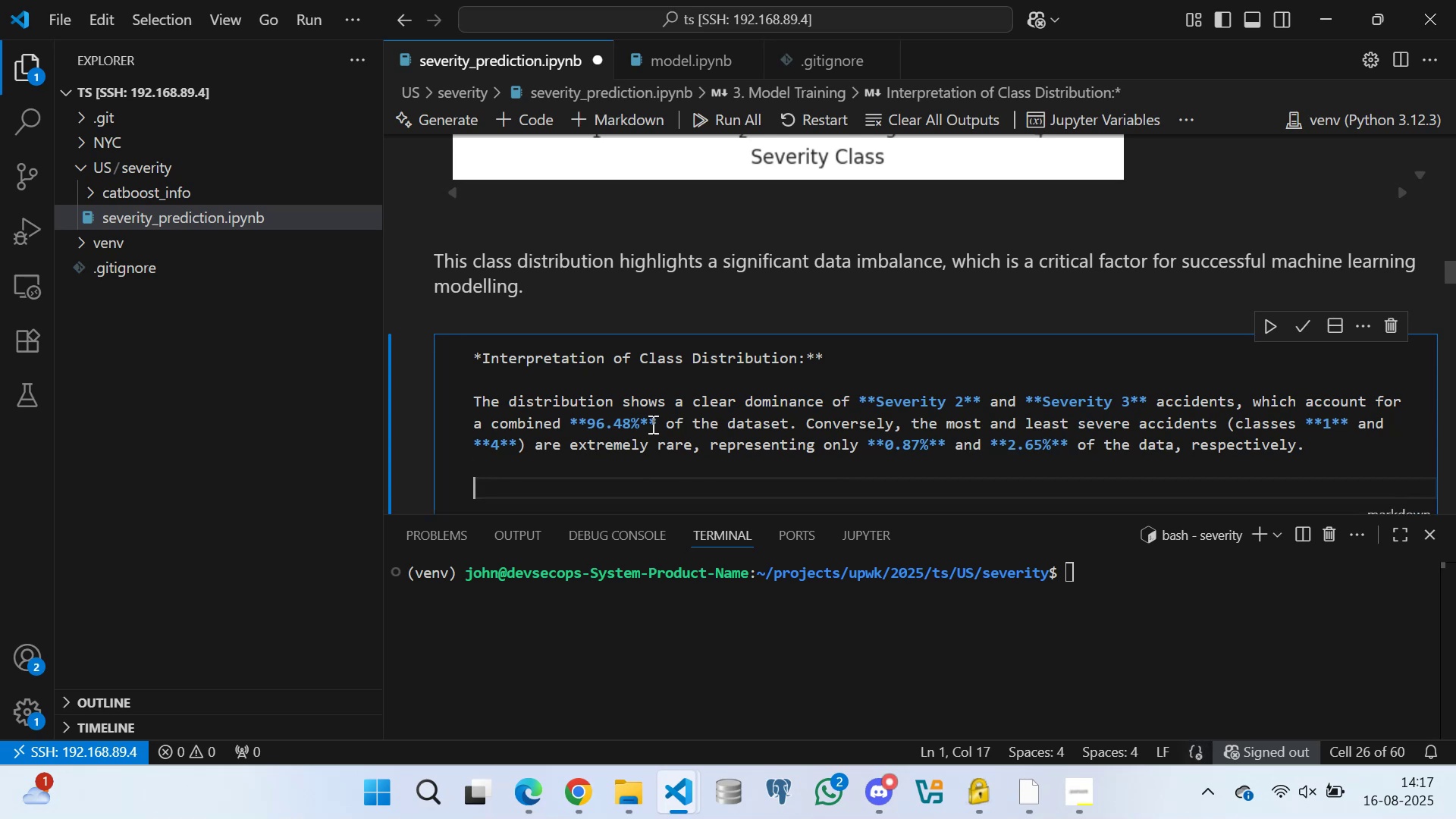 
type(This severe imbalance directly impacts the model's ability to learn and generalize)
 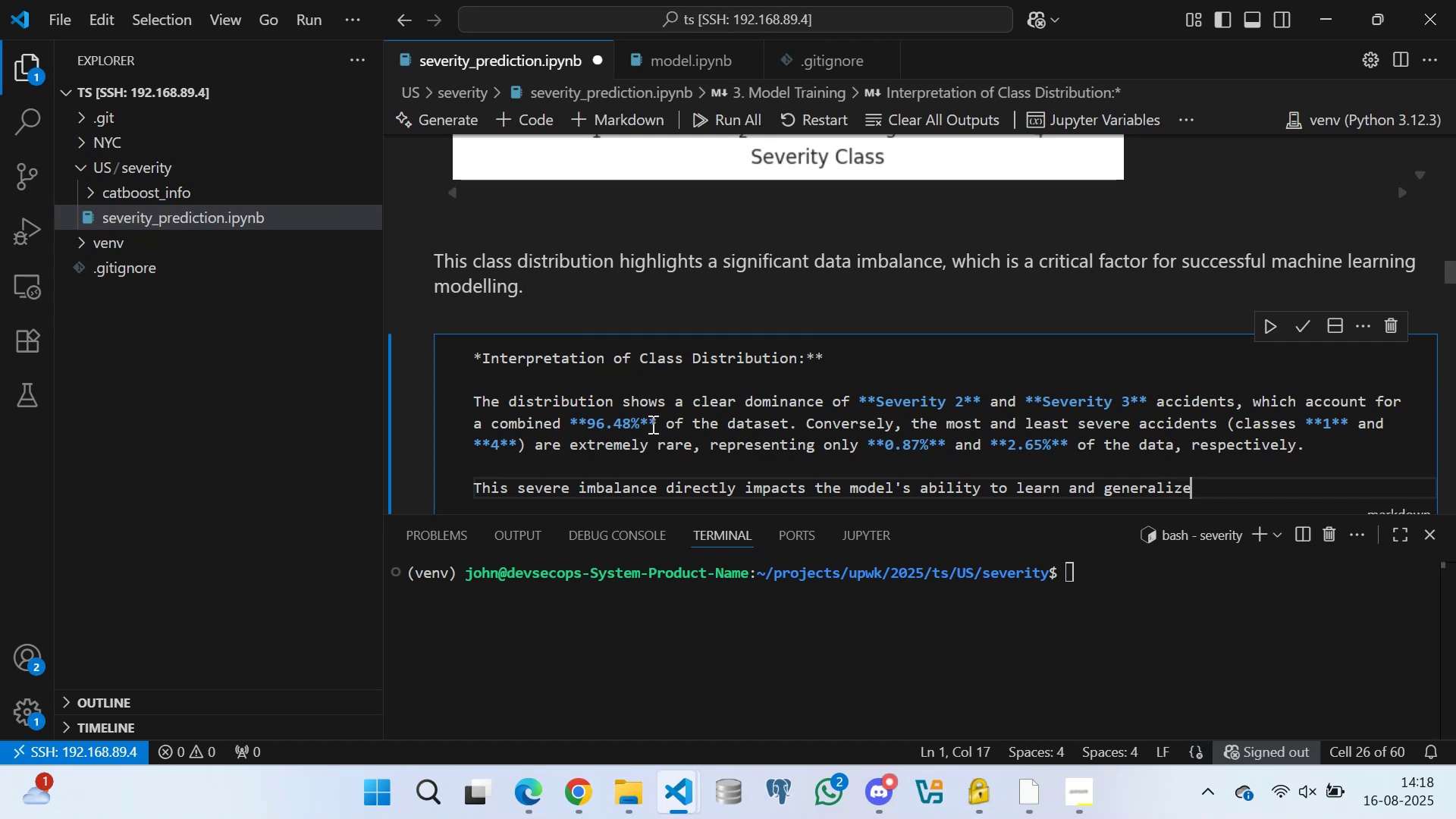 
wait(6.77)
 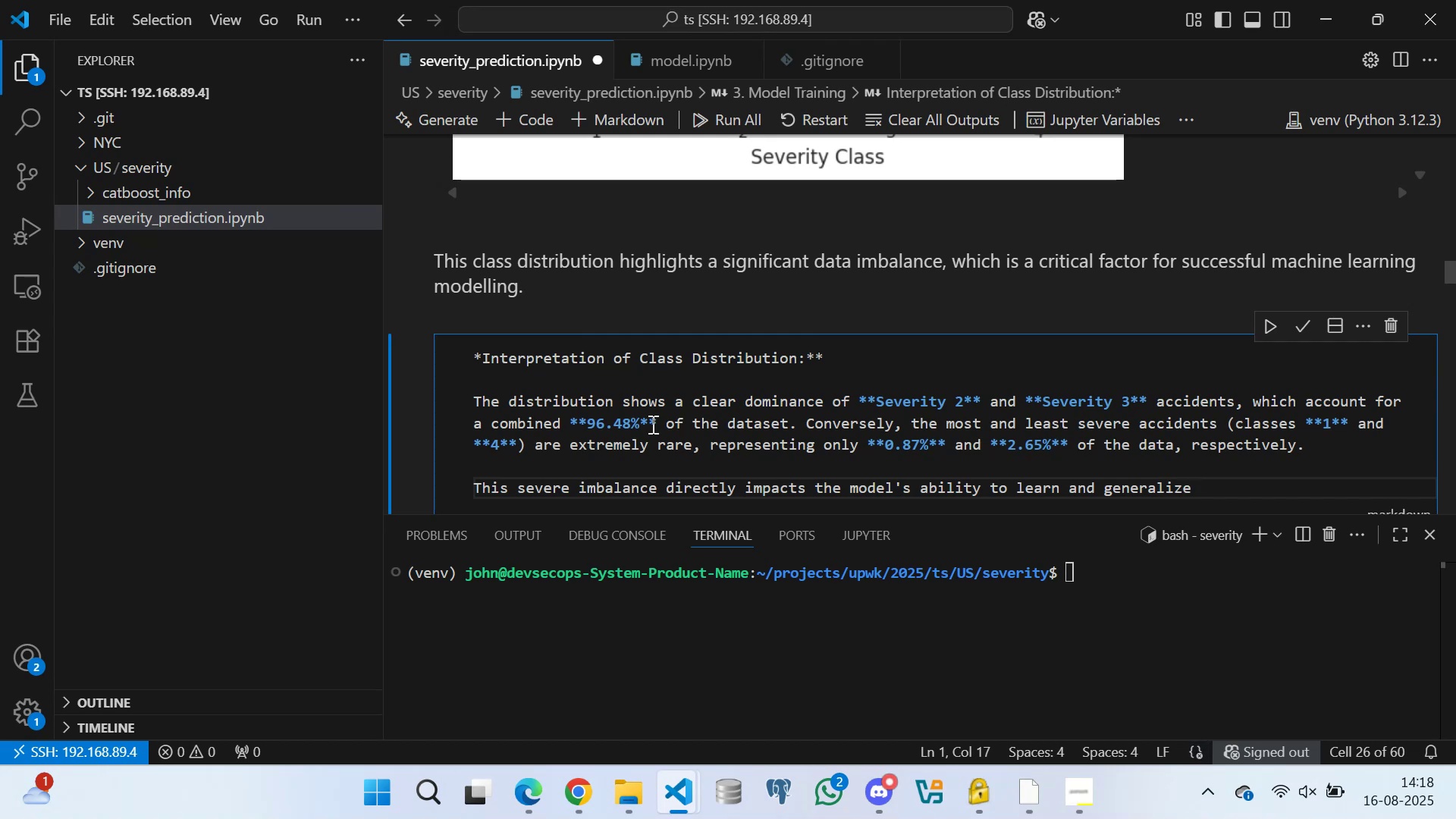 
type(, creating several key challenges:)
 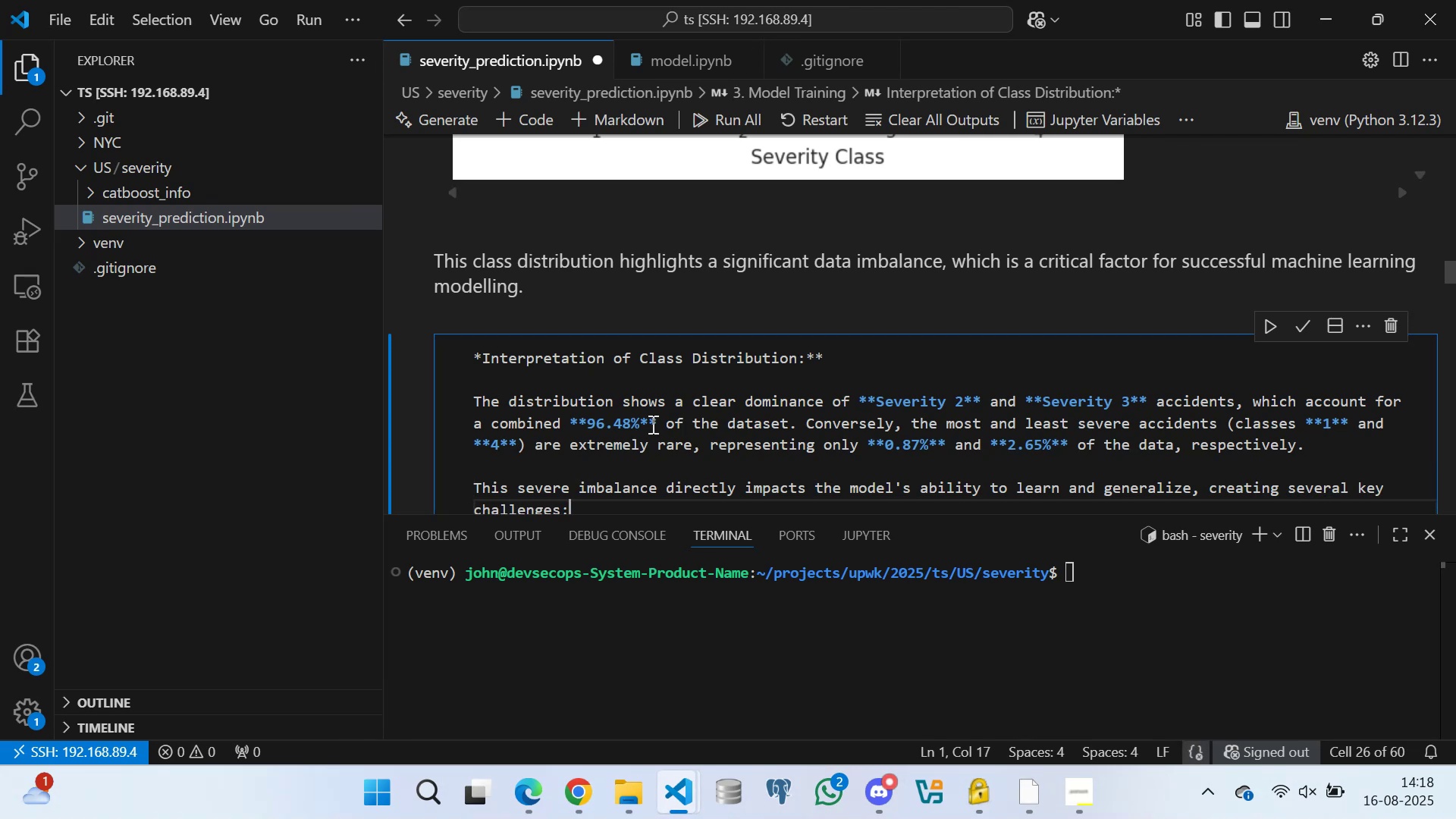 
key(Enter)
 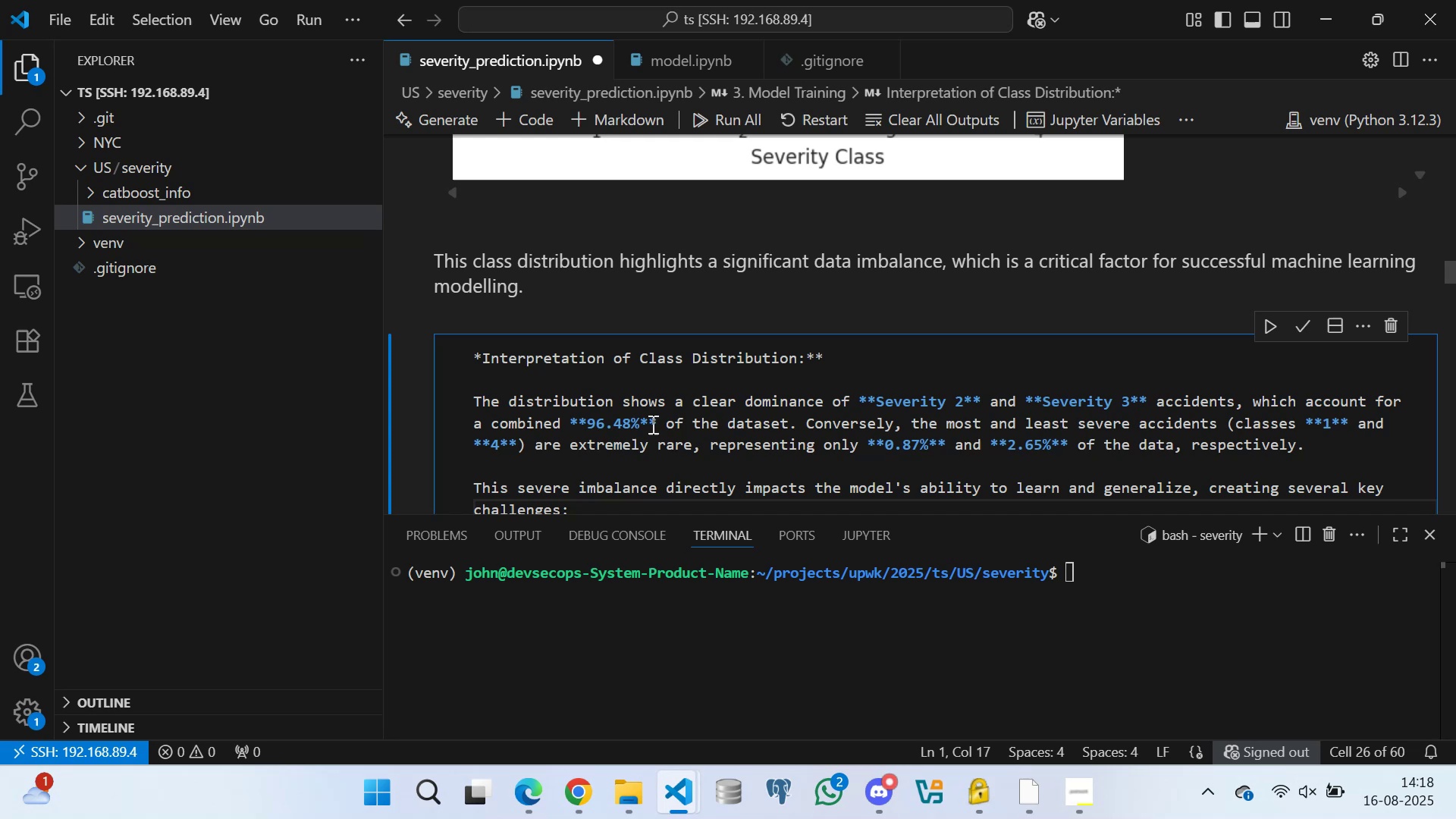 
key(Enter)
 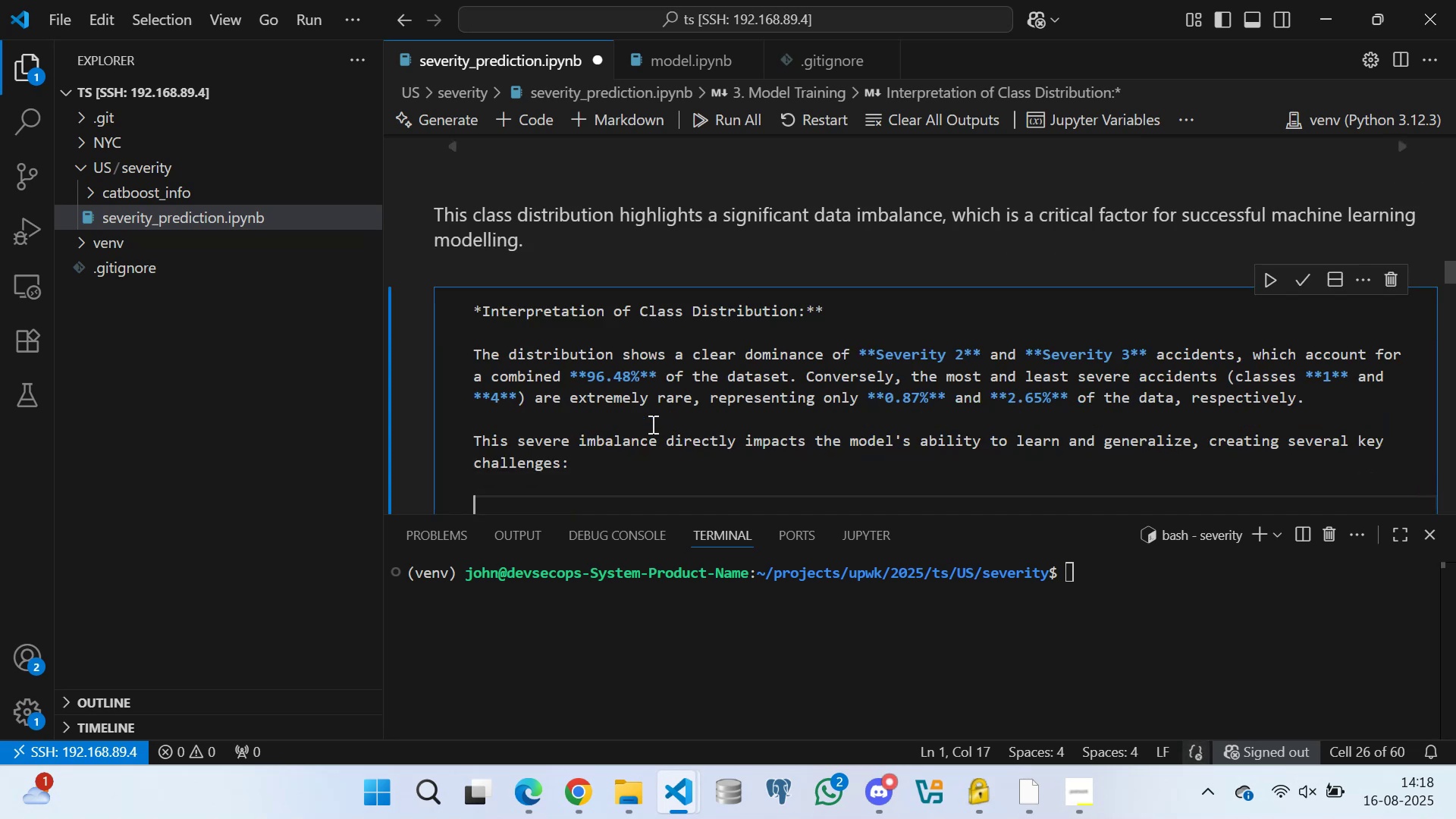 
key(Enter)
 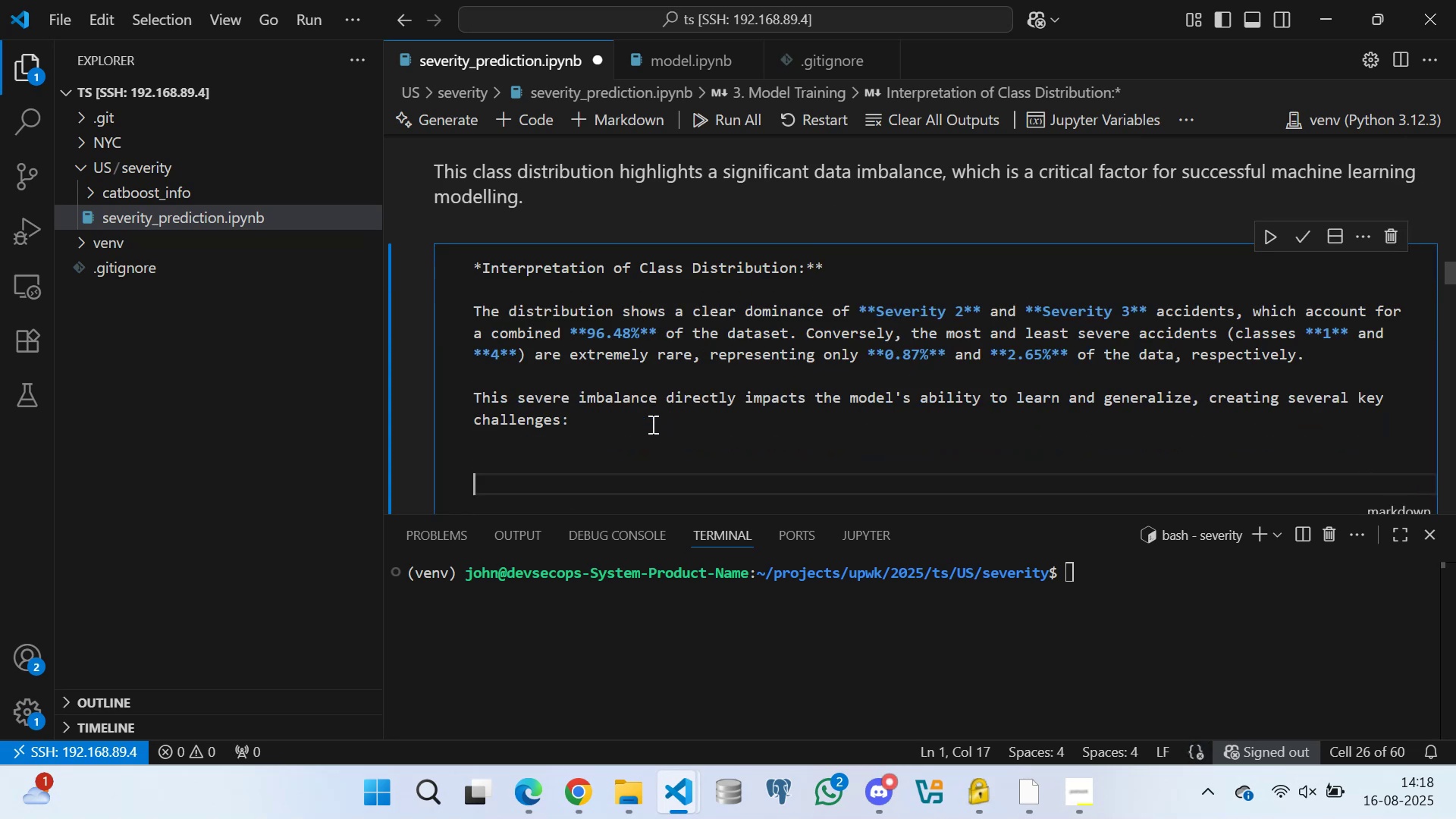 
key(ArrowUp)
 